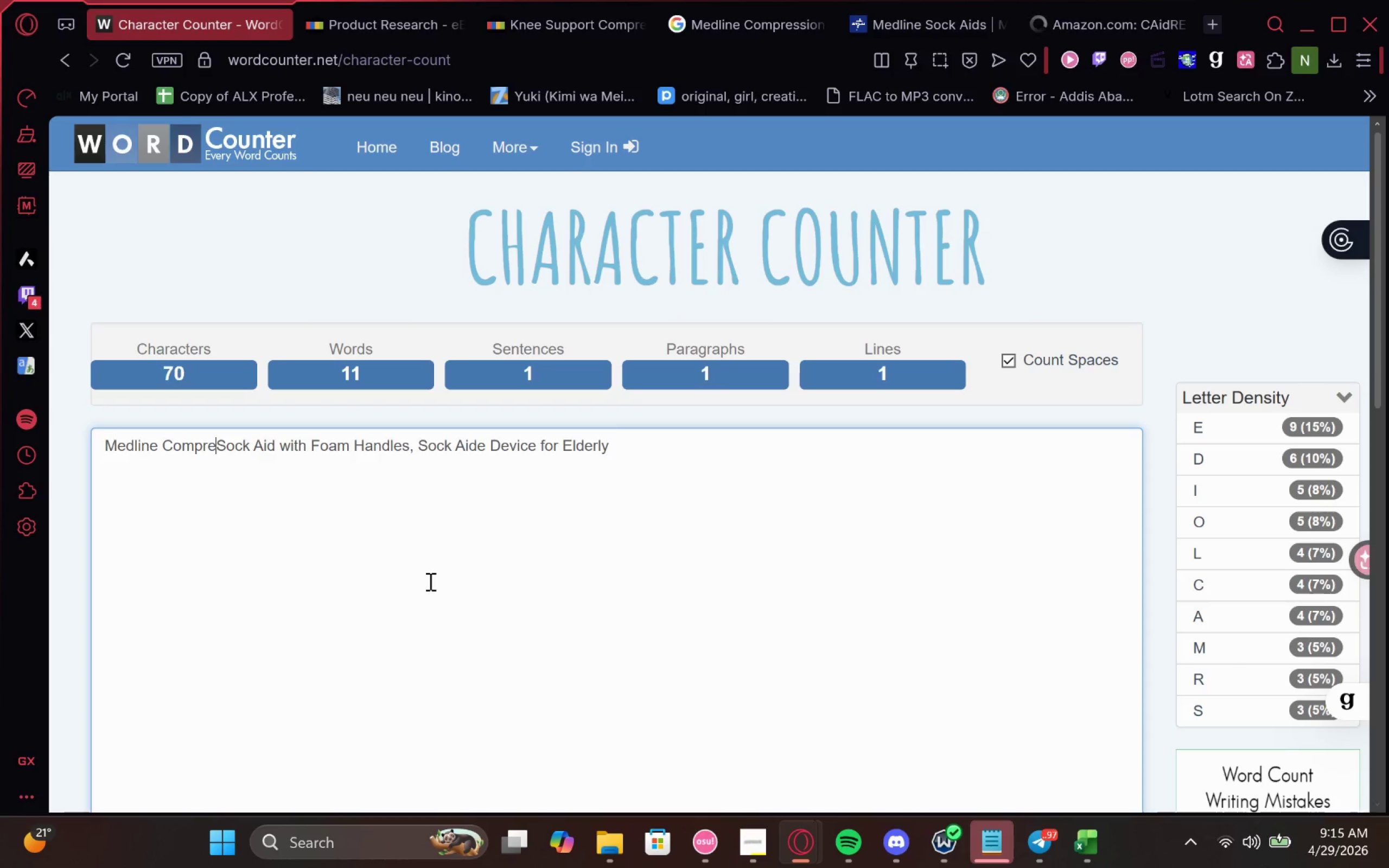 
key(Control+S)
 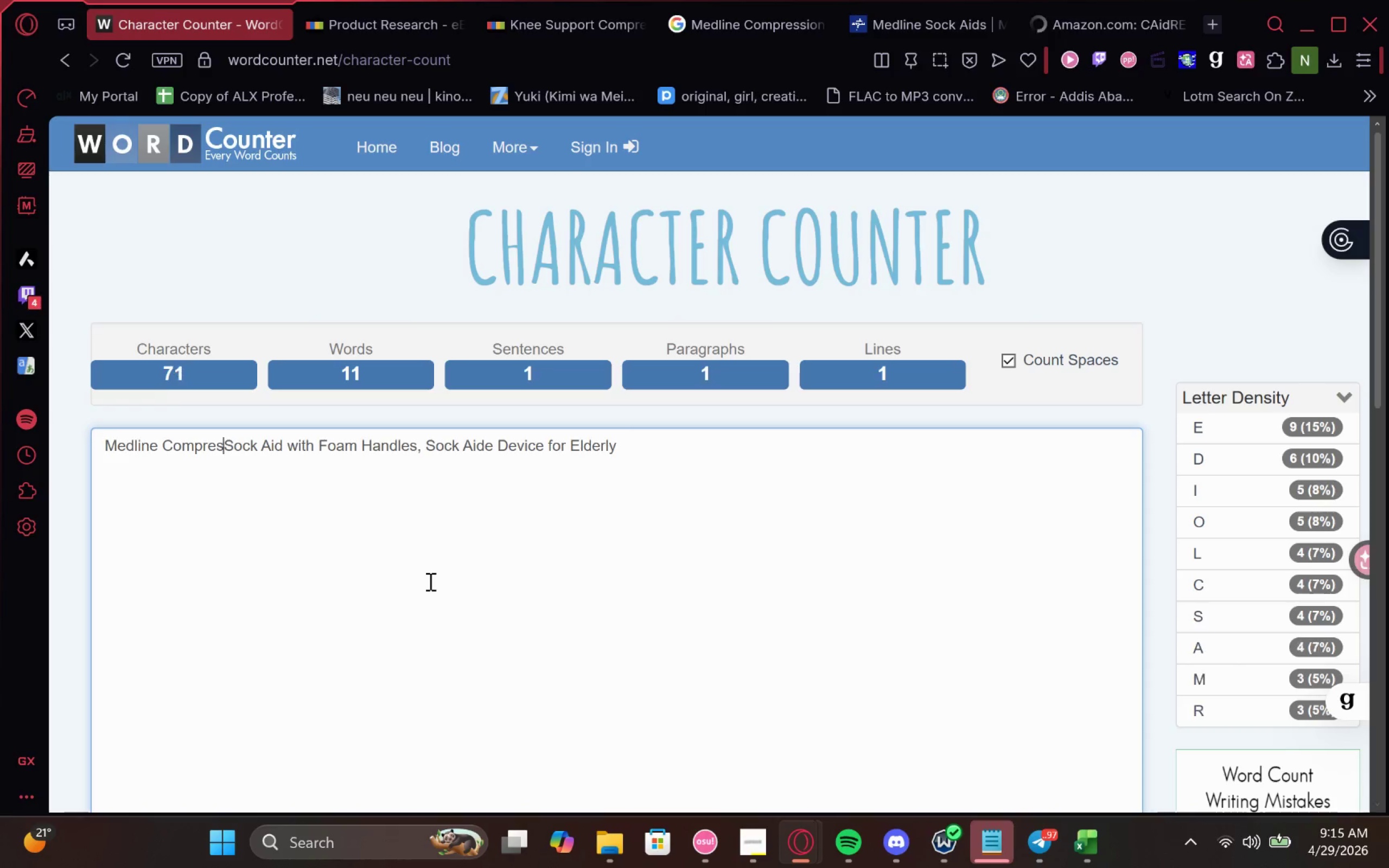 
key(Control+S)
 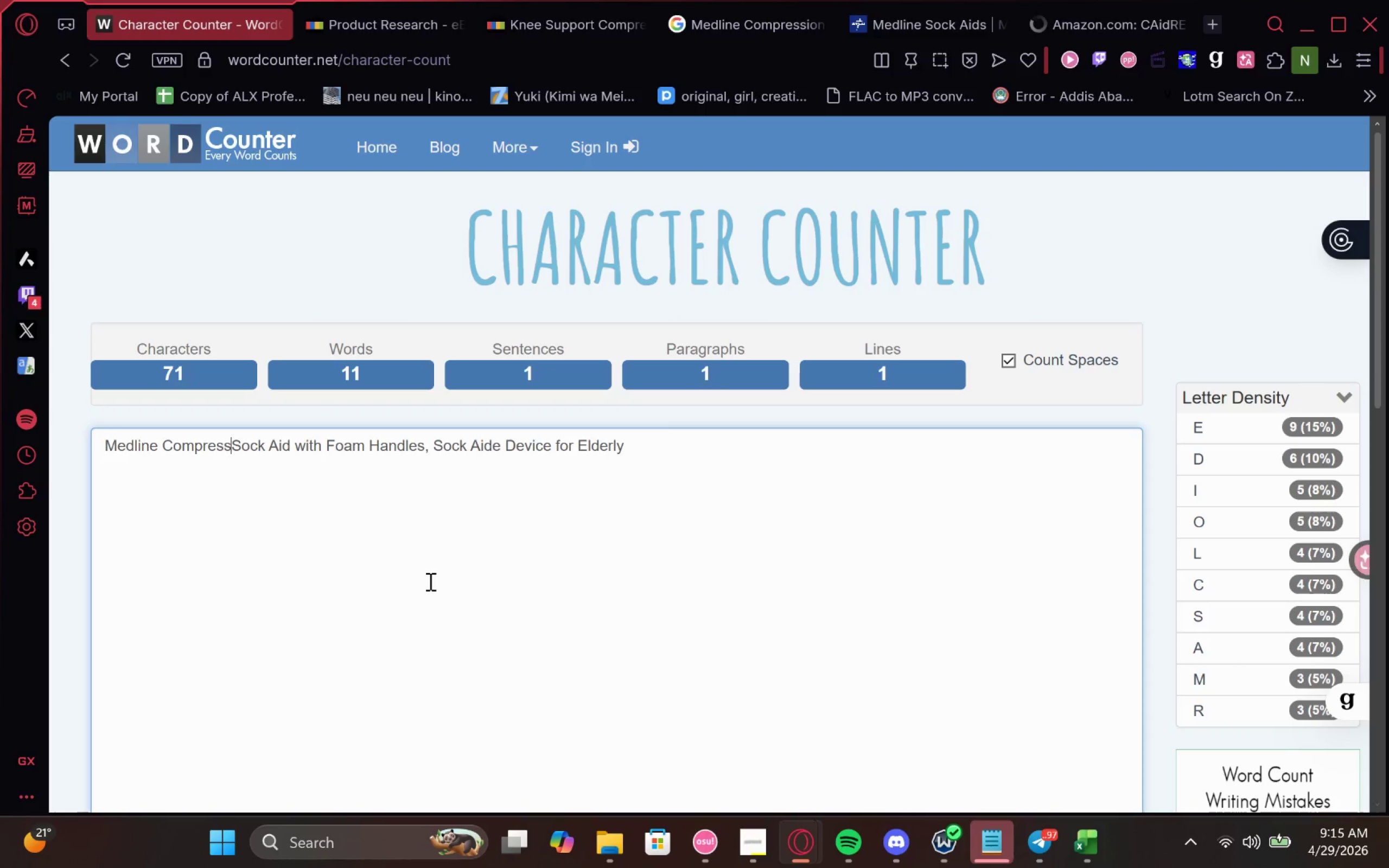 
key(Control+I)
 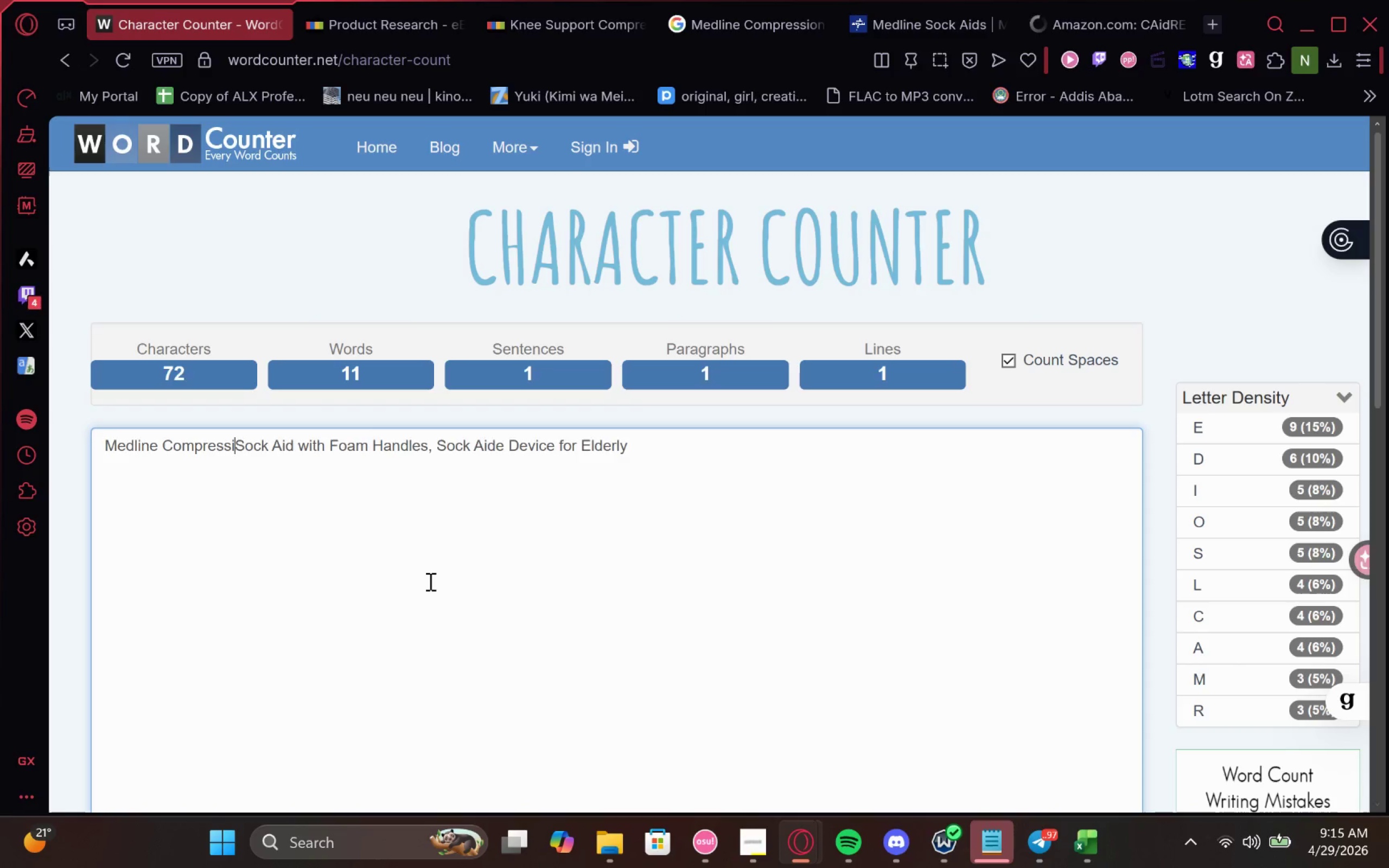 
key(Control+O)
 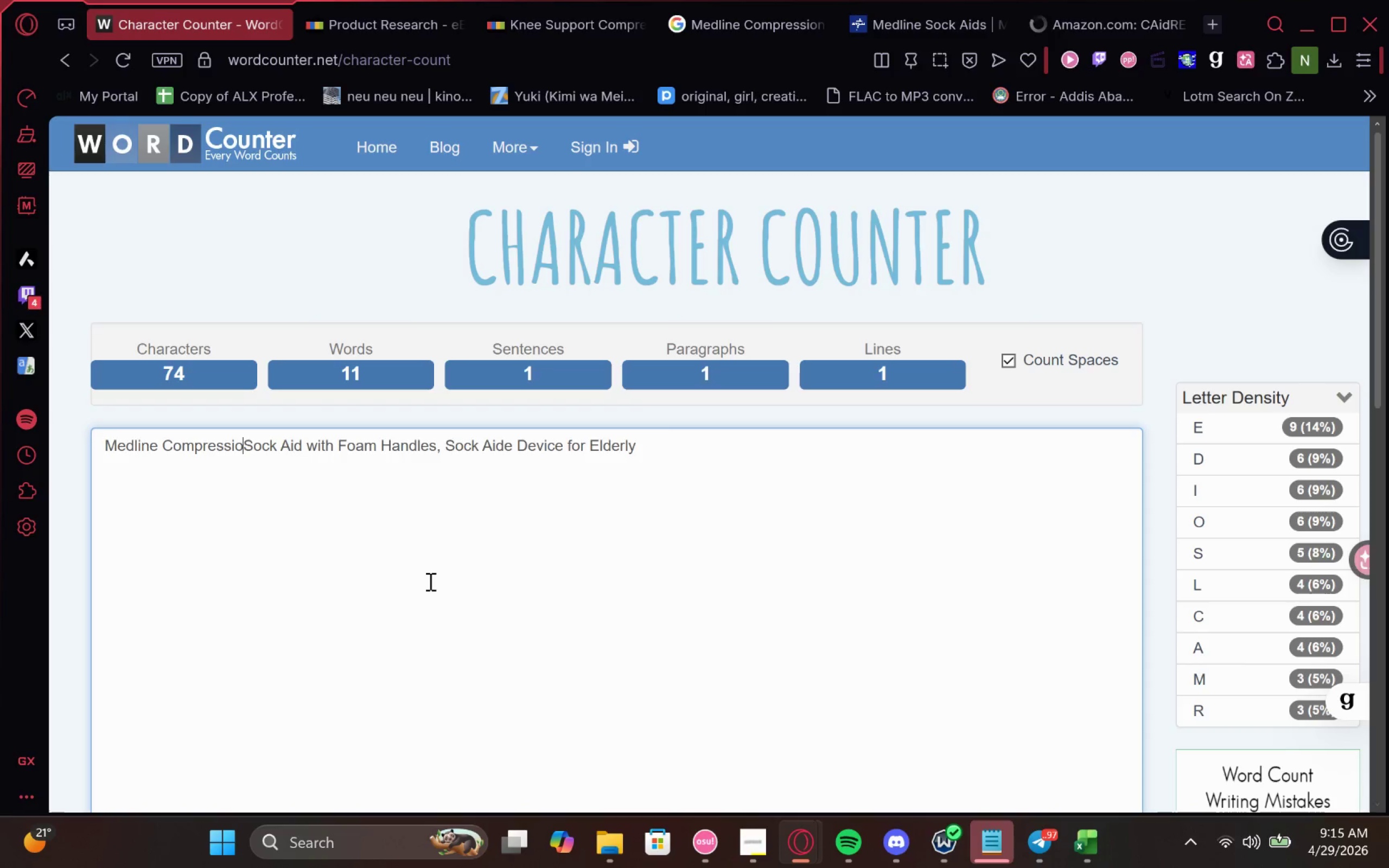 
key(Control+N)
 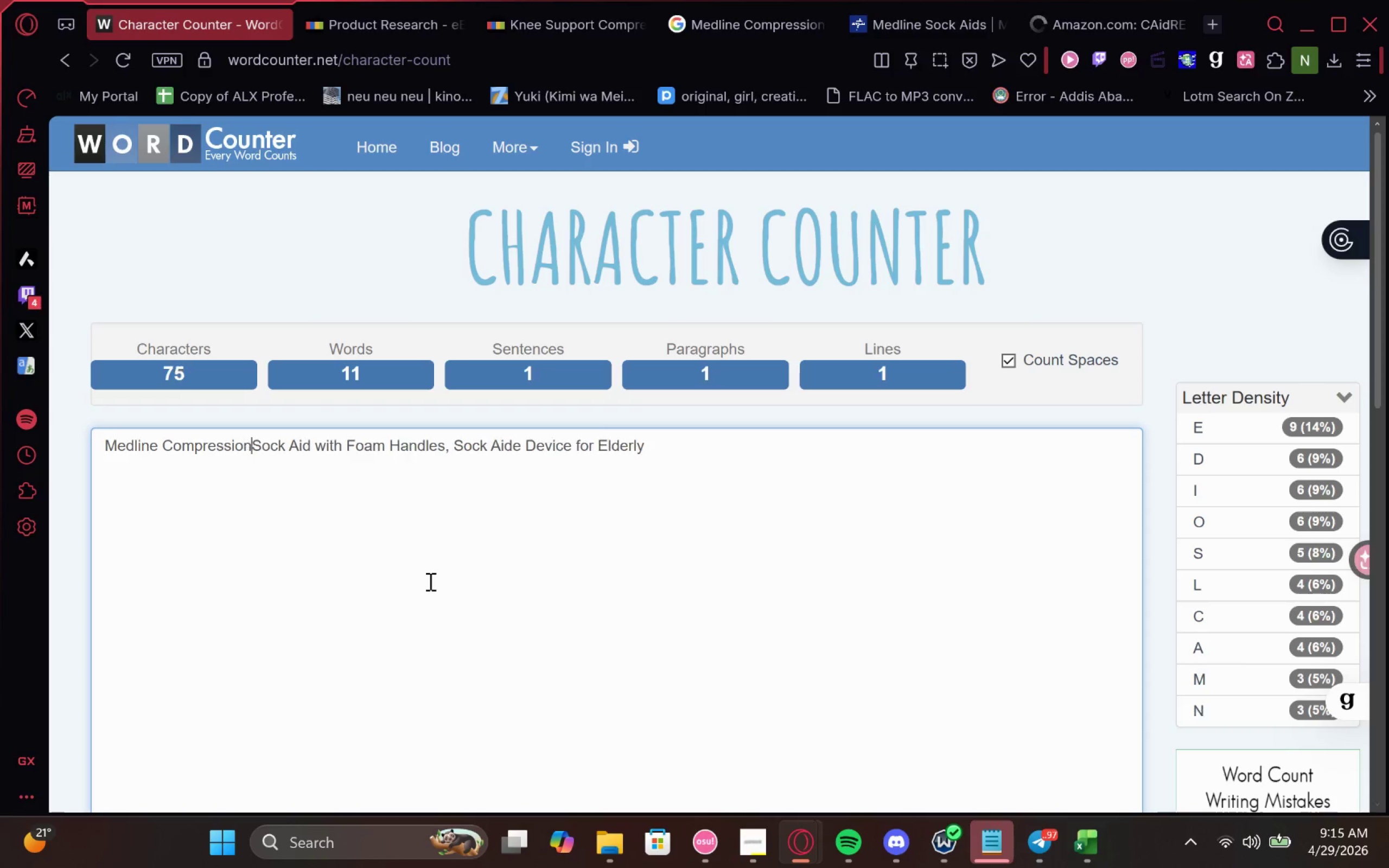 
key(Control+Space)
 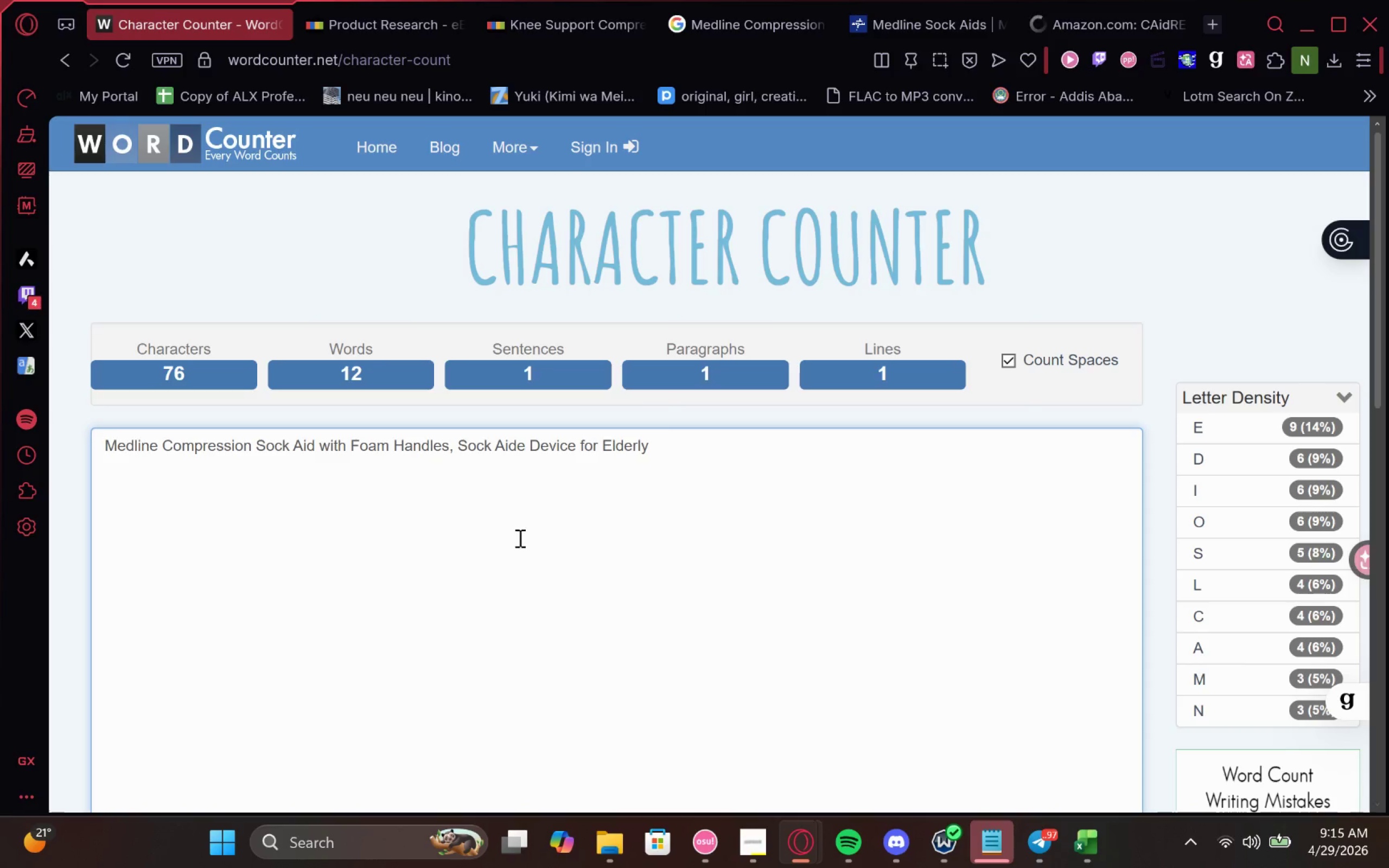 
left_click([708, 459])
 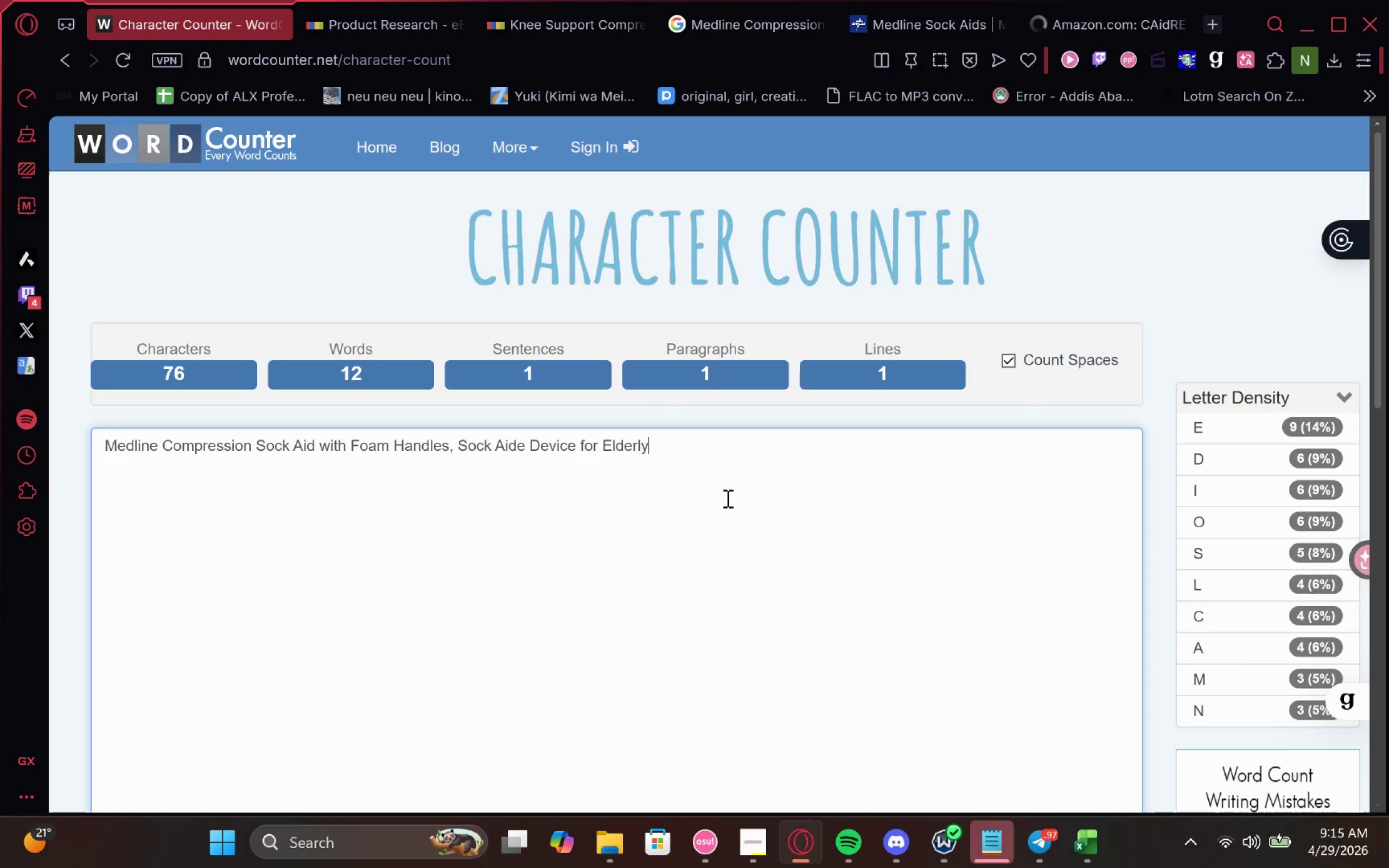 
wait(5.28)
 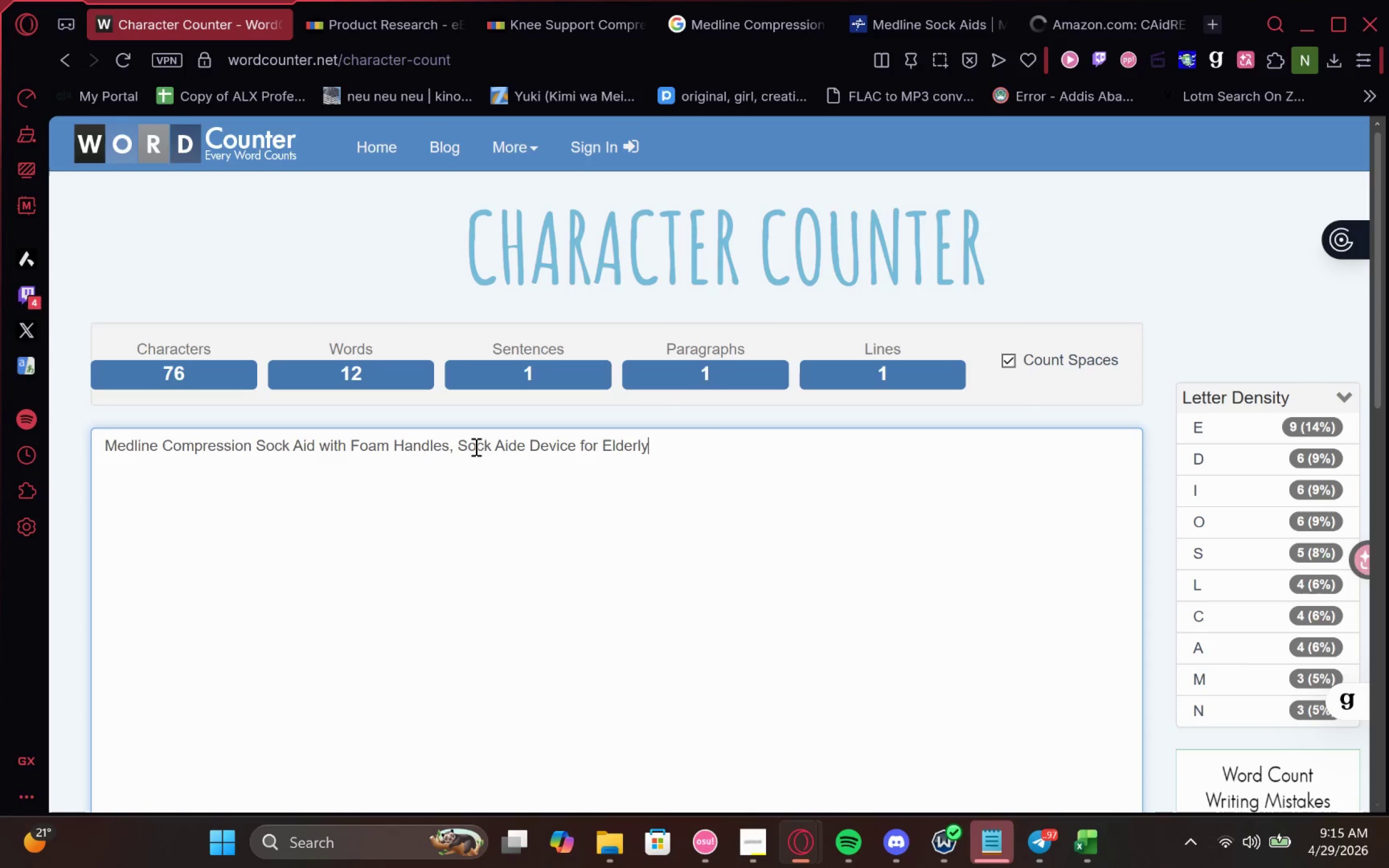 
key(Control+A)
 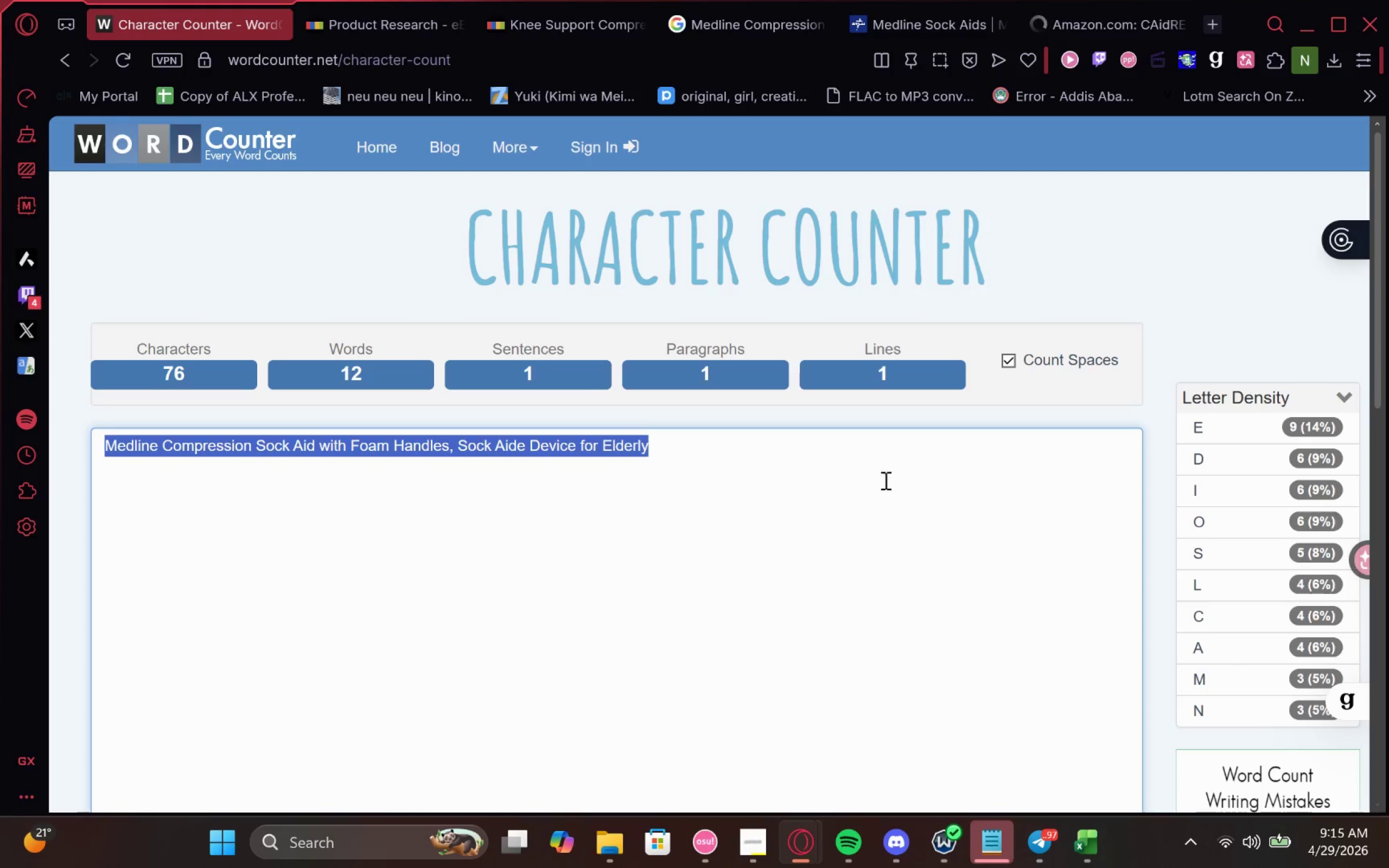 
key(Control+C)
 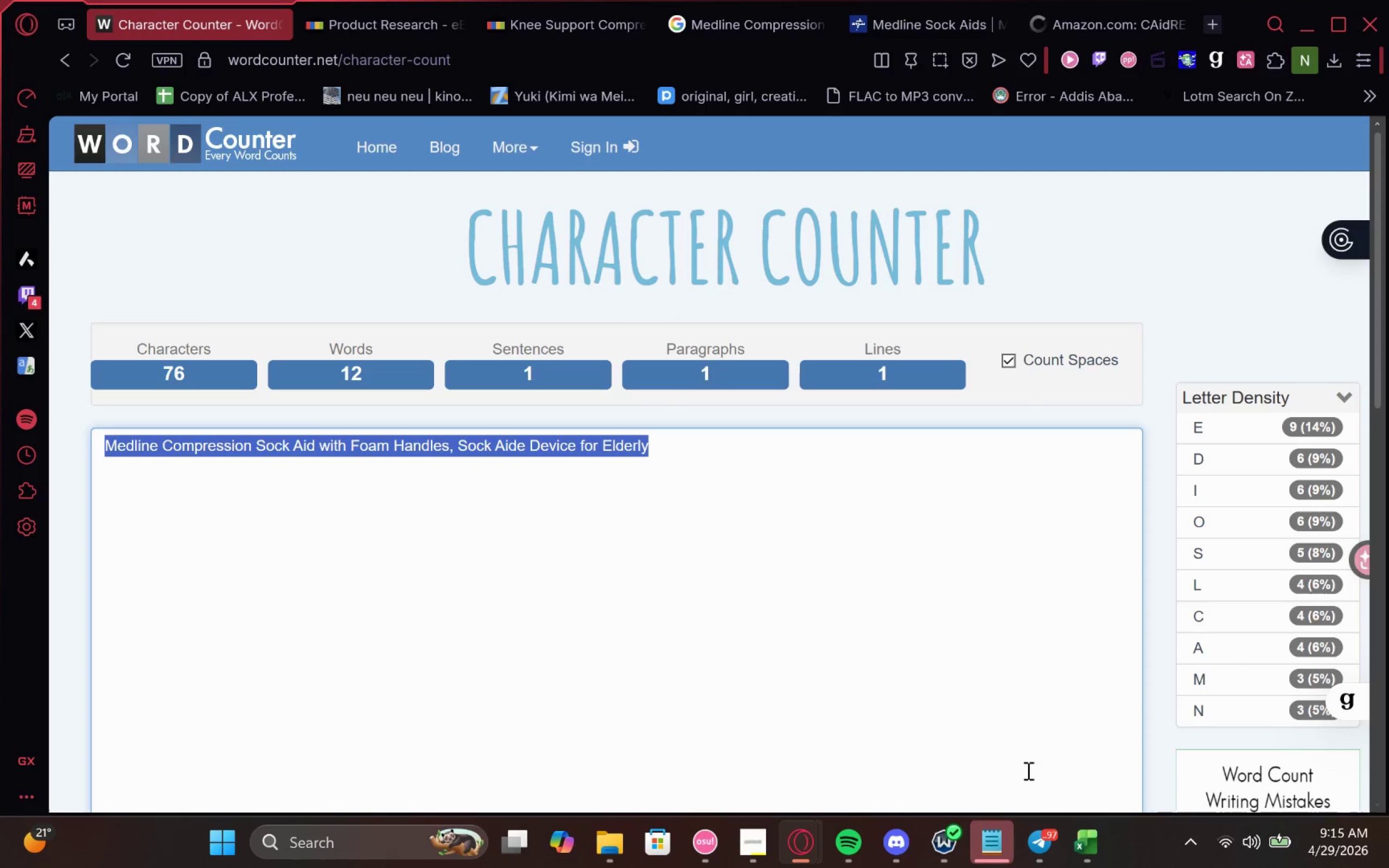 
key(Control+C)
 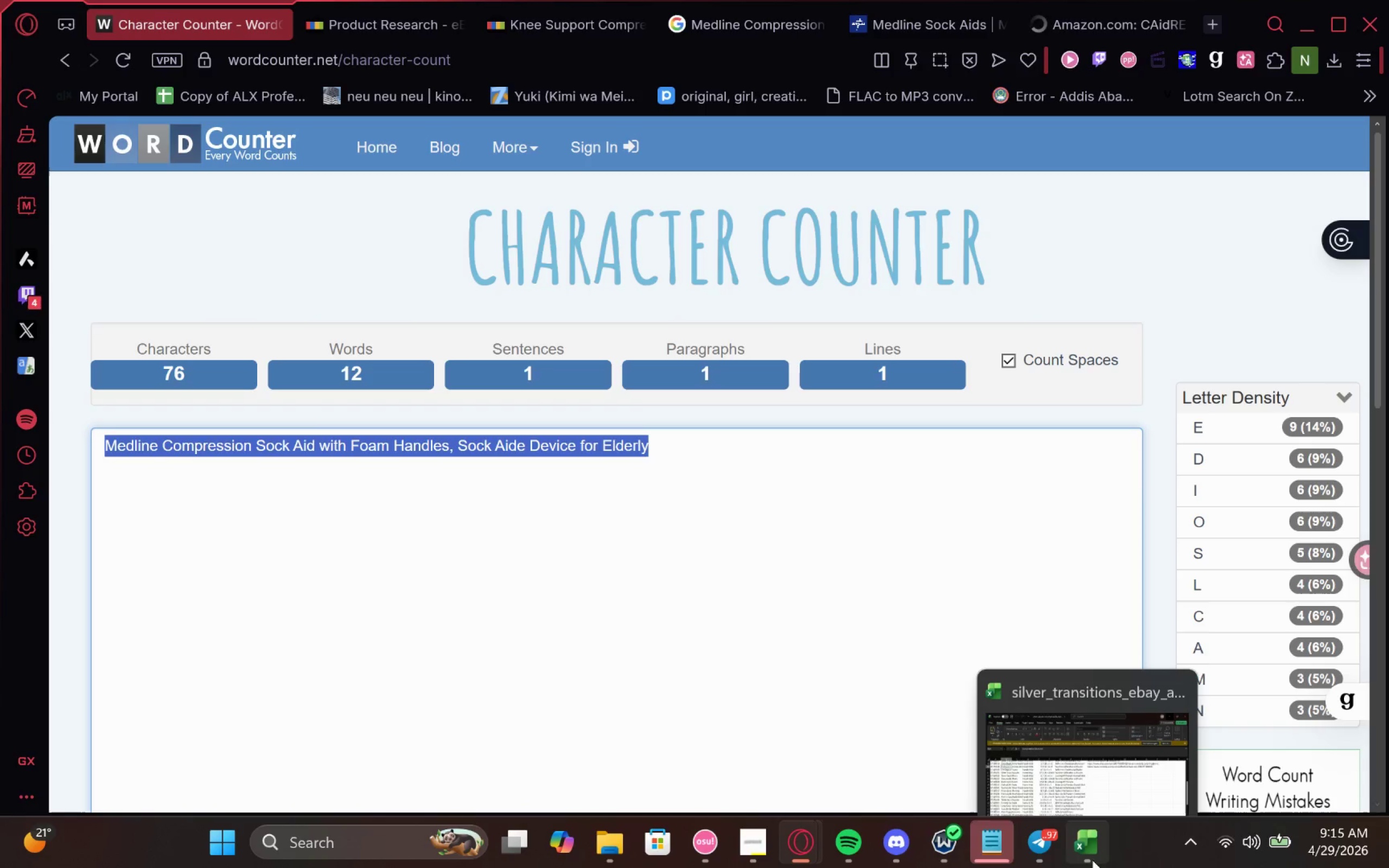 
left_click([1091, 863])
 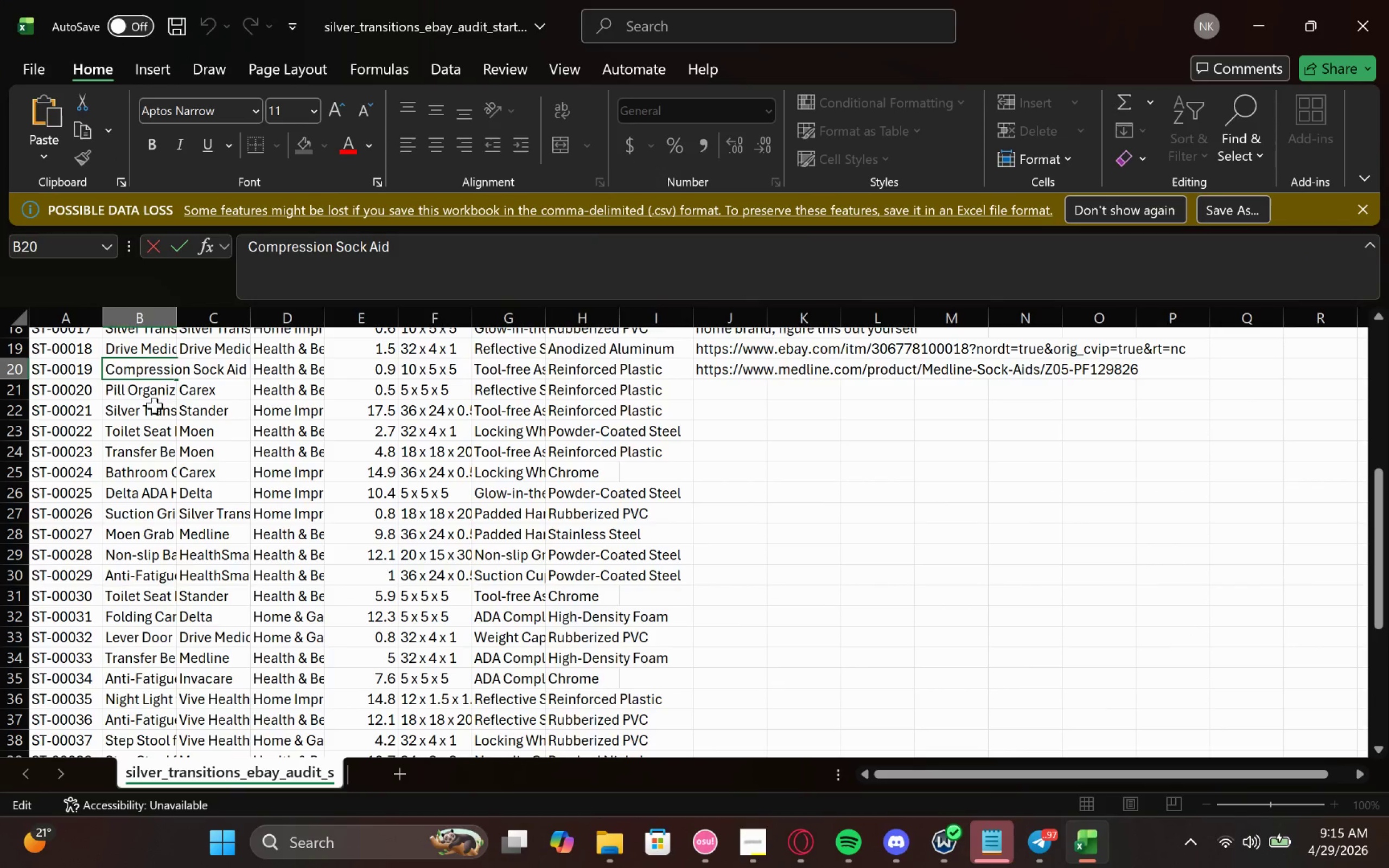 
key(Control+A)
 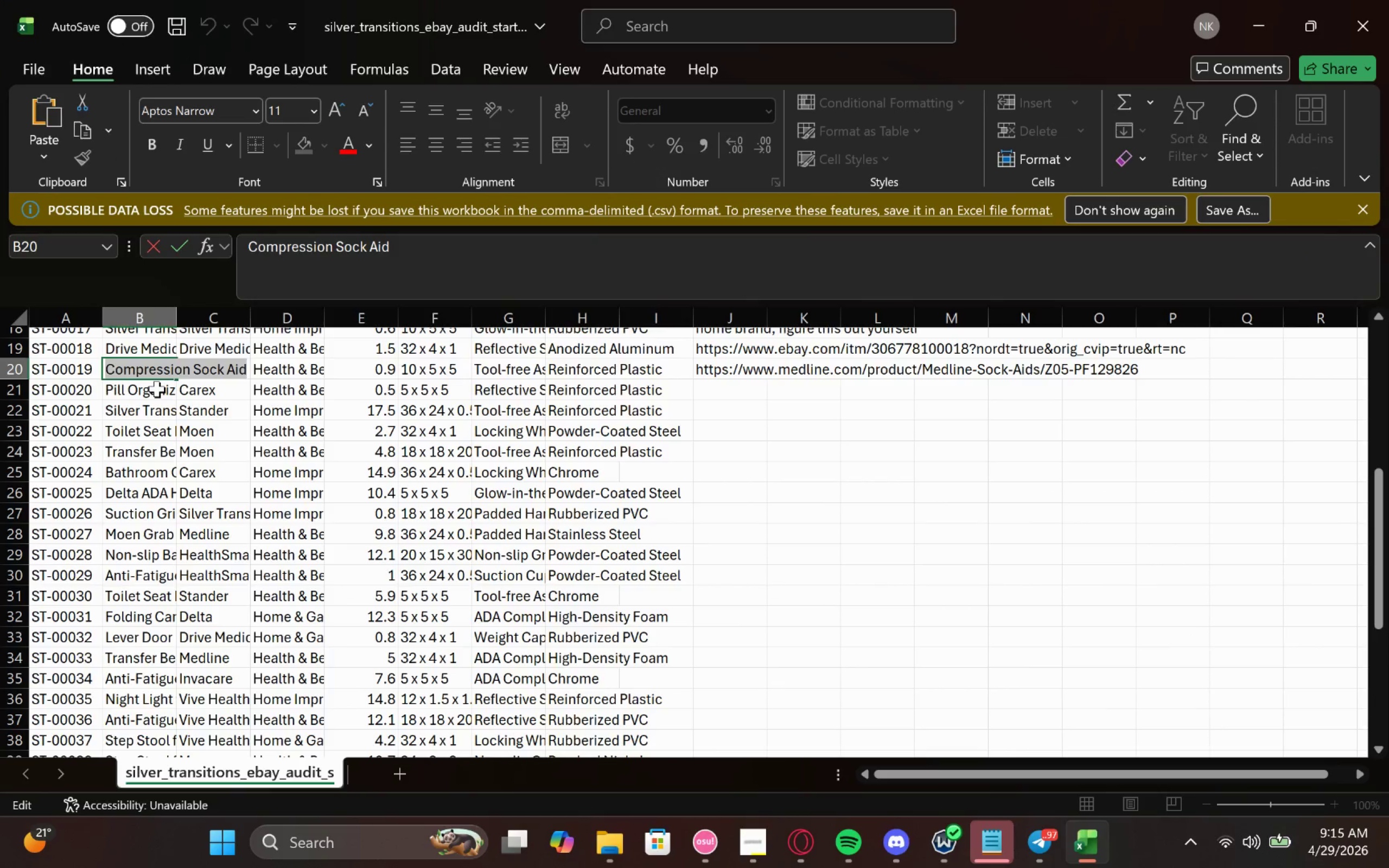 
key(Control+V)
 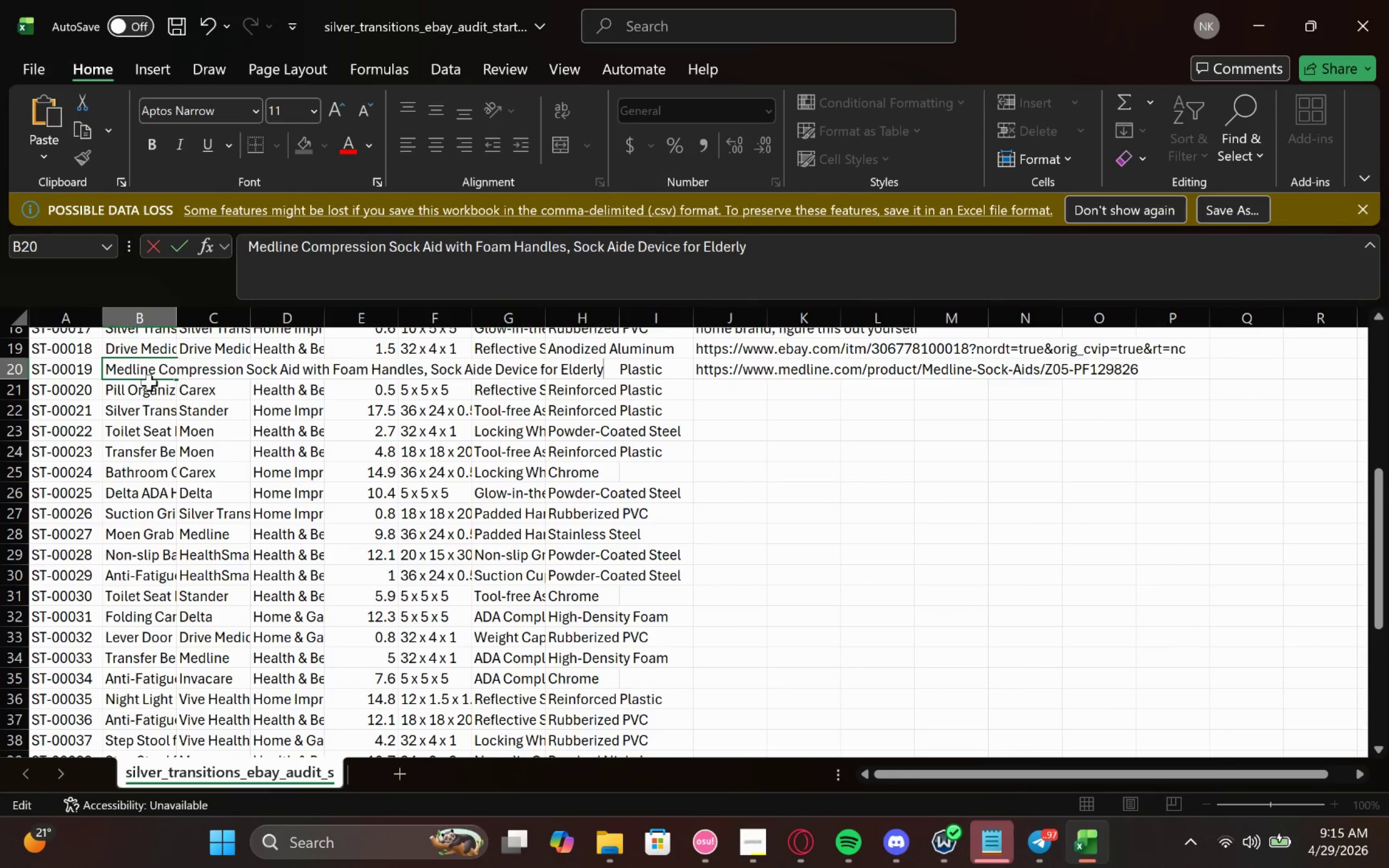 
left_click([149, 382])
 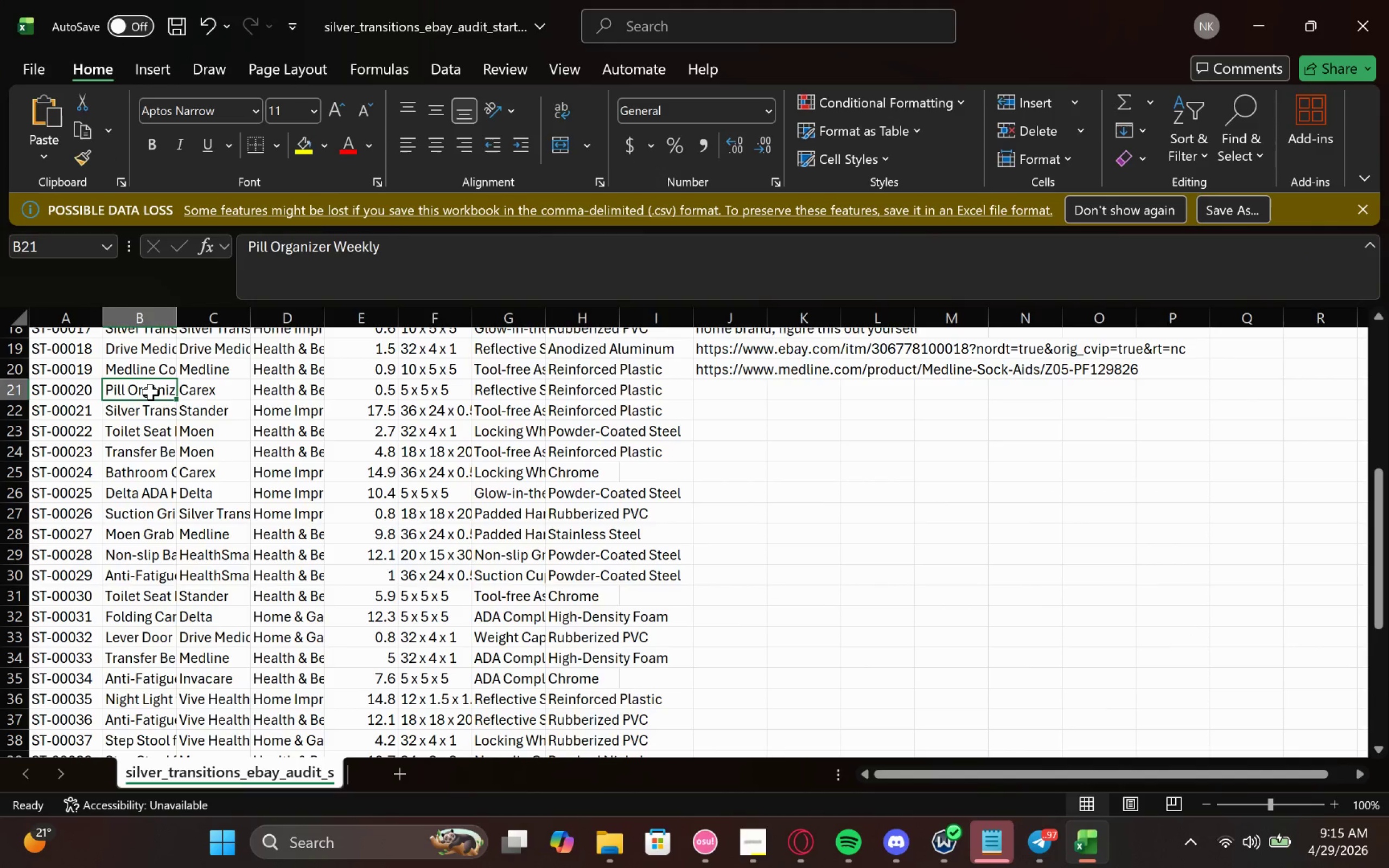 
double_click([150, 392])
 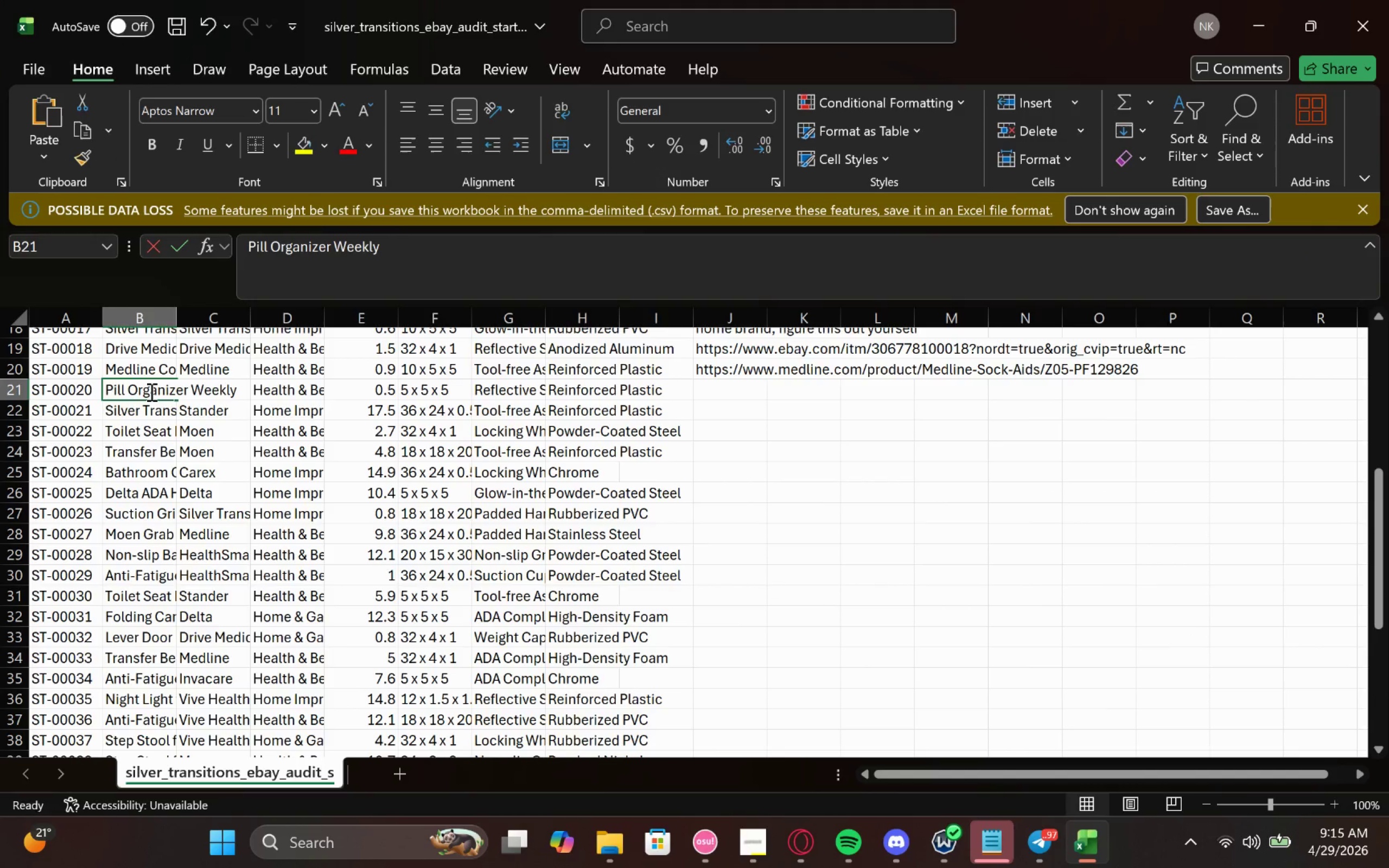 
triple_click([150, 392])
 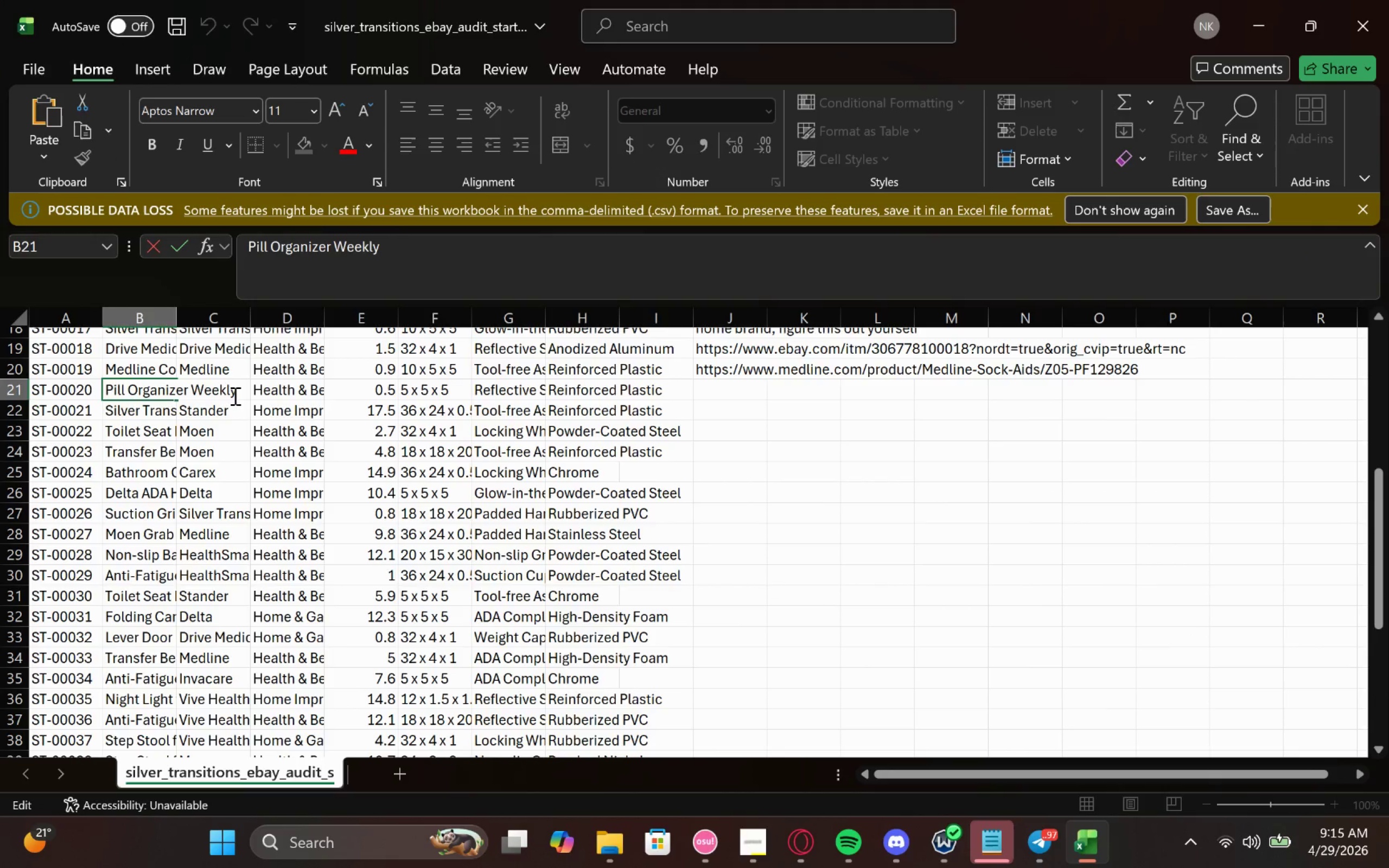 
left_click_drag(start_coordinate=[235, 395], to_coordinate=[55, 379])
 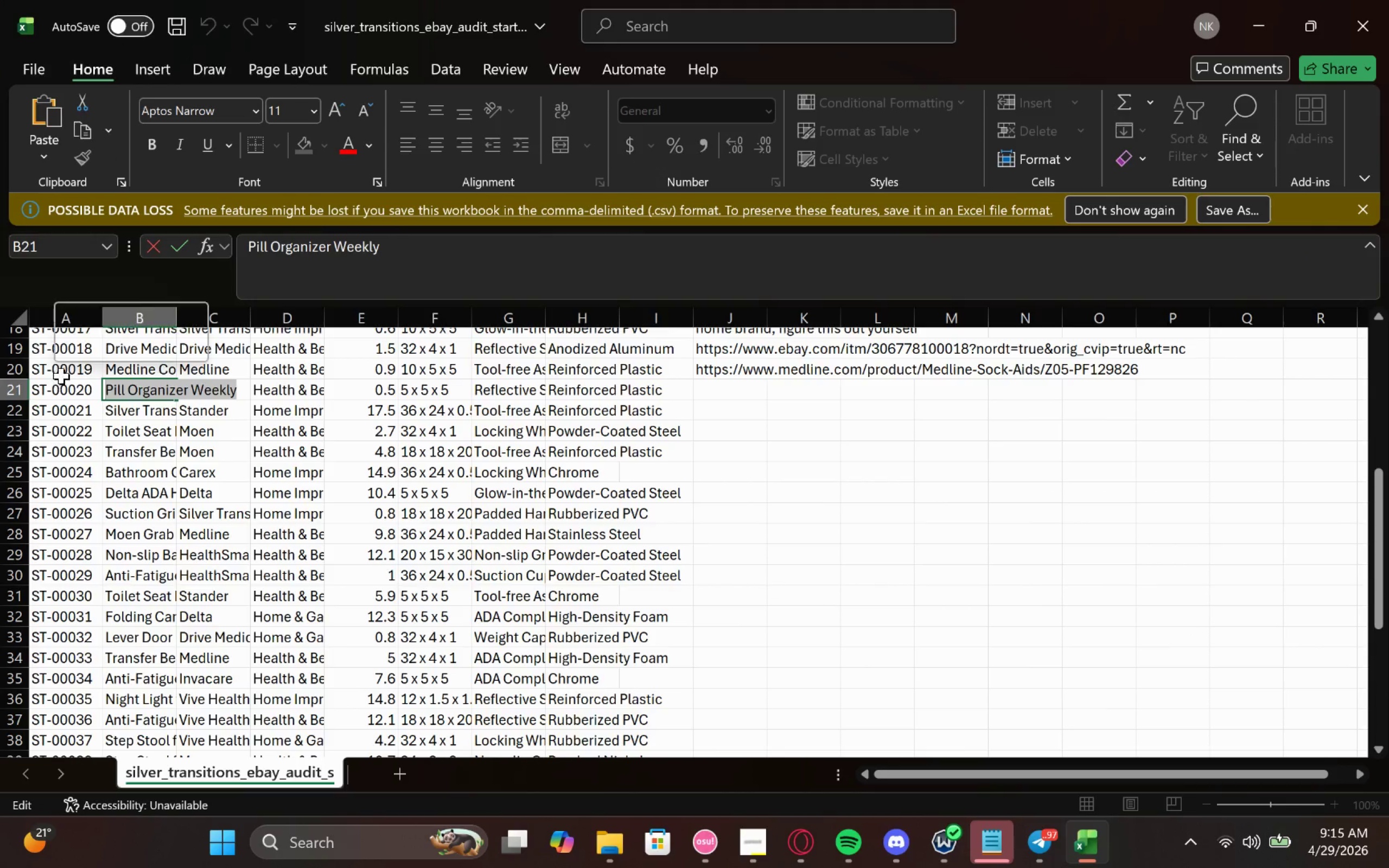 
key(Control+C)
 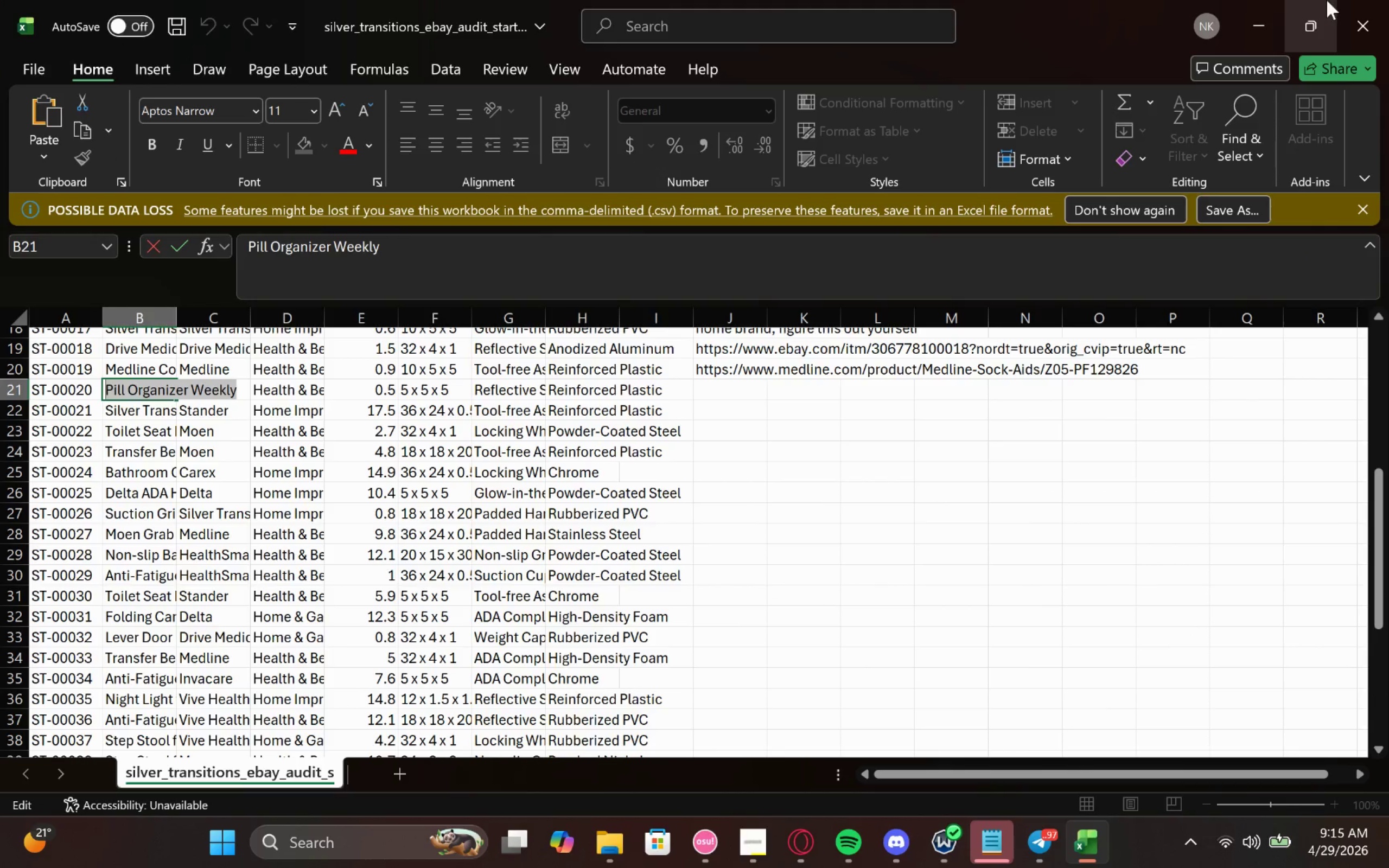 
key(Control+C)
 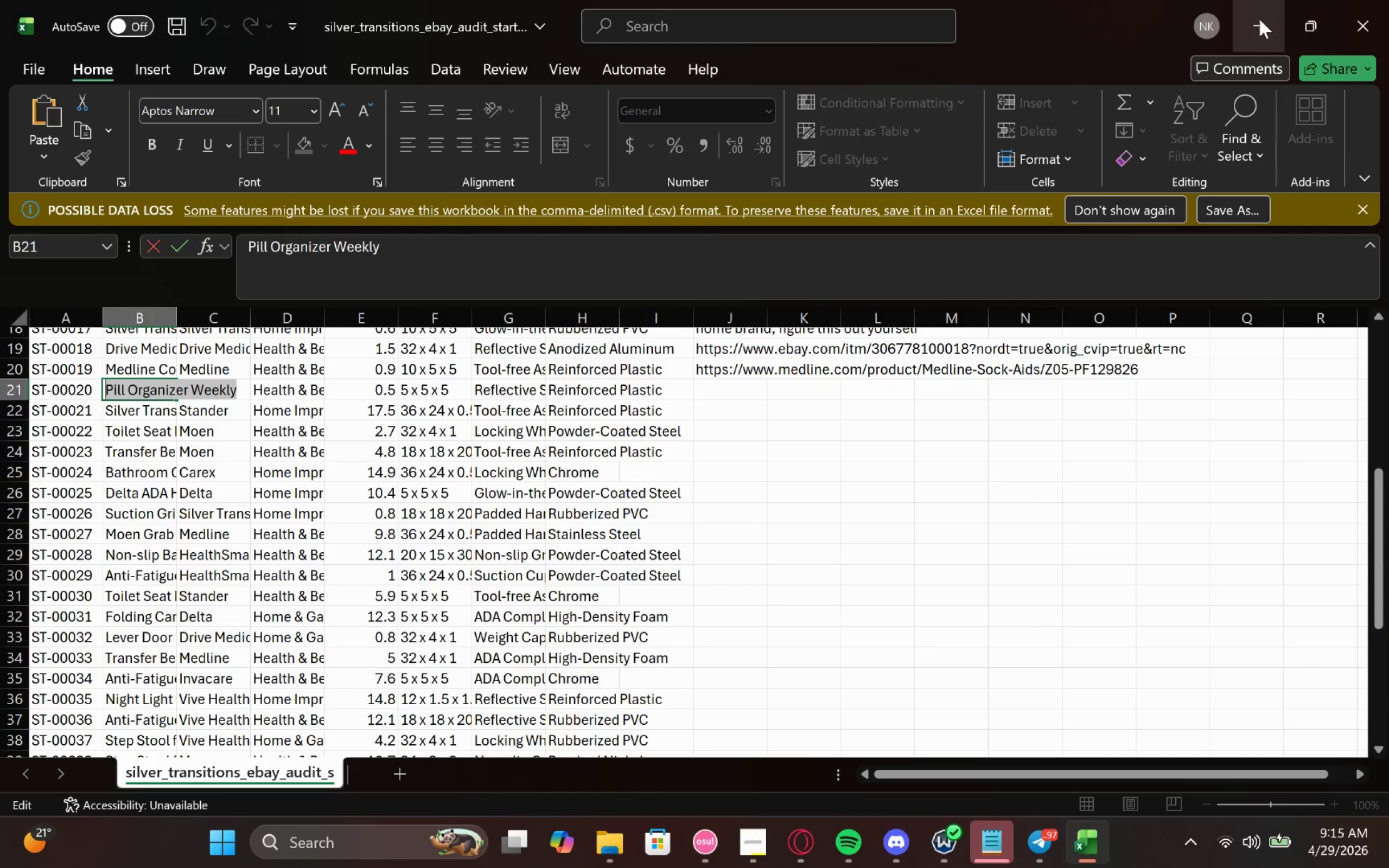 
left_click([1259, 19])
 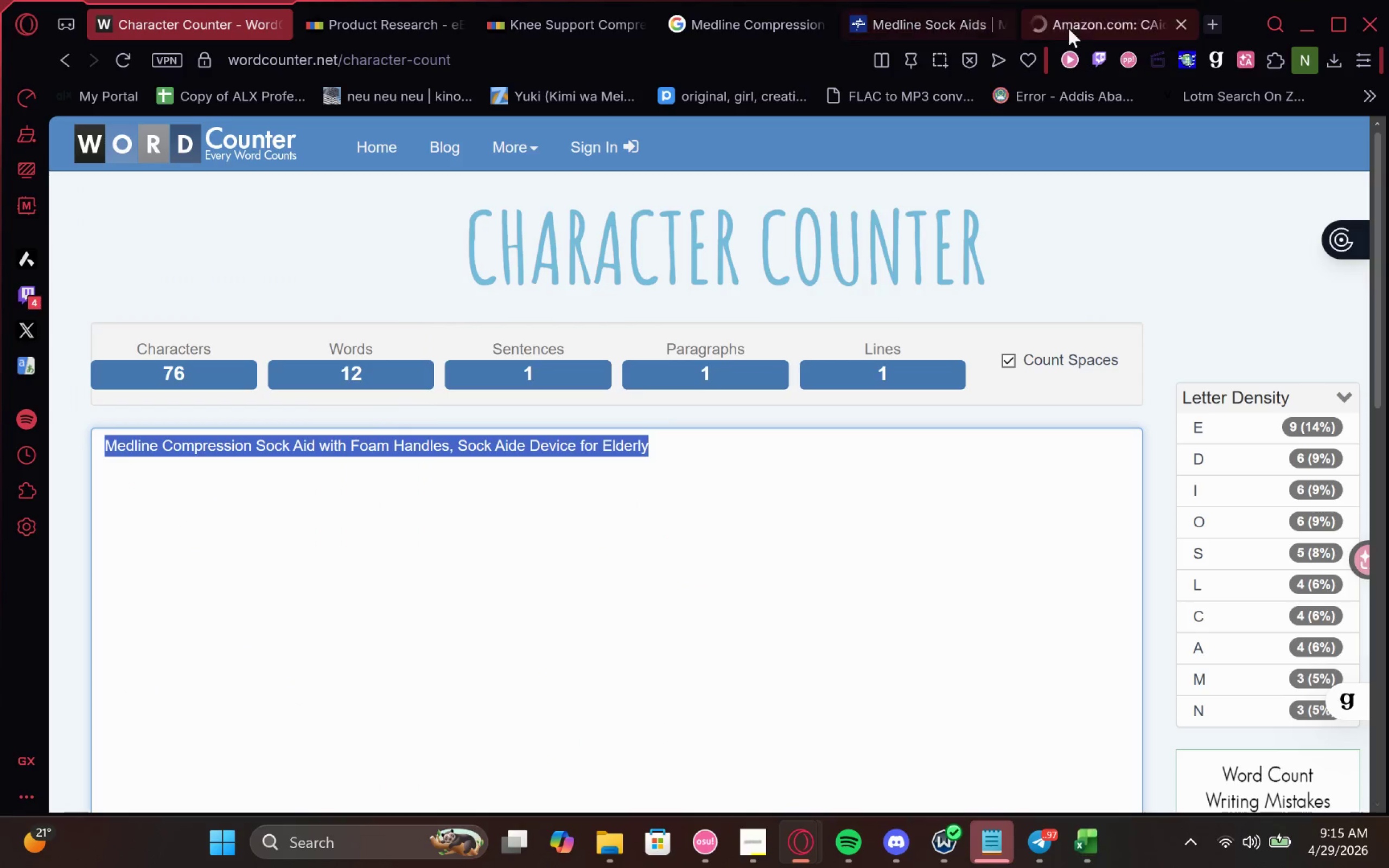 
left_click([1080, 26])
 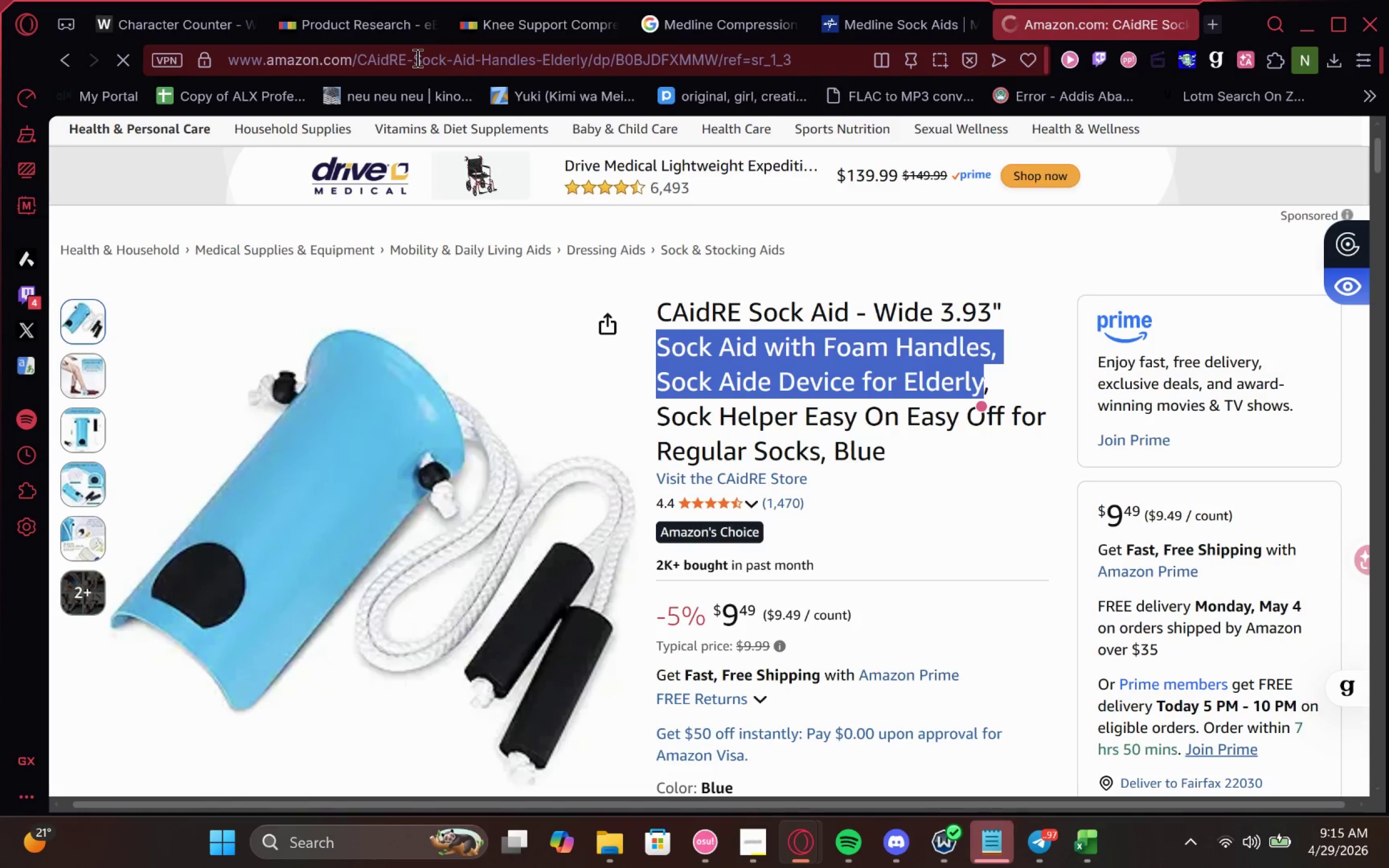 
left_click([416, 58])
 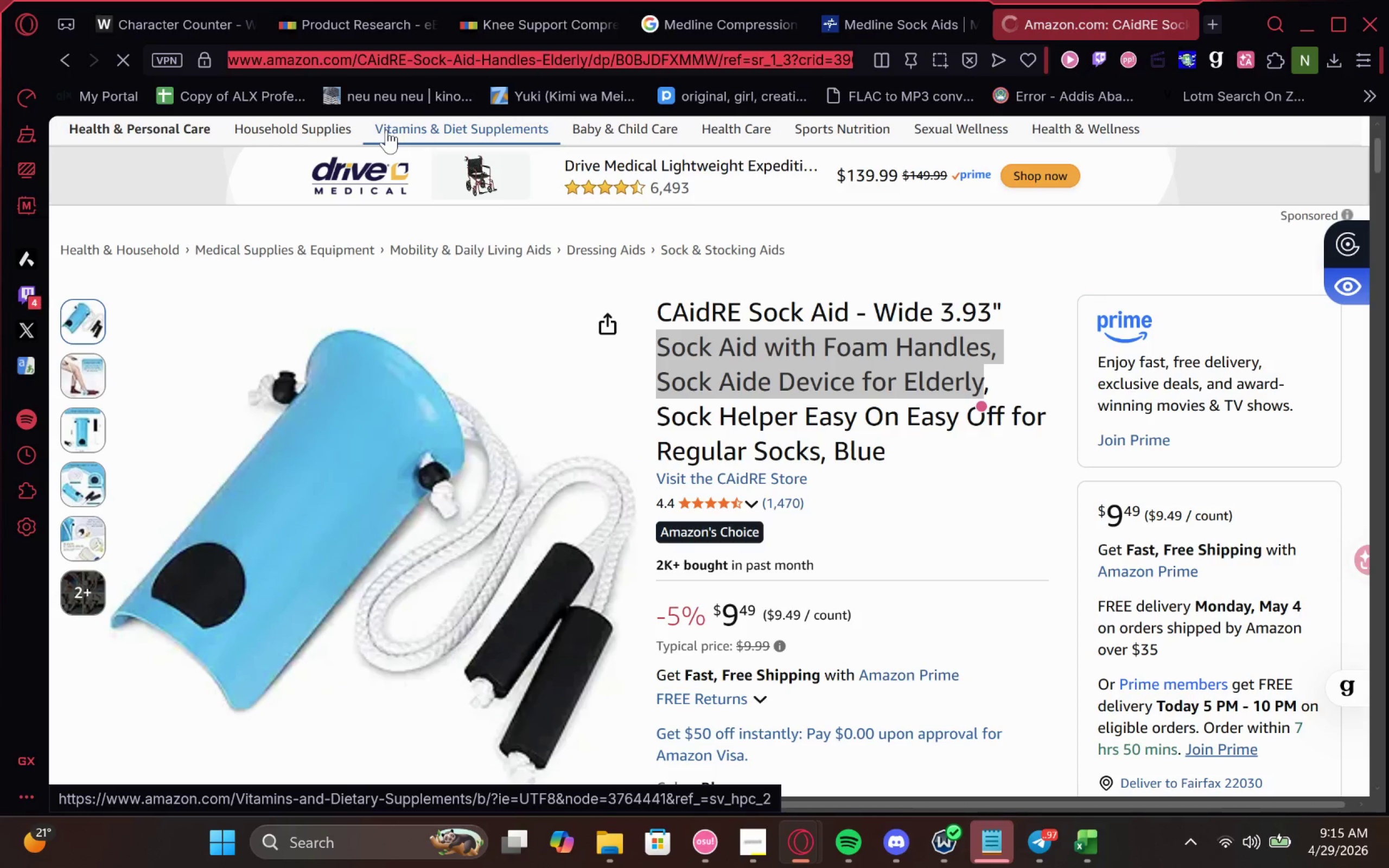 
type(carex )
 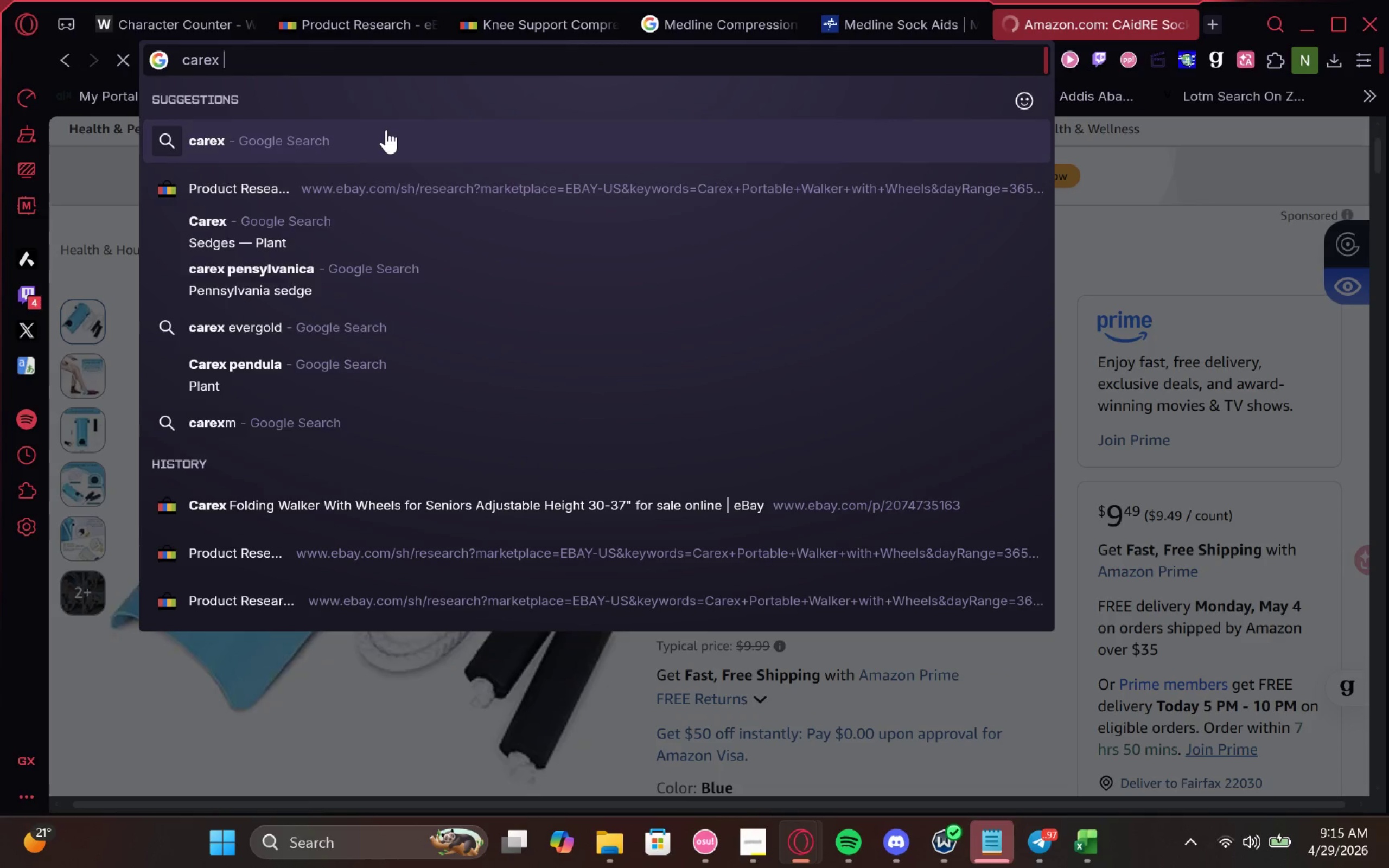 
key(Control+ControlLeft)
 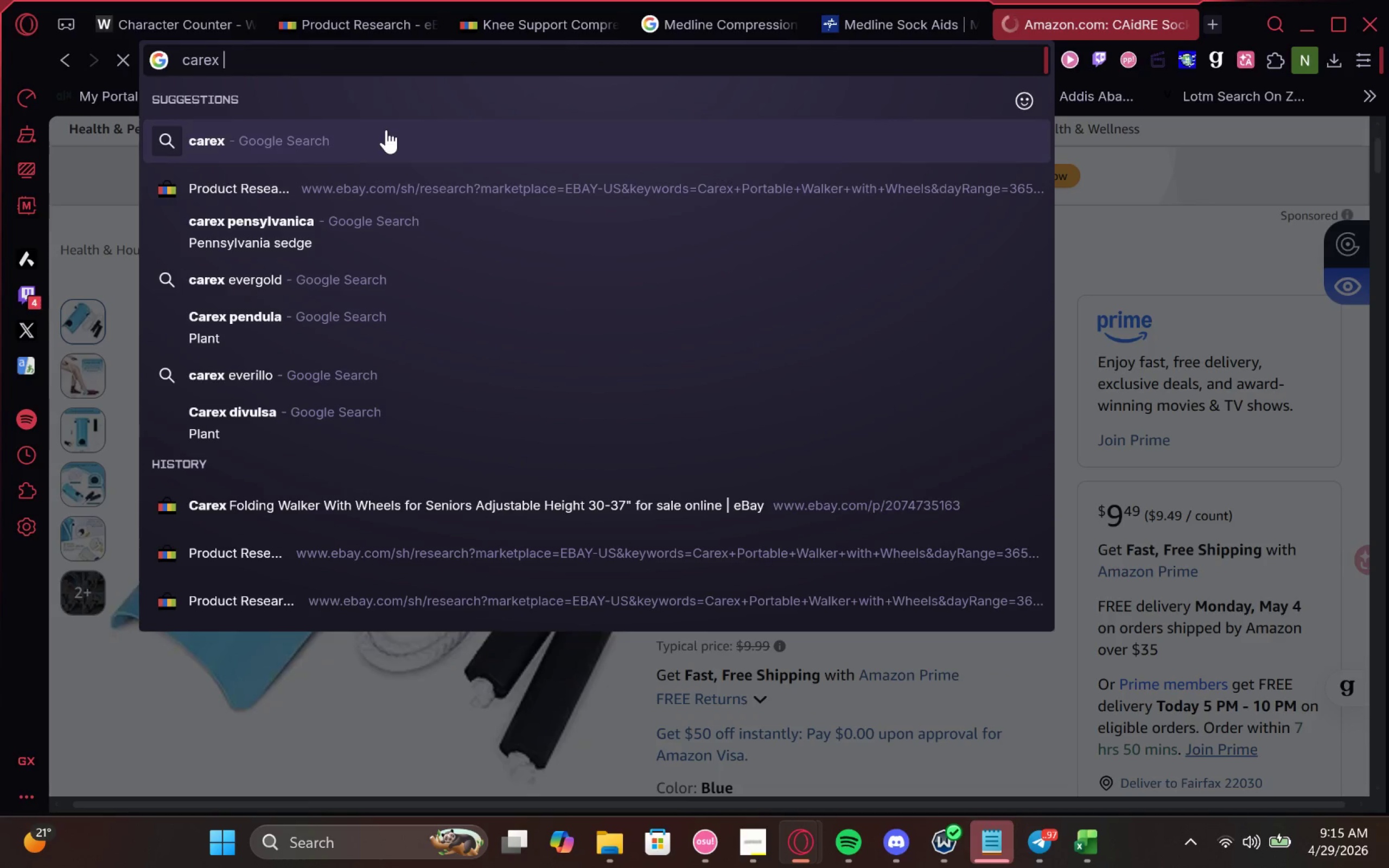 
key(V)
 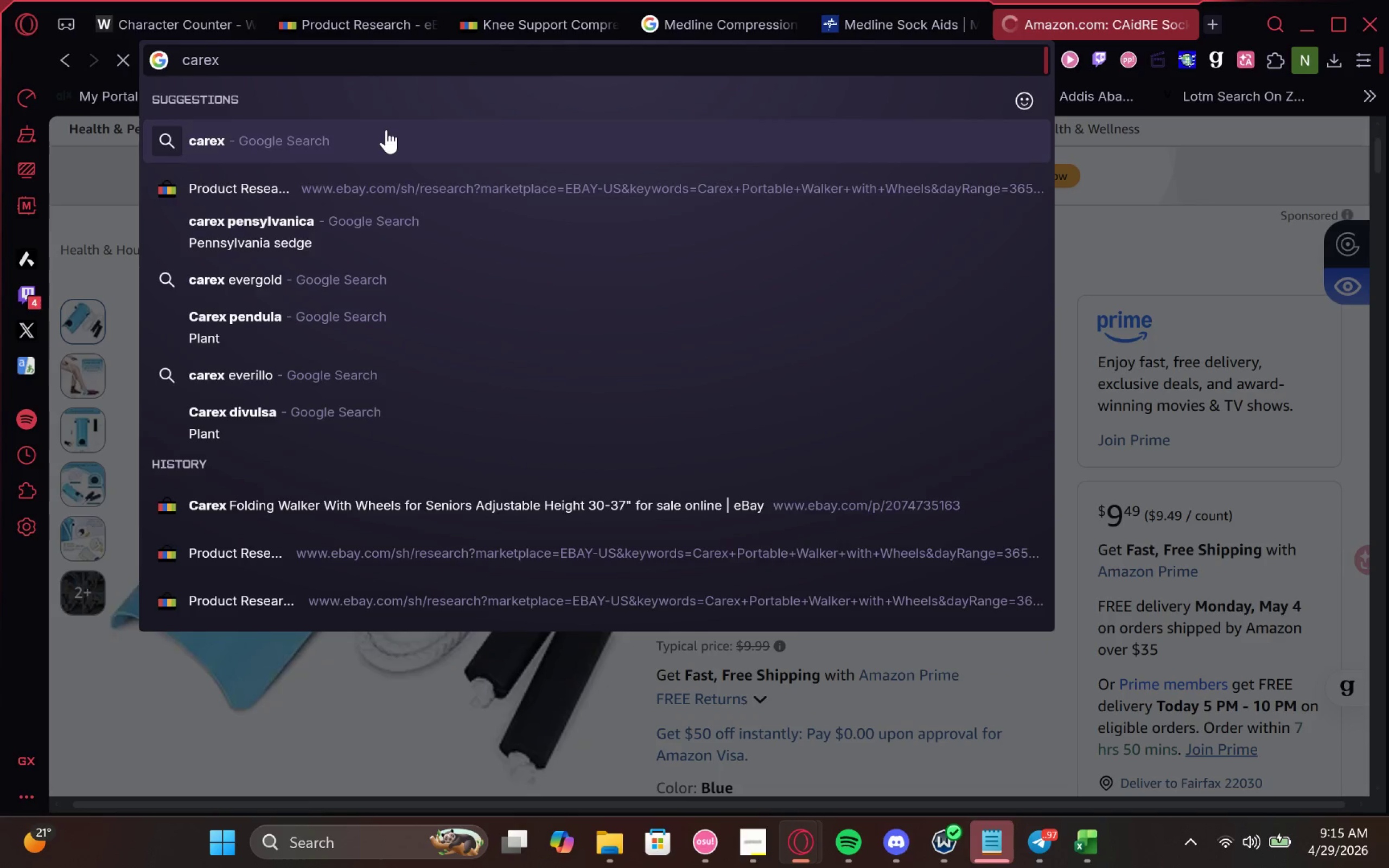 
hold_key(key=ControlLeft, duration=0.54)
 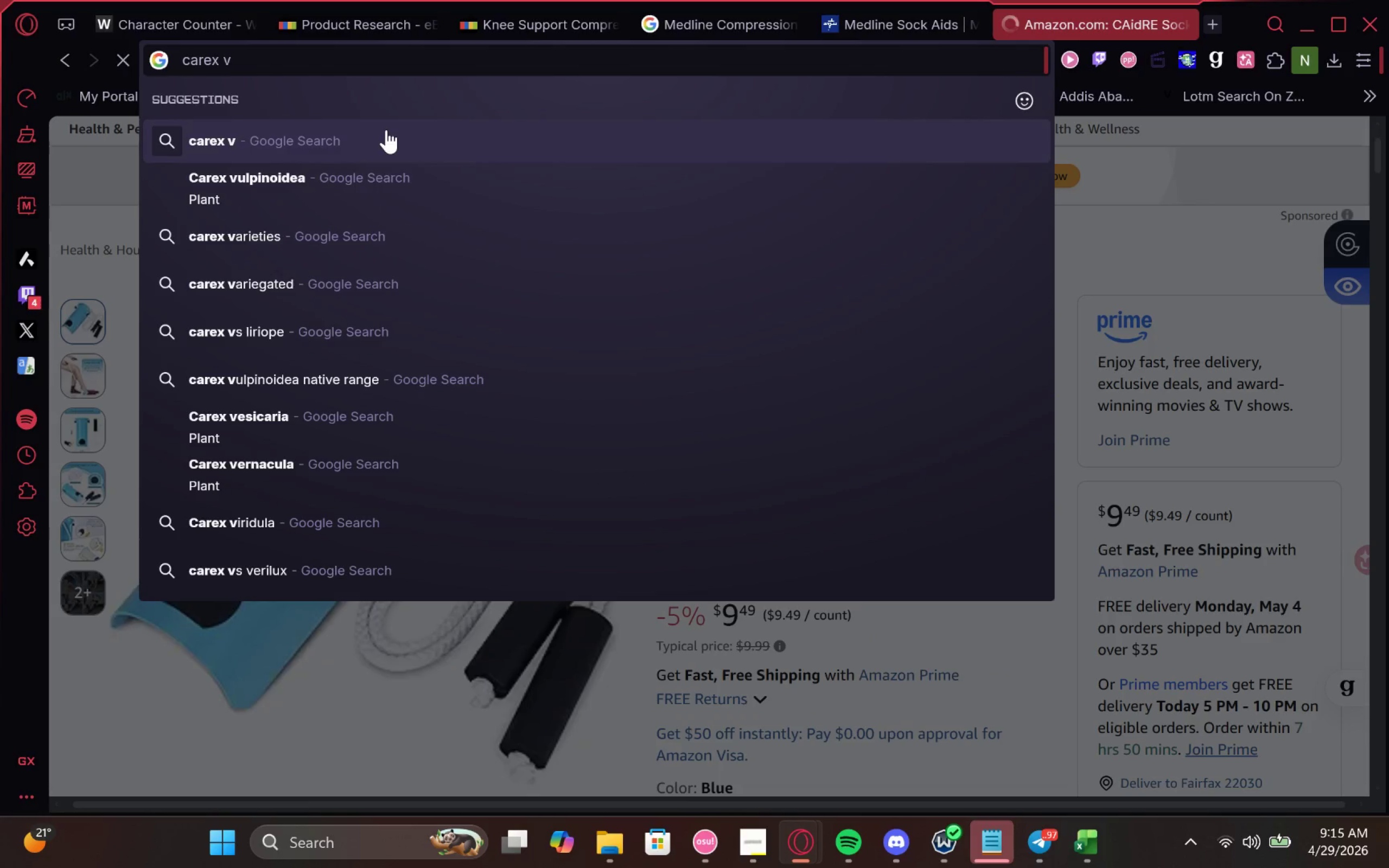 
key(Backspace)
 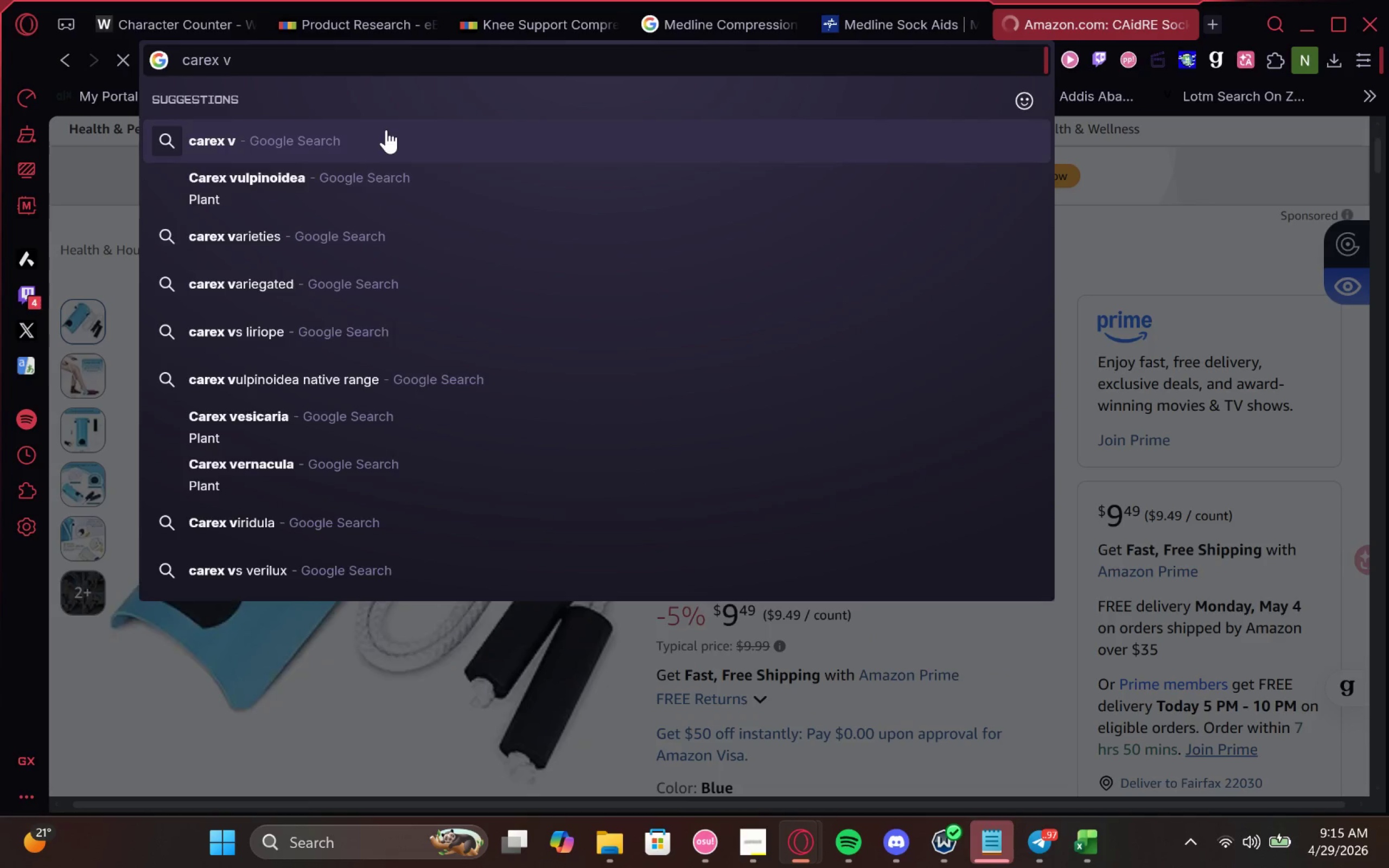 
key(Control+ControlLeft)
 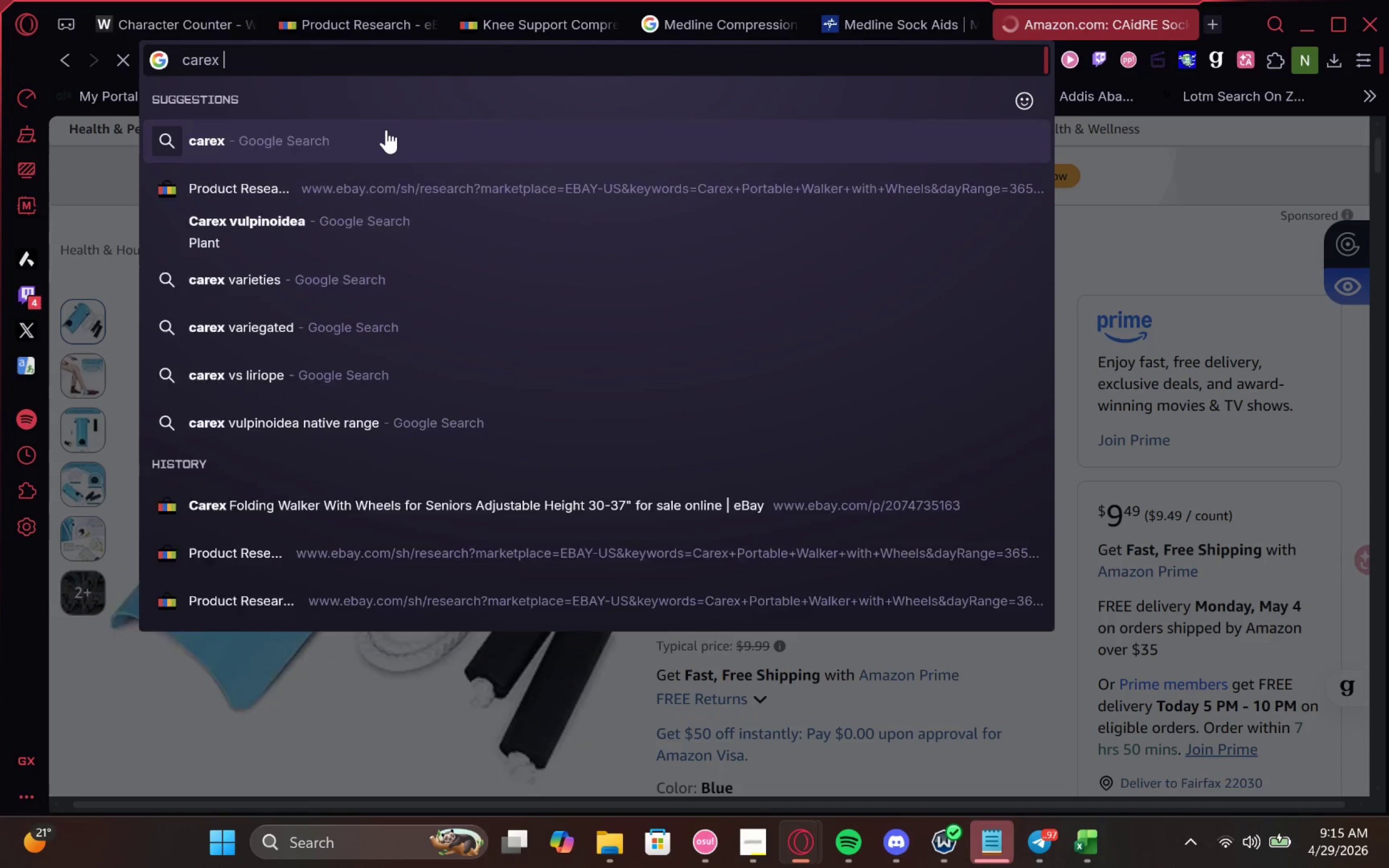 
key(Control+V)
 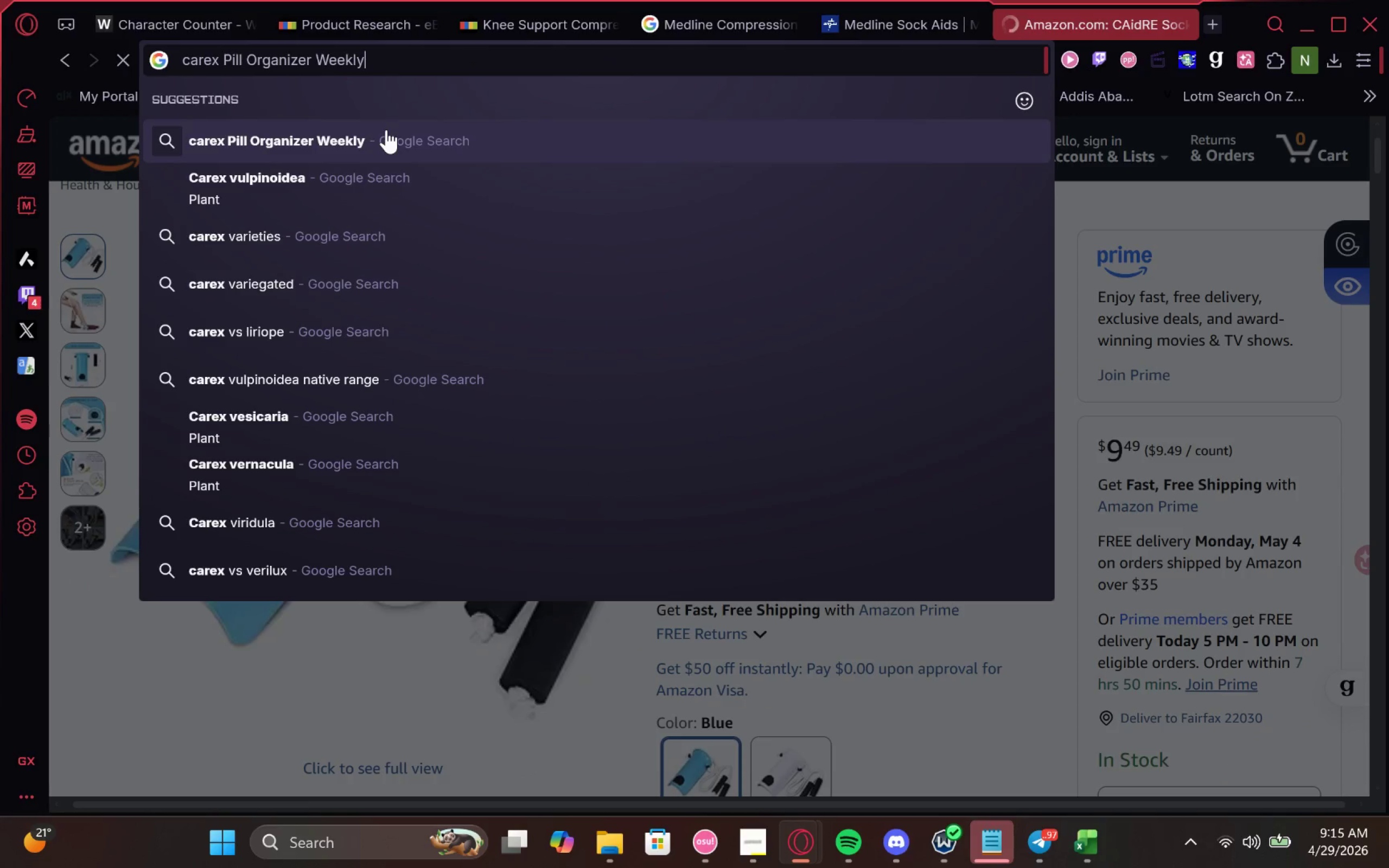 
key(Control+A)
 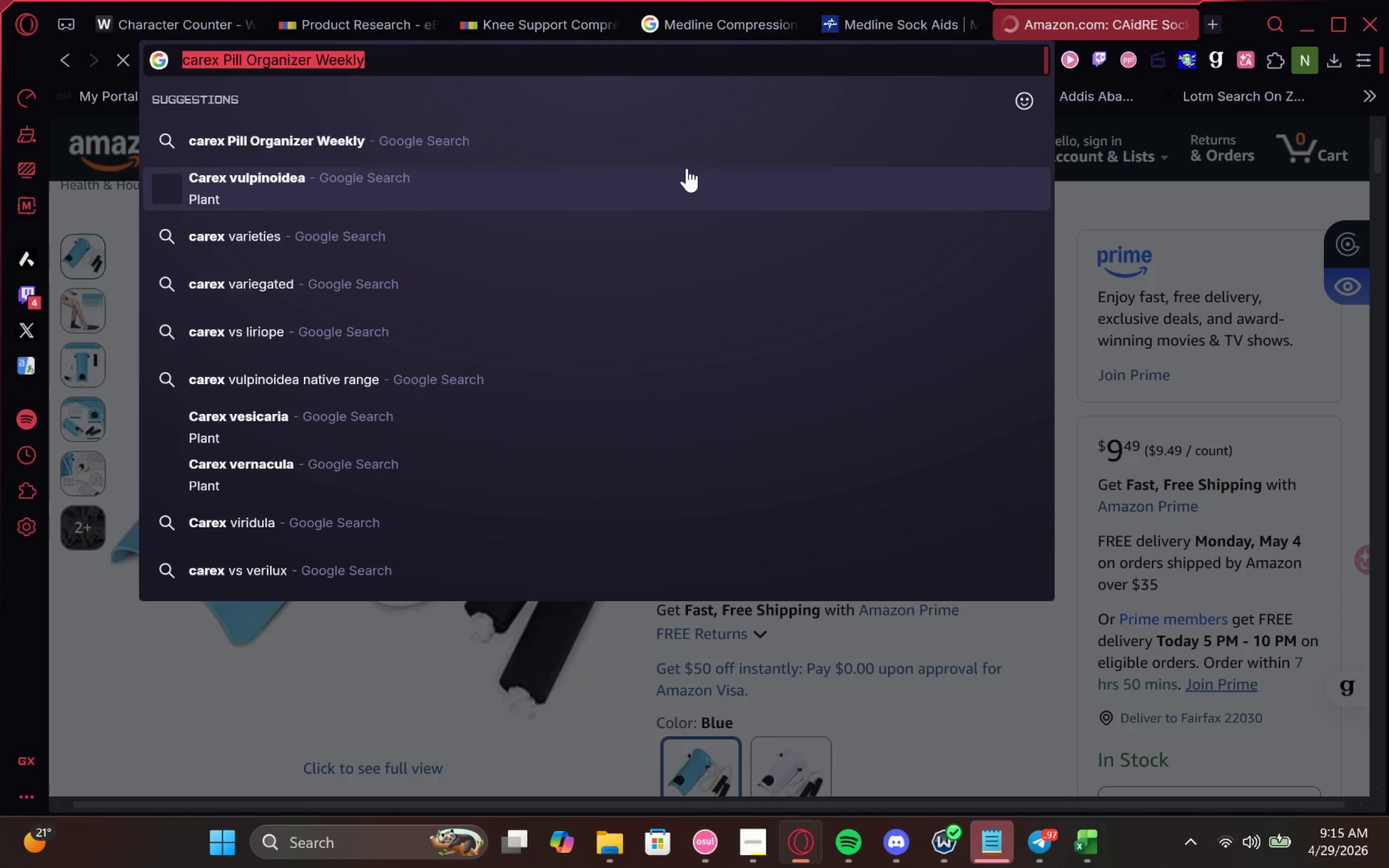 
key(Control+C)
 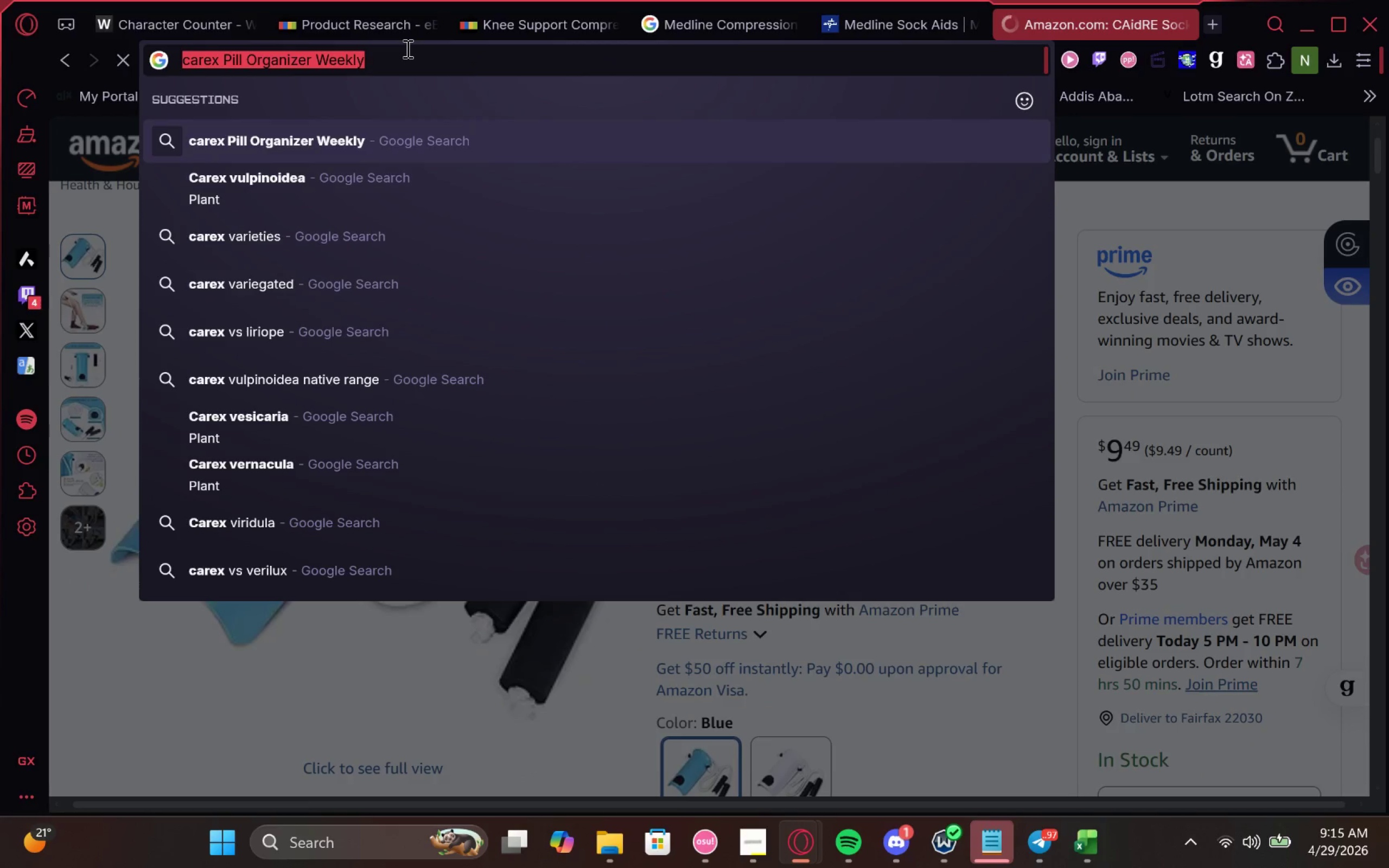 
key(ArrowRight)
 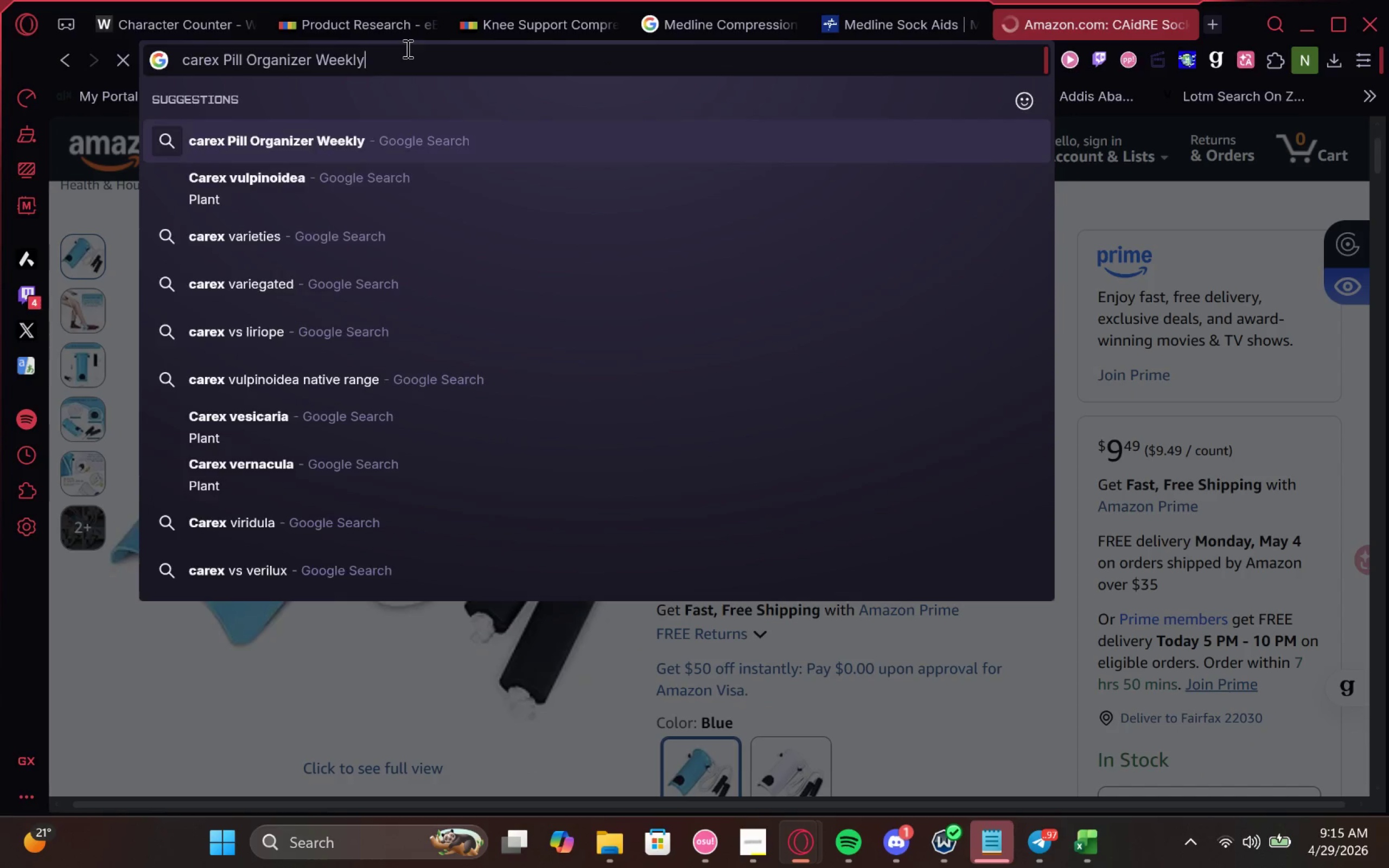 
key(Enter)
 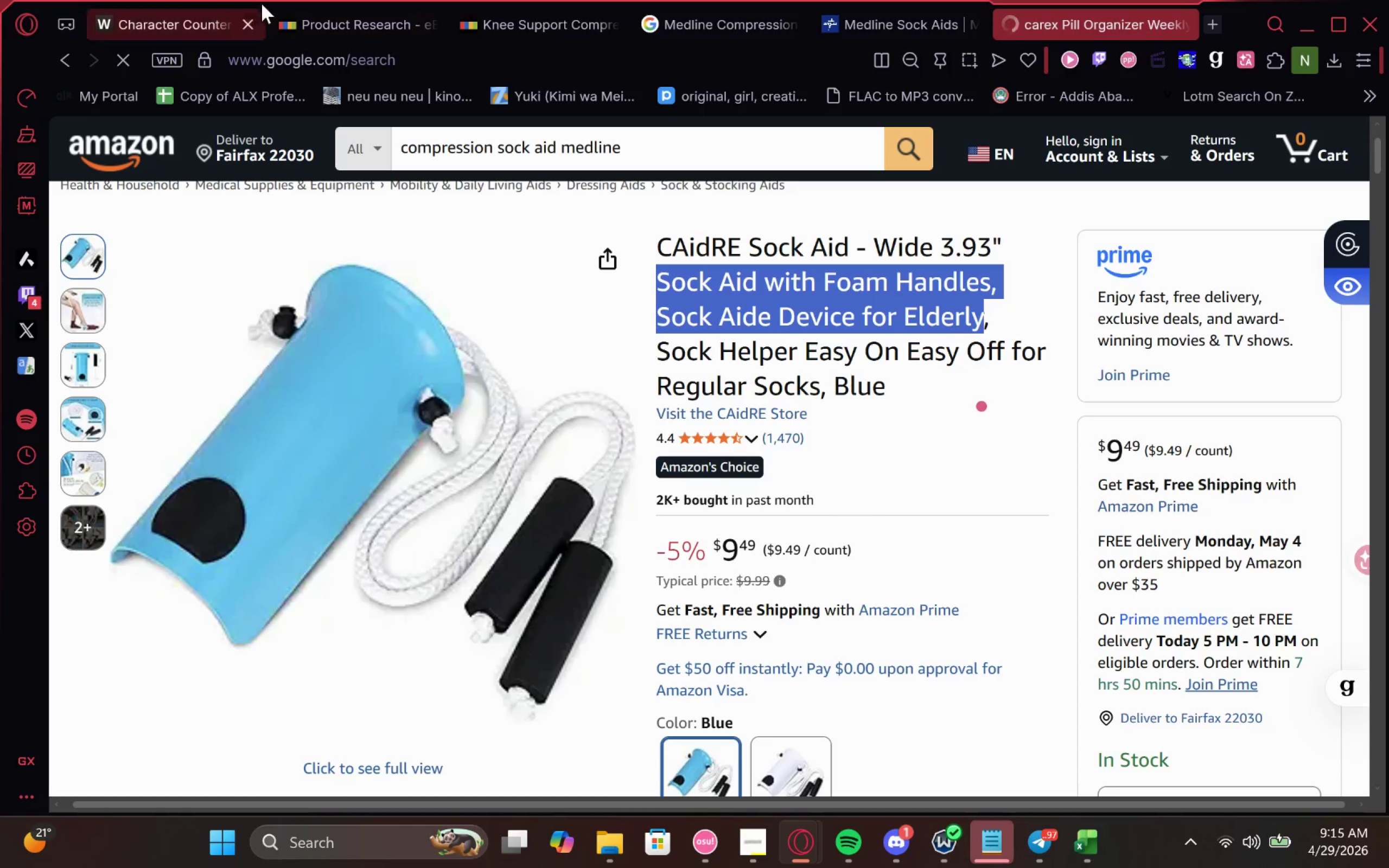 
left_click([322, 30])
 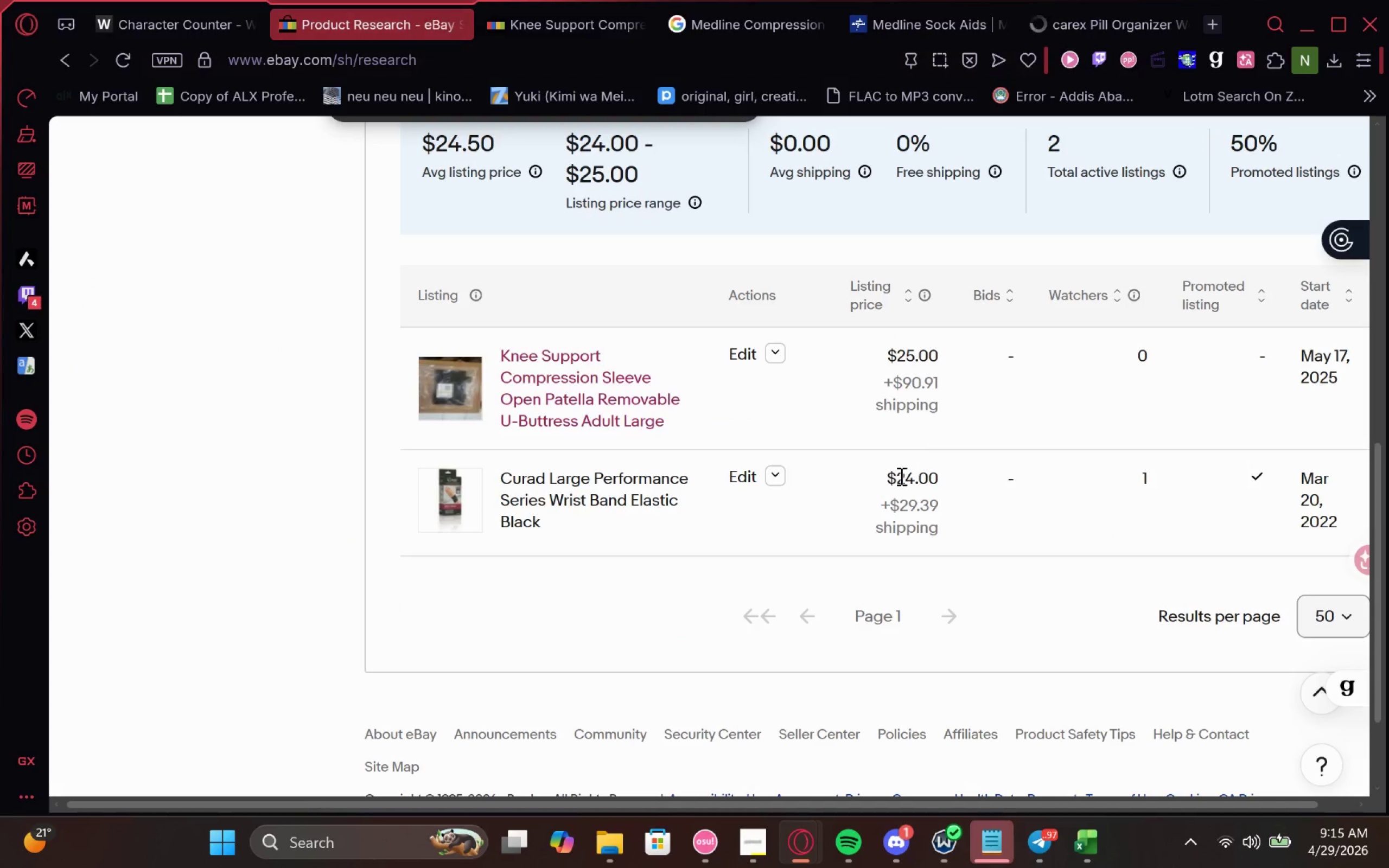 
scroll: coordinate [900, 482], scroll_direction: up, amount: 1.0
 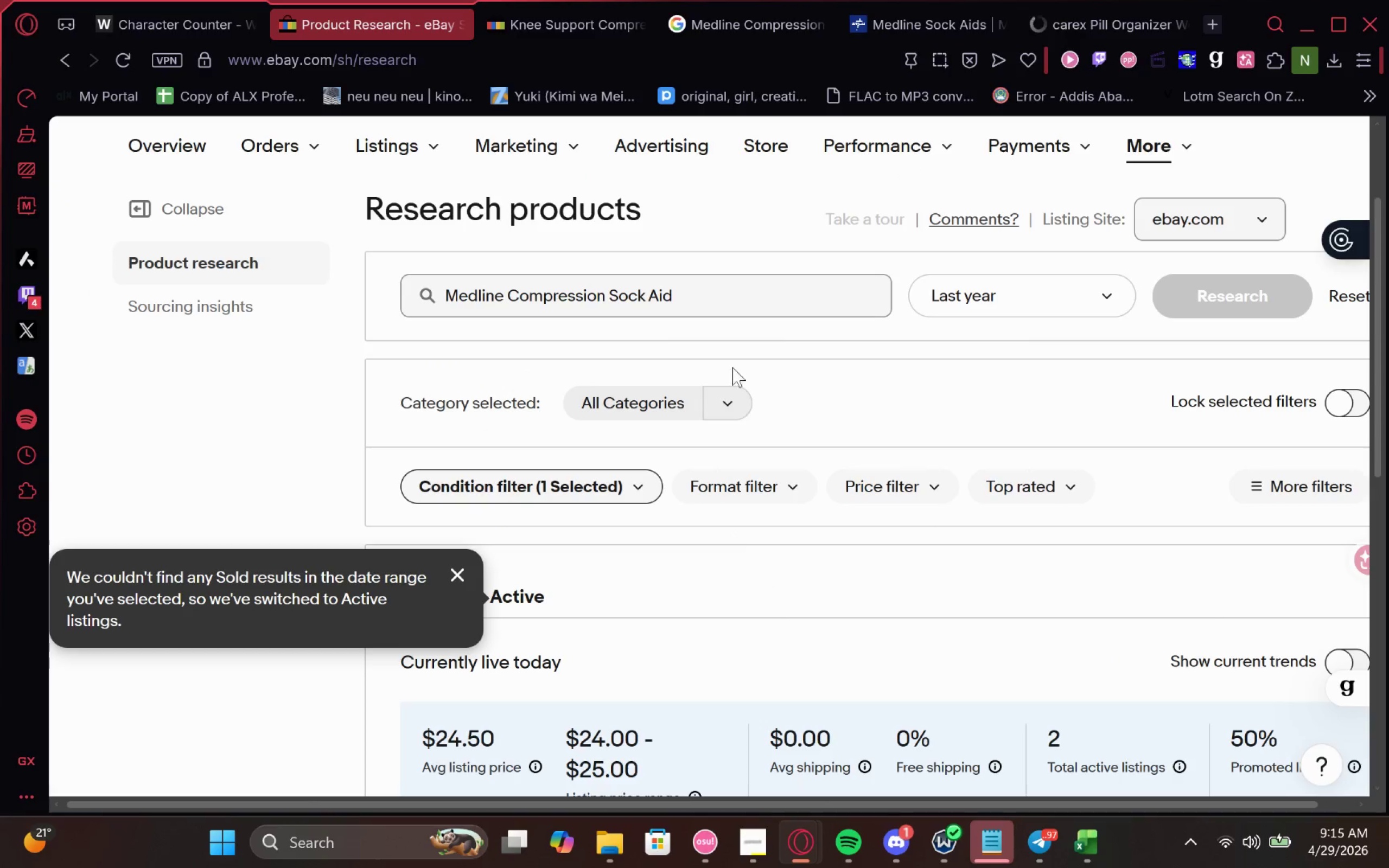 
left_click_drag(start_coordinate=[772, 301], to_coordinate=[283, 308])
 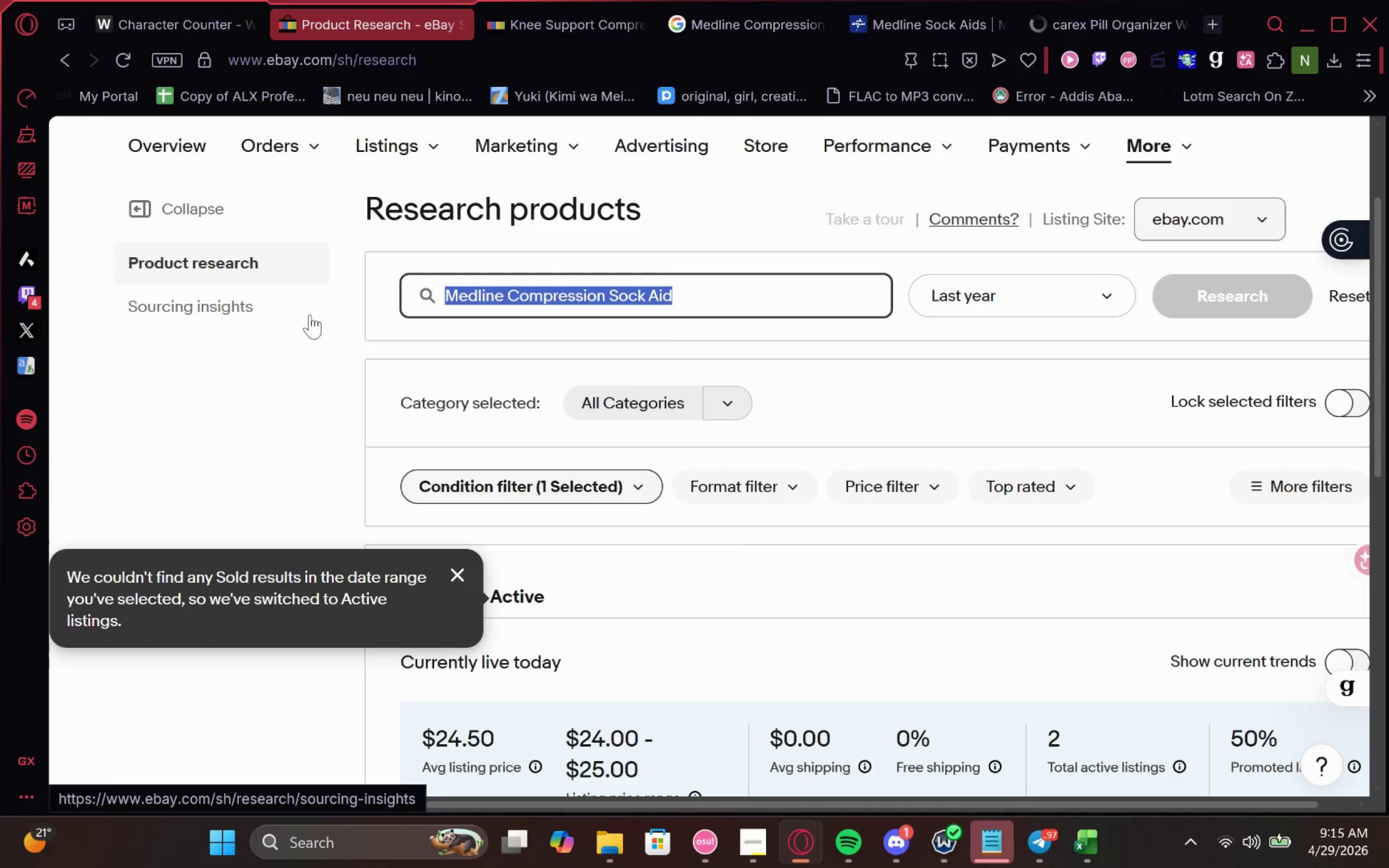 
key(Control+V)
 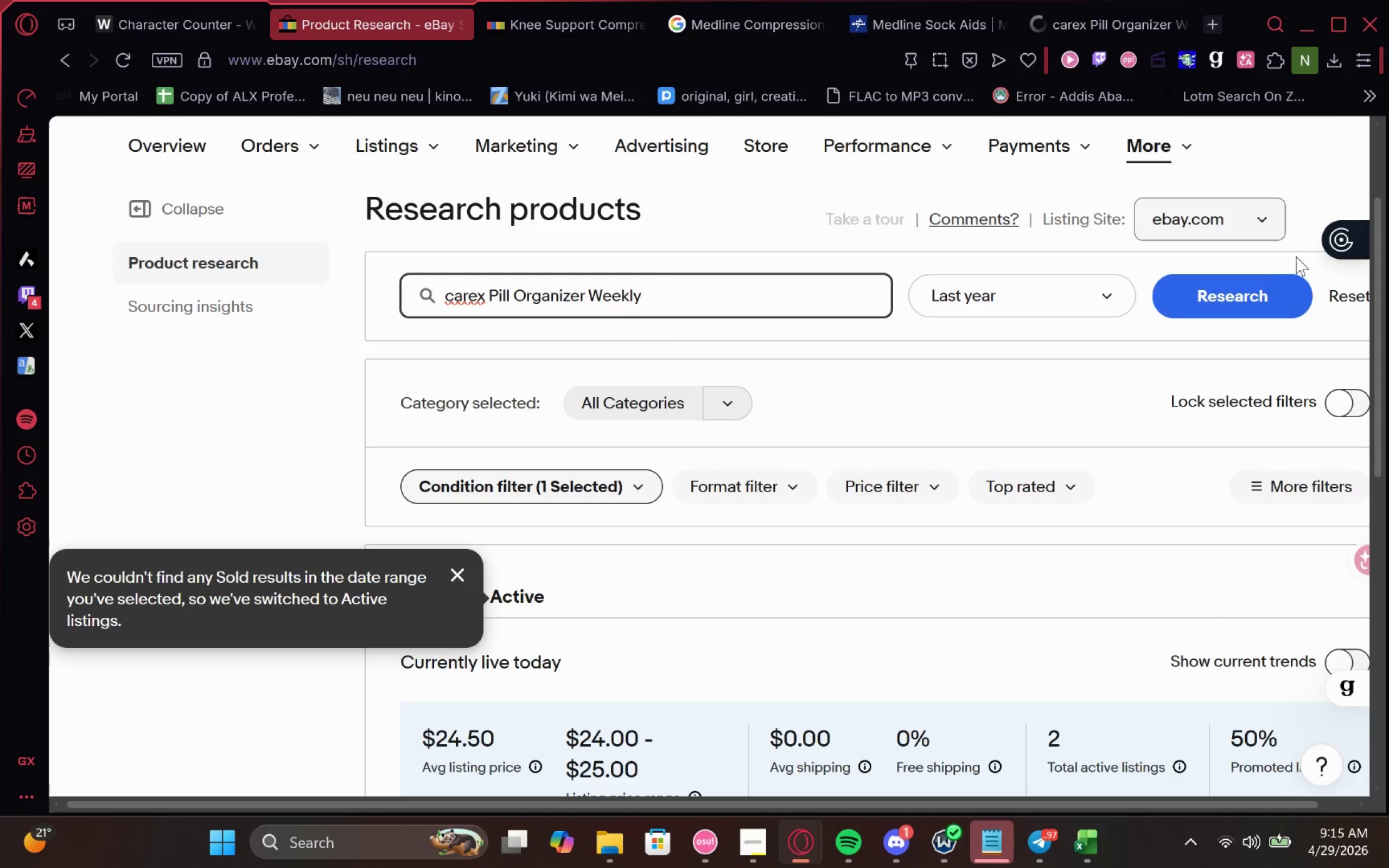 
left_click([1234, 308])
 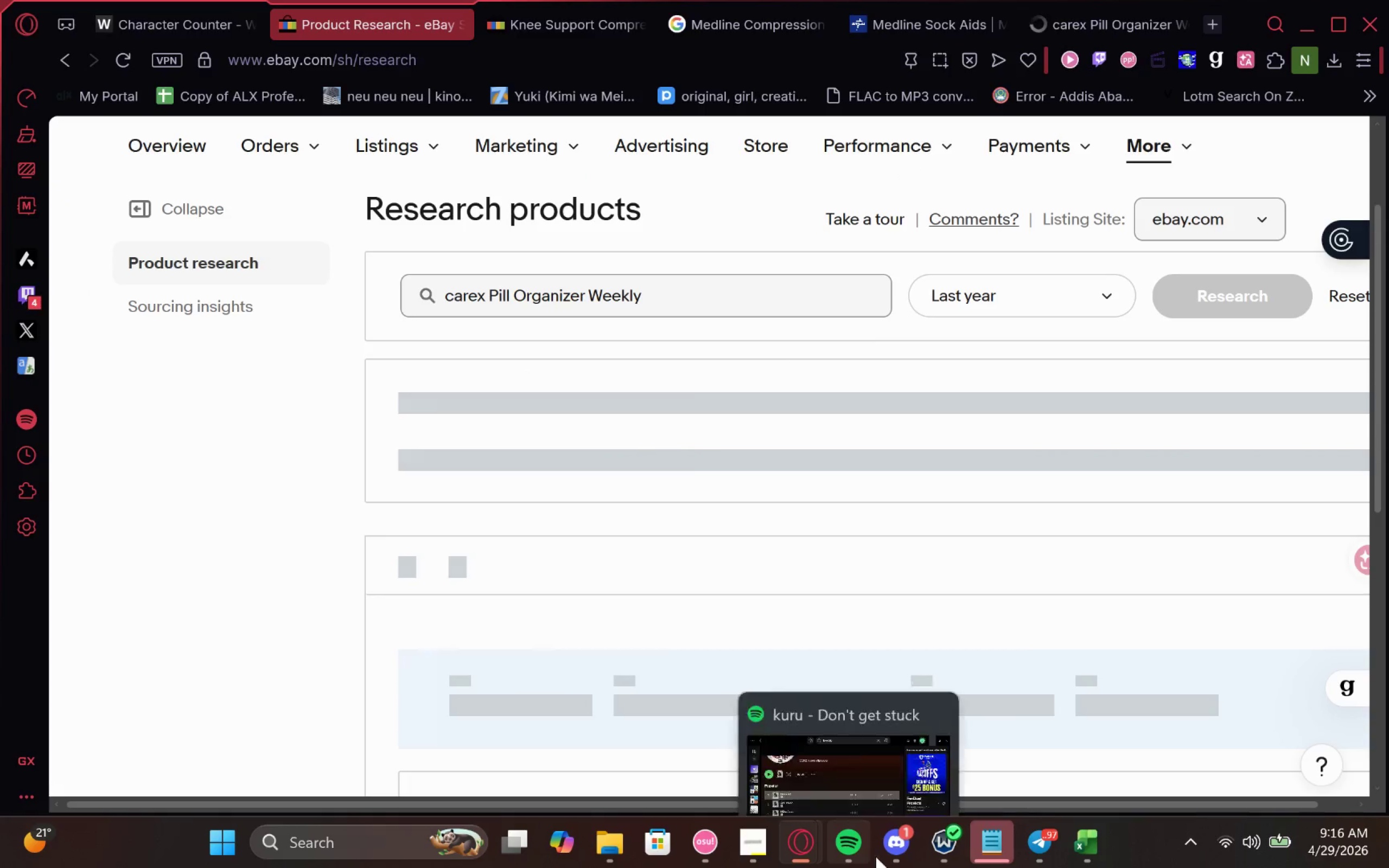 
left_click([893, 851])
 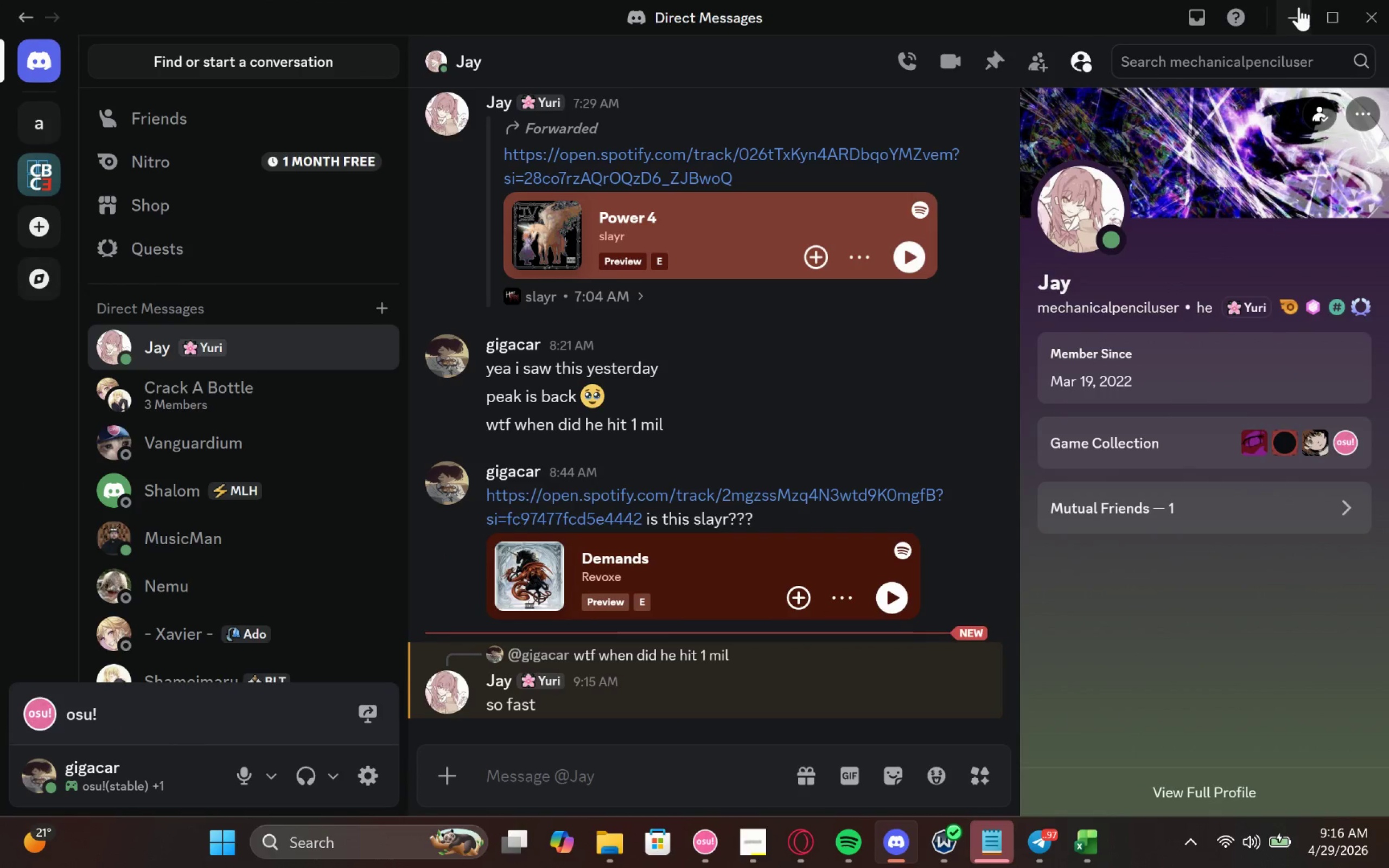 
left_click([1282, 2])
 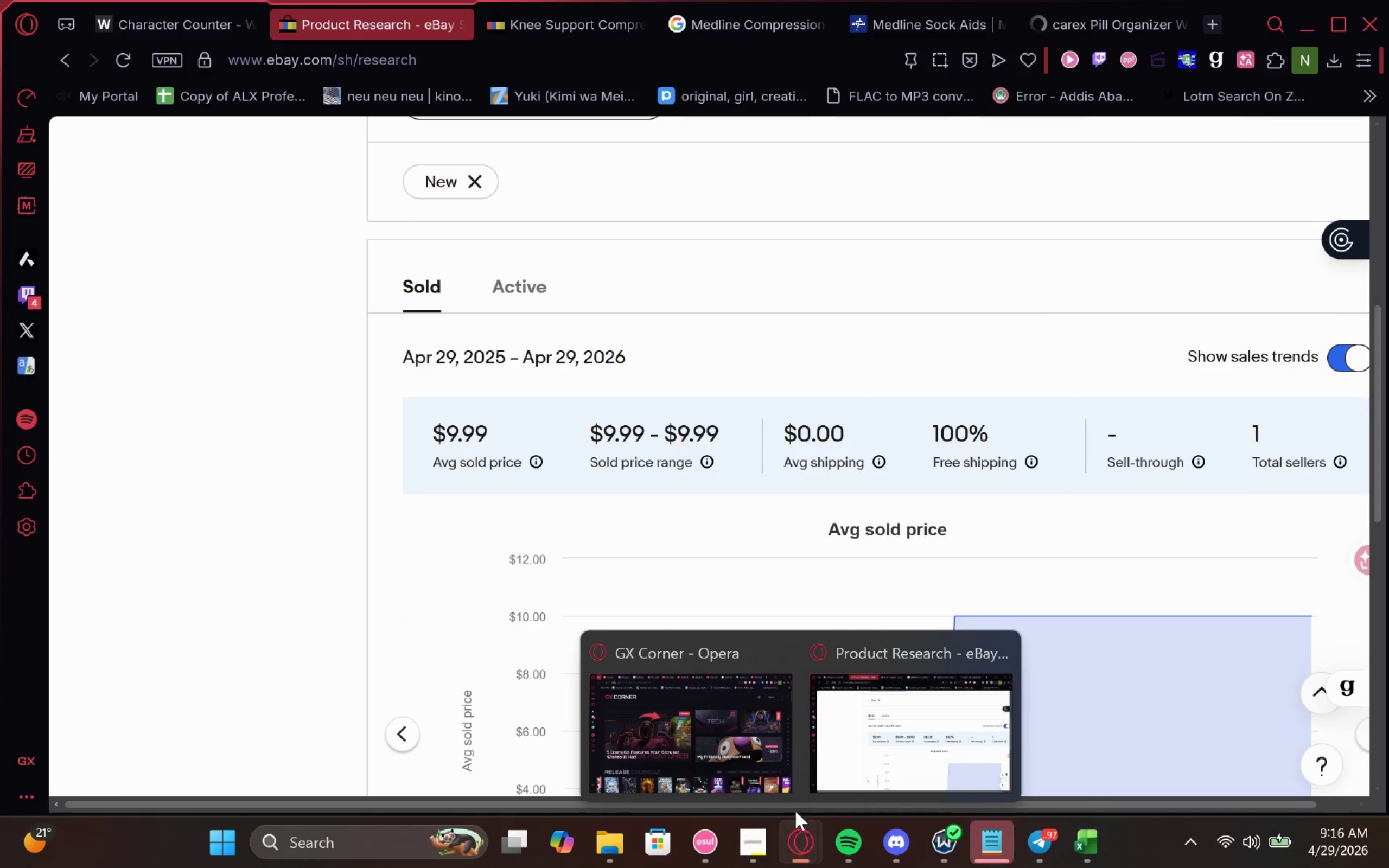 
wait(7.11)
 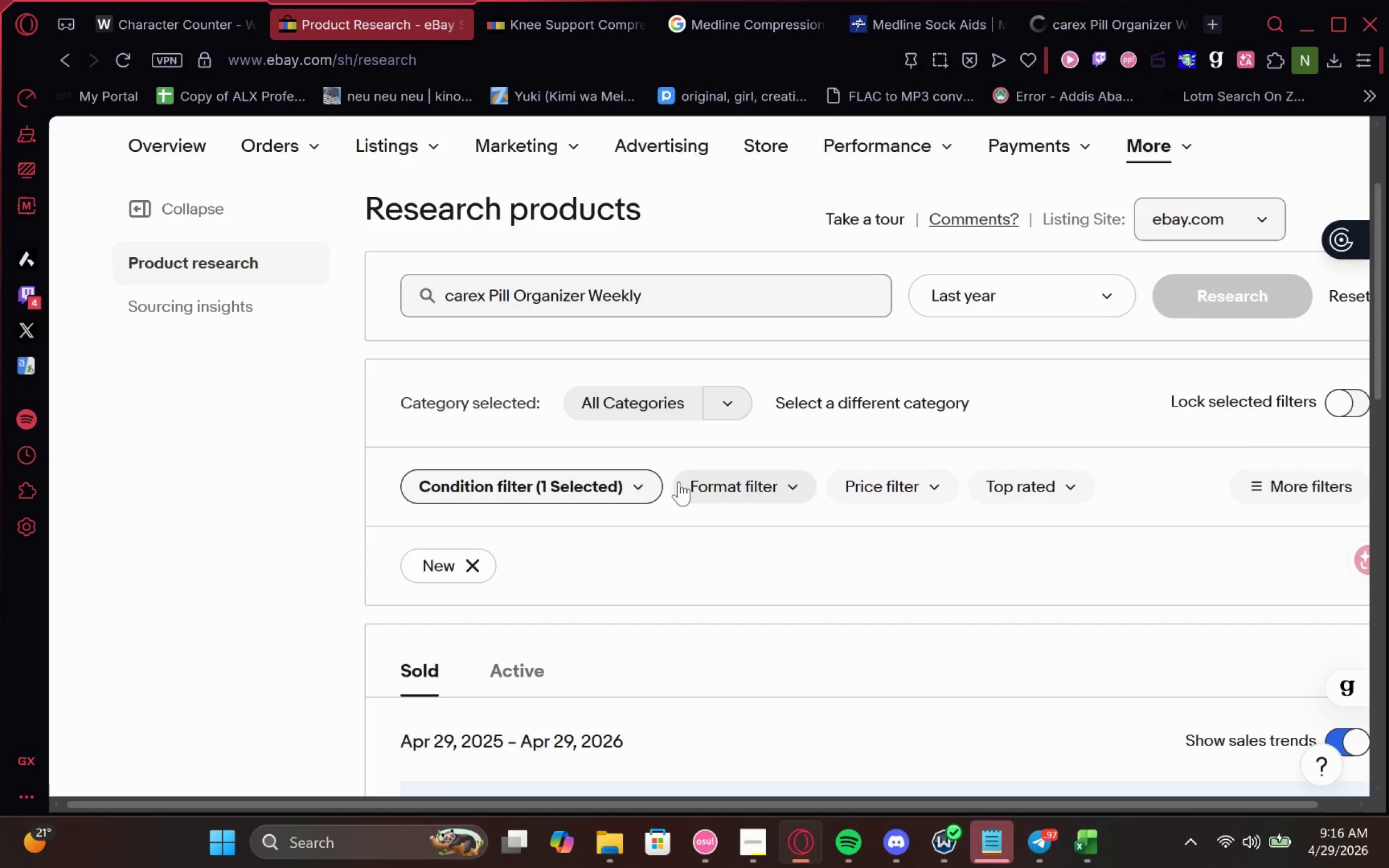 
left_click([798, 776])
 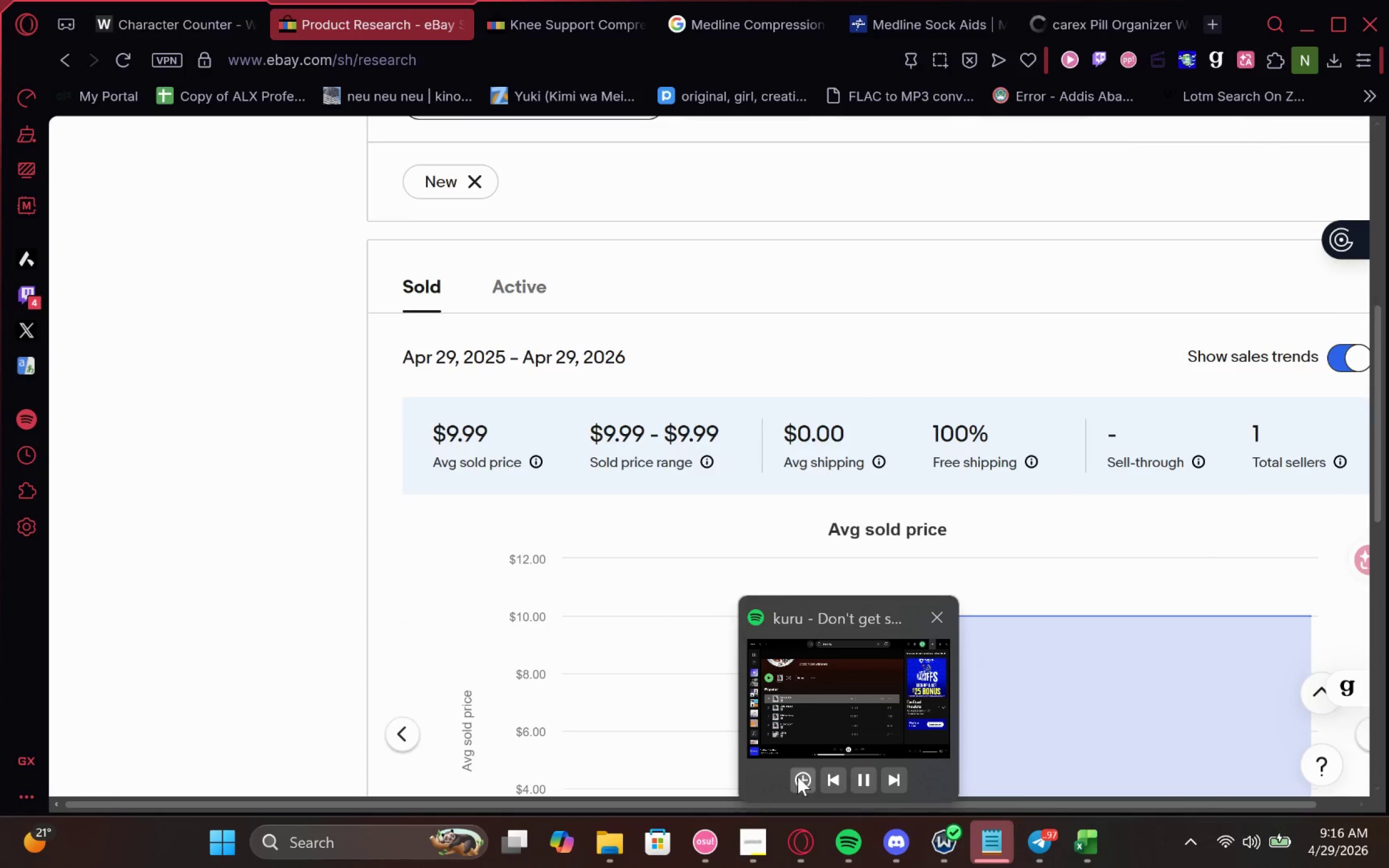 
mouse_move([798, 433])
 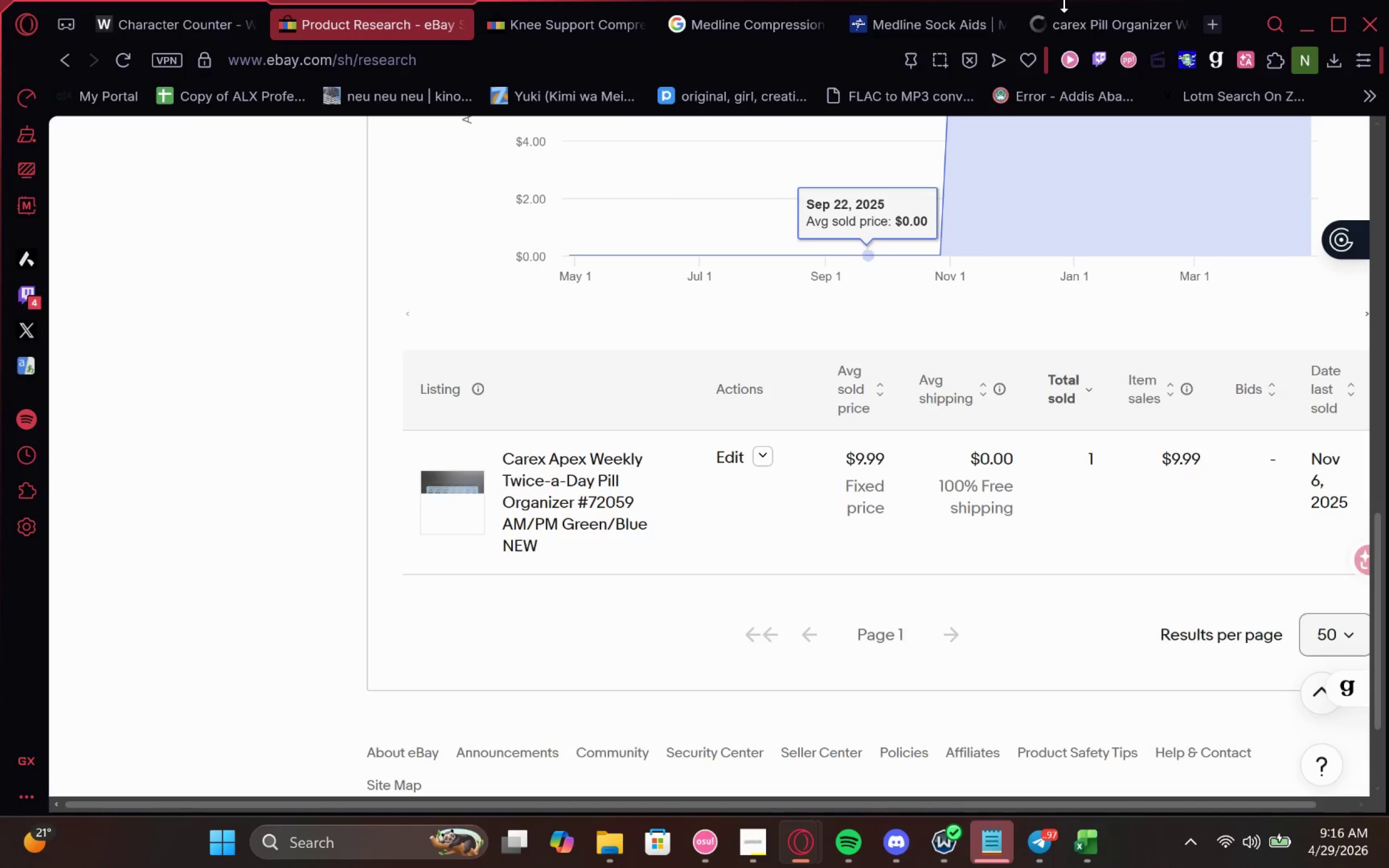 
left_click([1090, 21])
 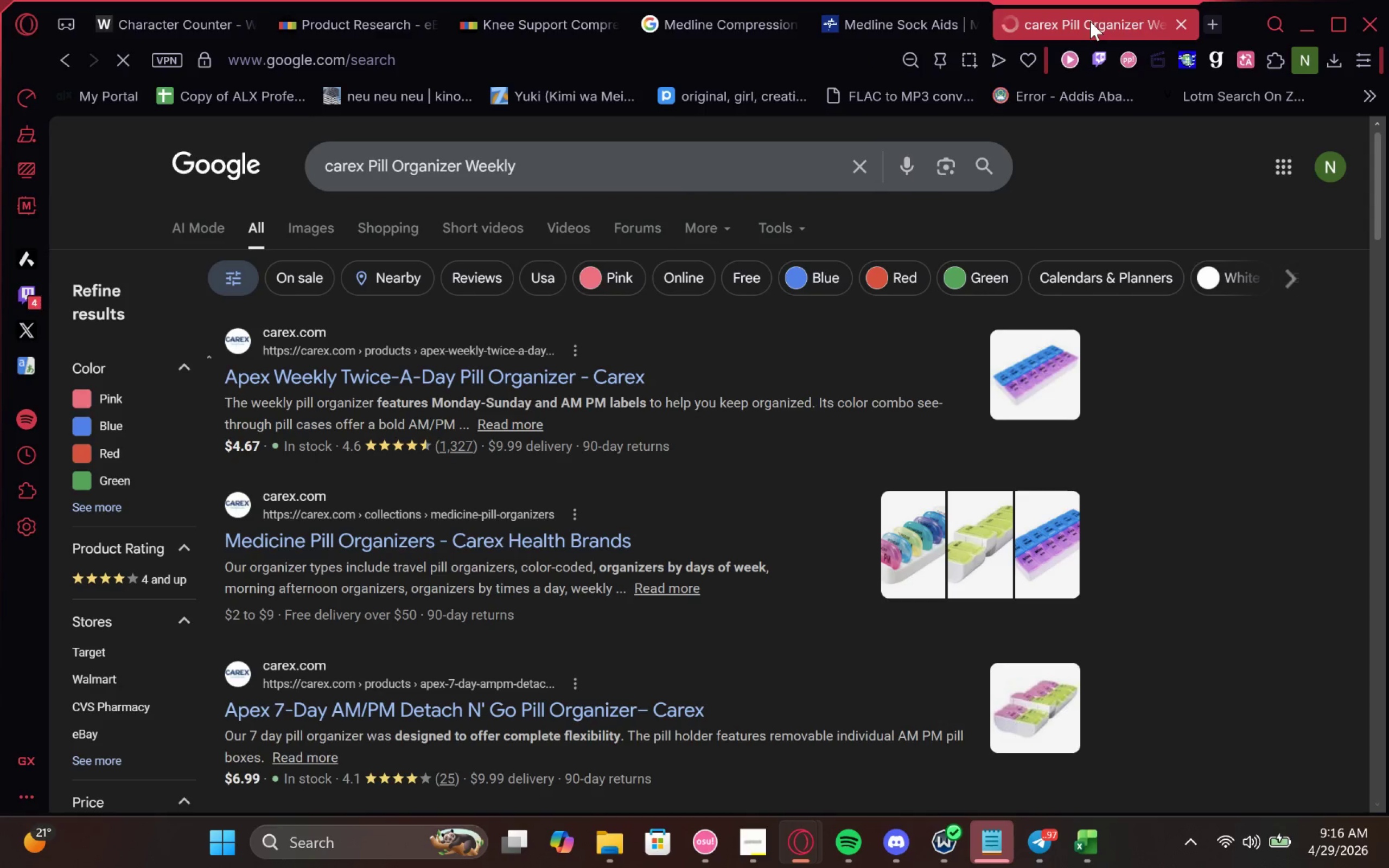 
left_click_drag(start_coordinate=[1090, 21], to_coordinate=[588, 28])
 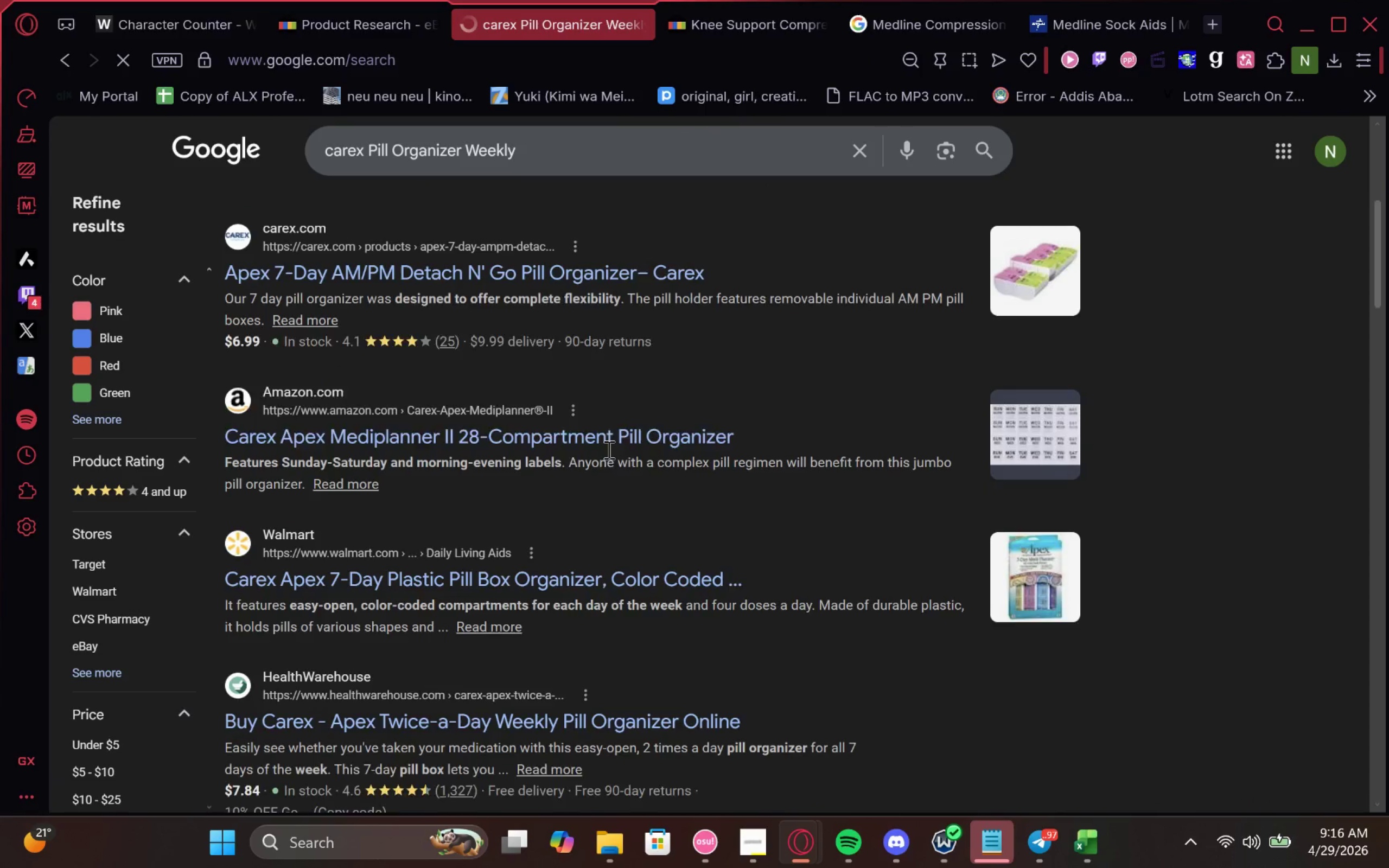 
wait(9.65)
 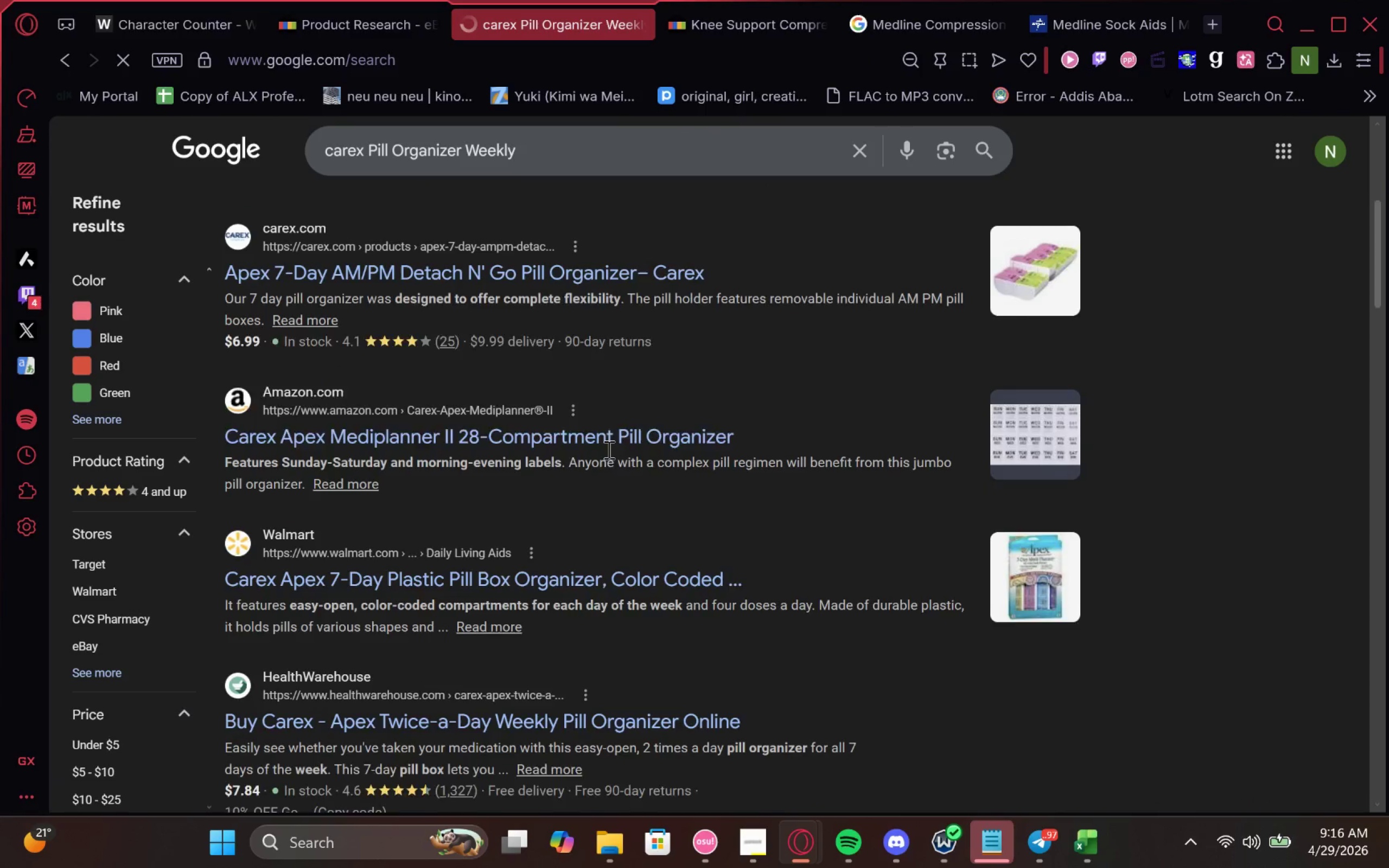 
right_click([530, 635])
 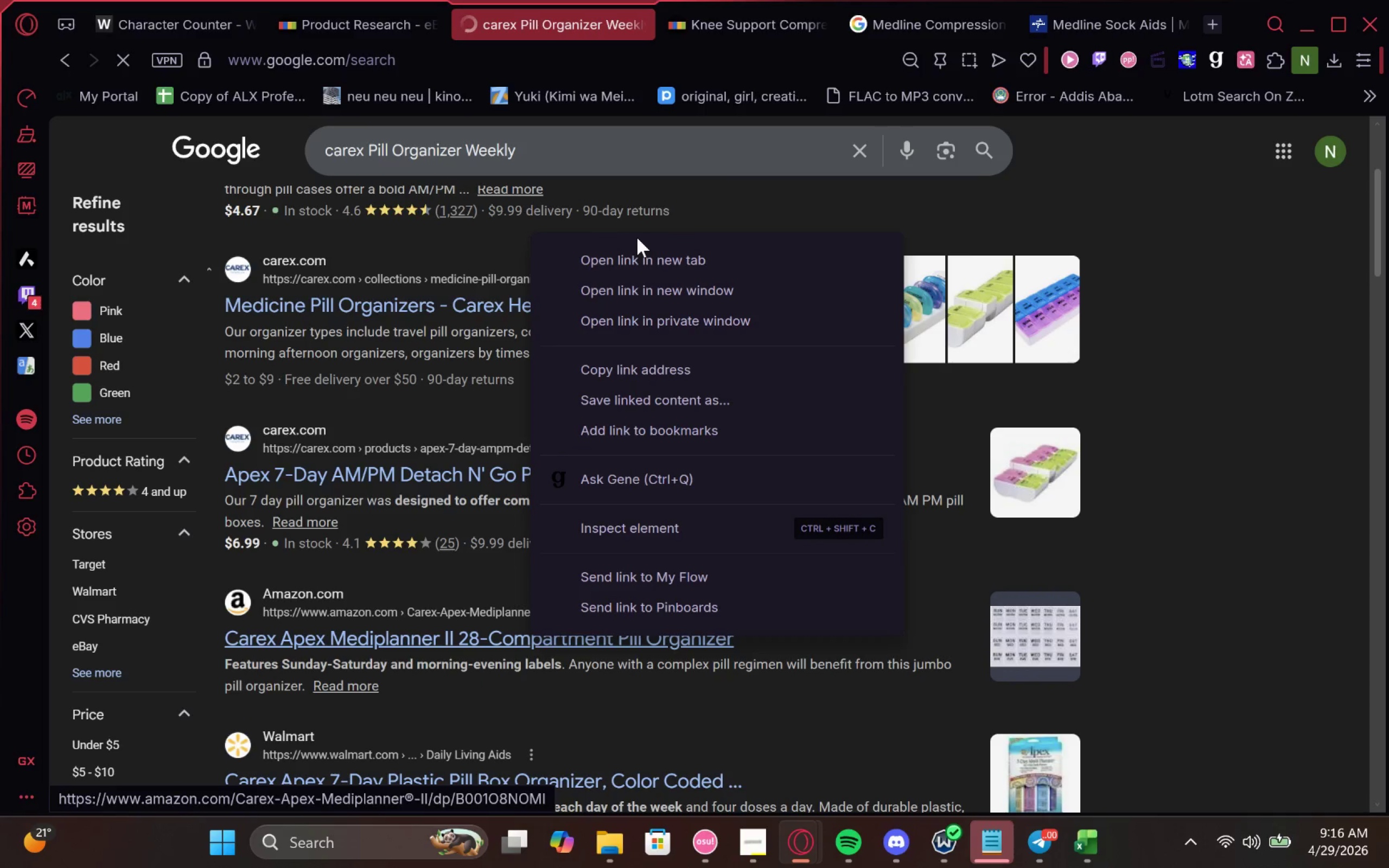 
left_click([635, 250])
 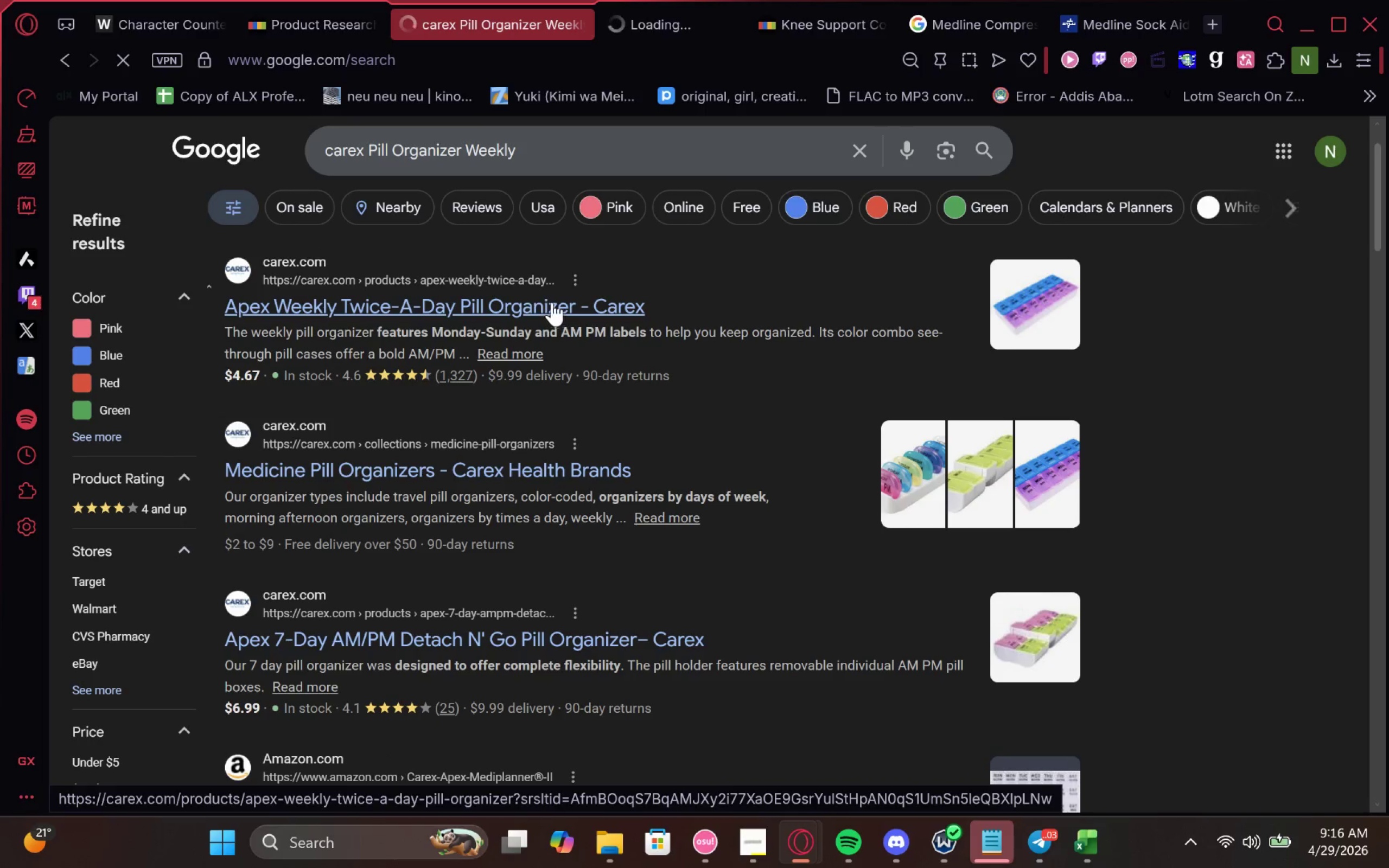 
wait(7.31)
 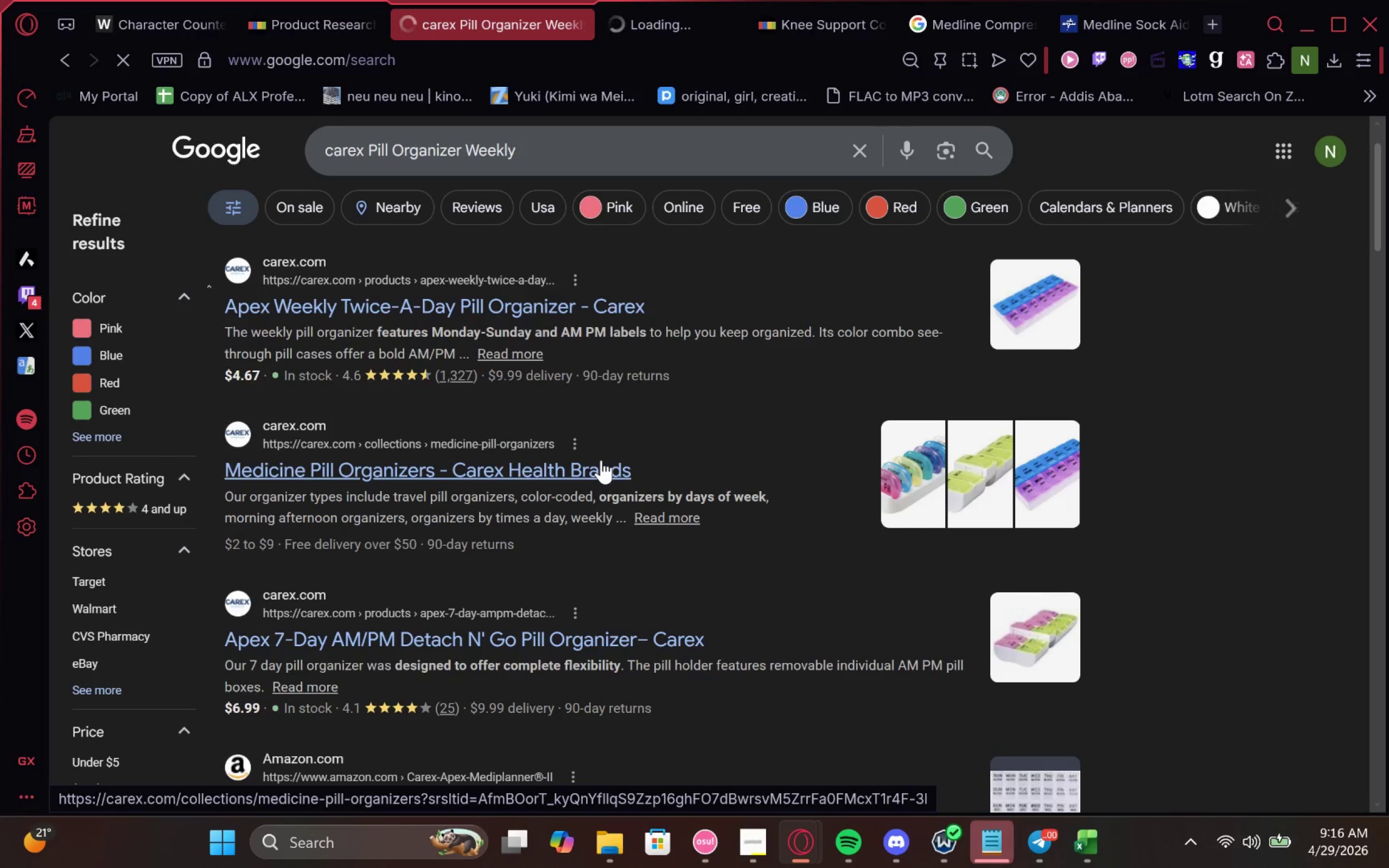 
right_click([518, 300])
 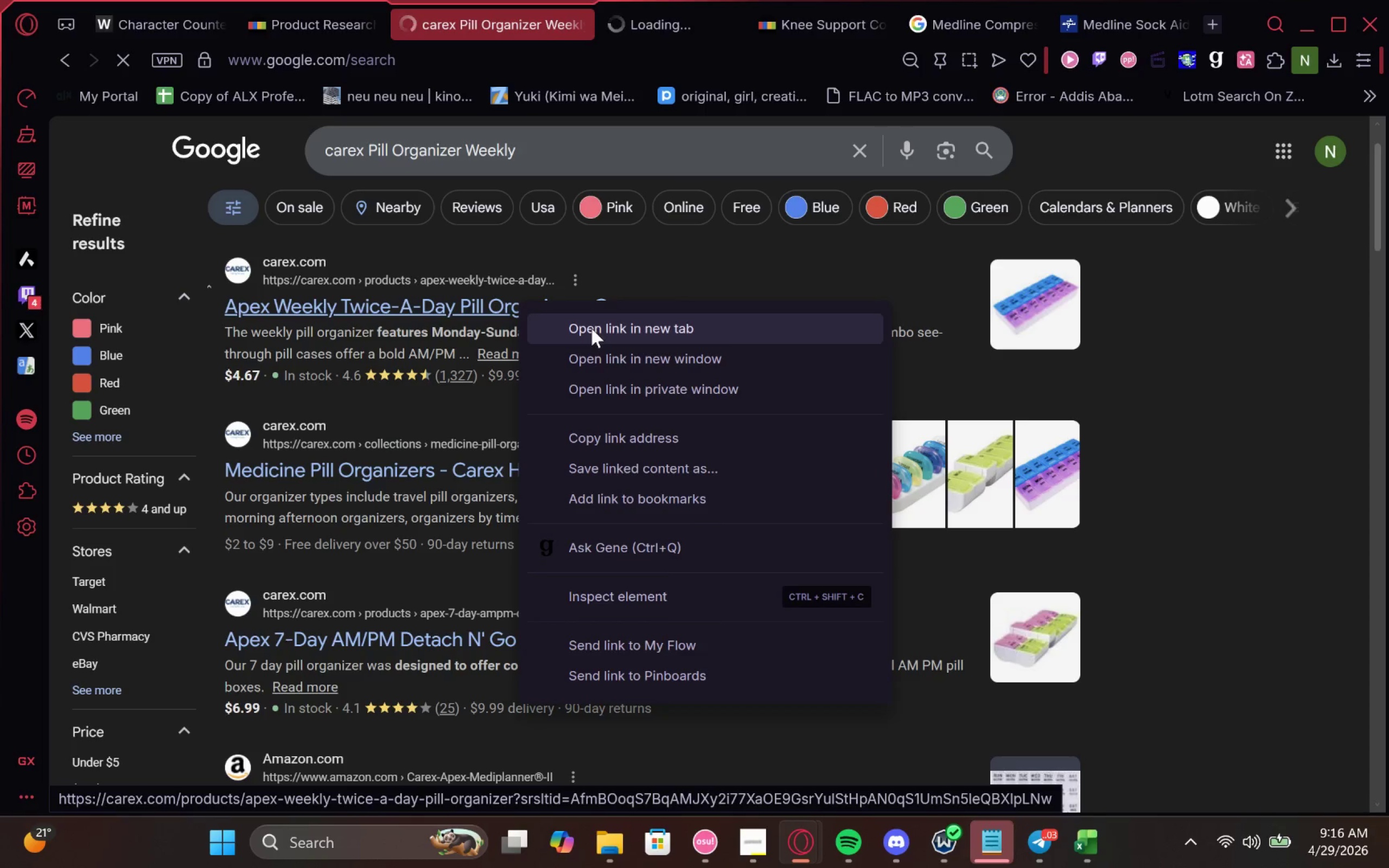 
left_click([591, 328])
 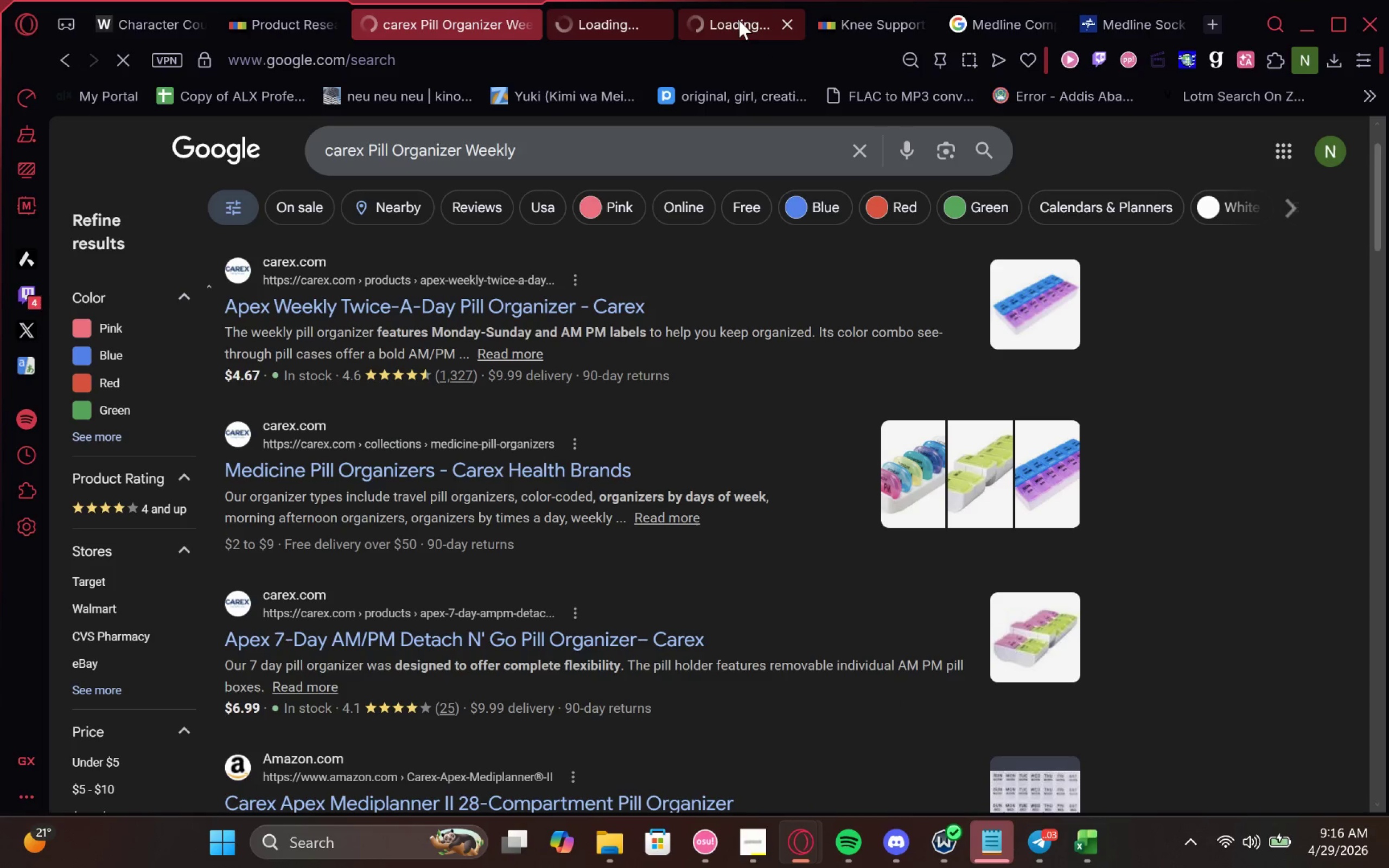 
left_click_drag(start_coordinate=[721, 17], to_coordinate=[492, 24])
 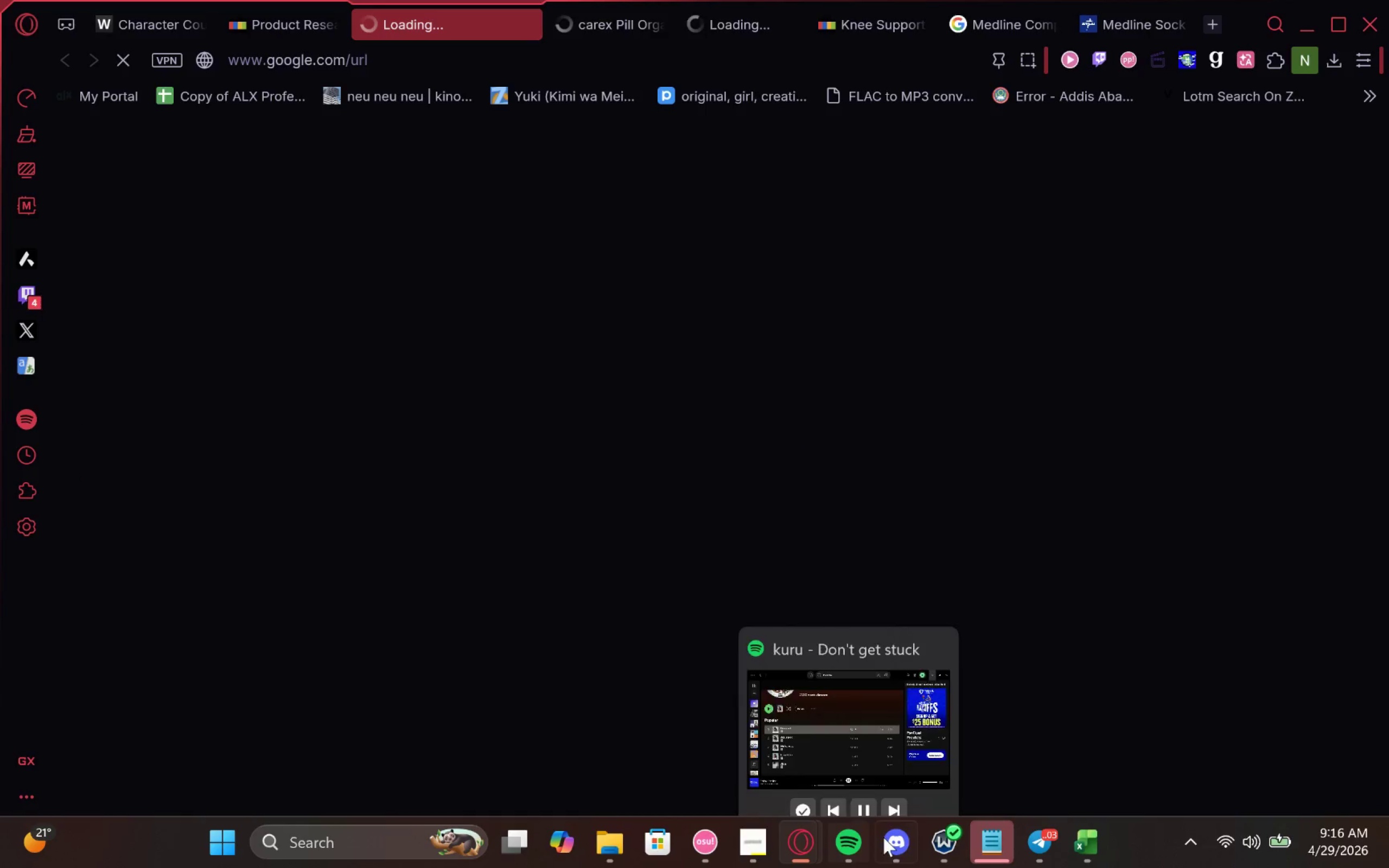 
left_click([889, 838])
 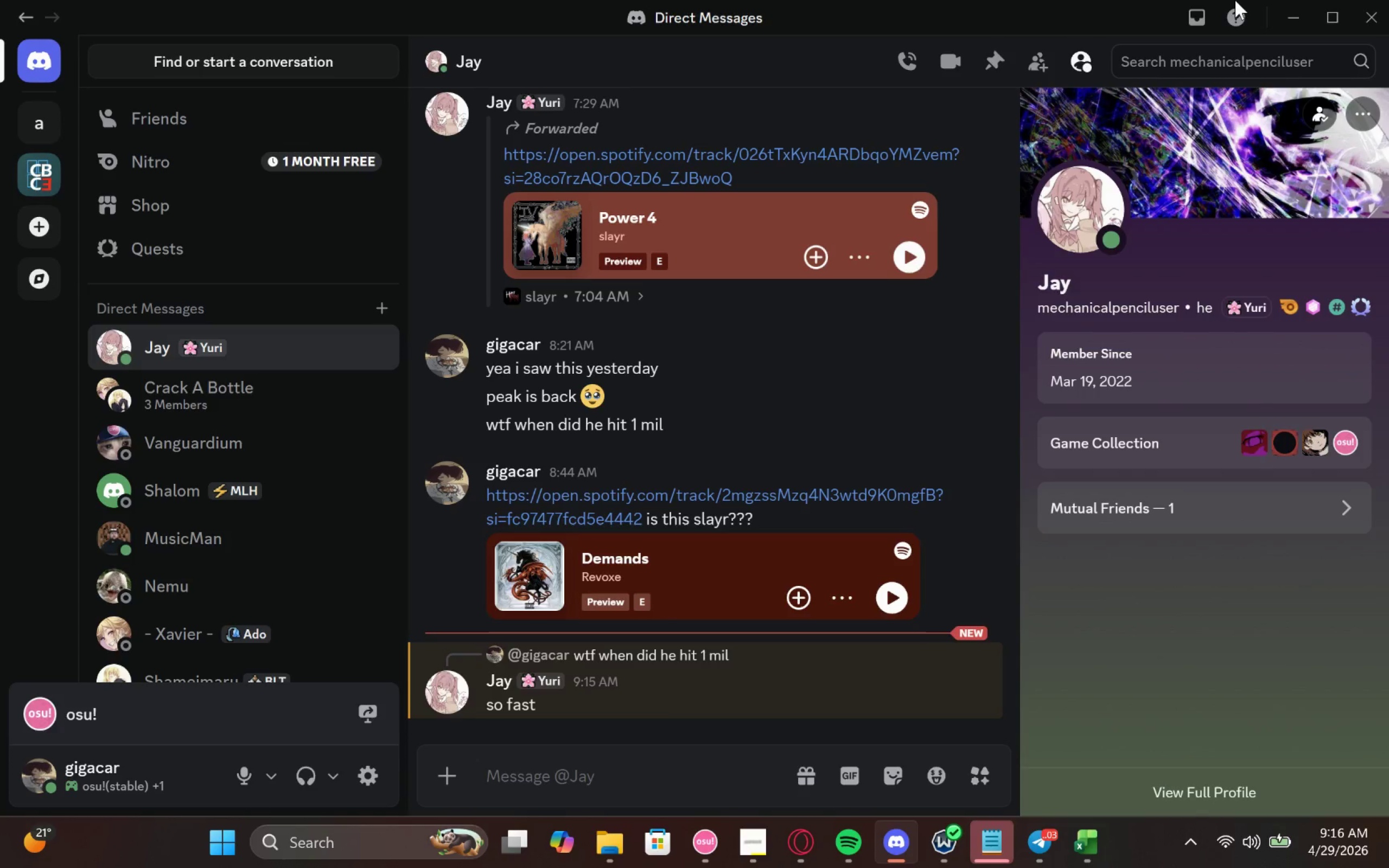 
wait(5.07)
 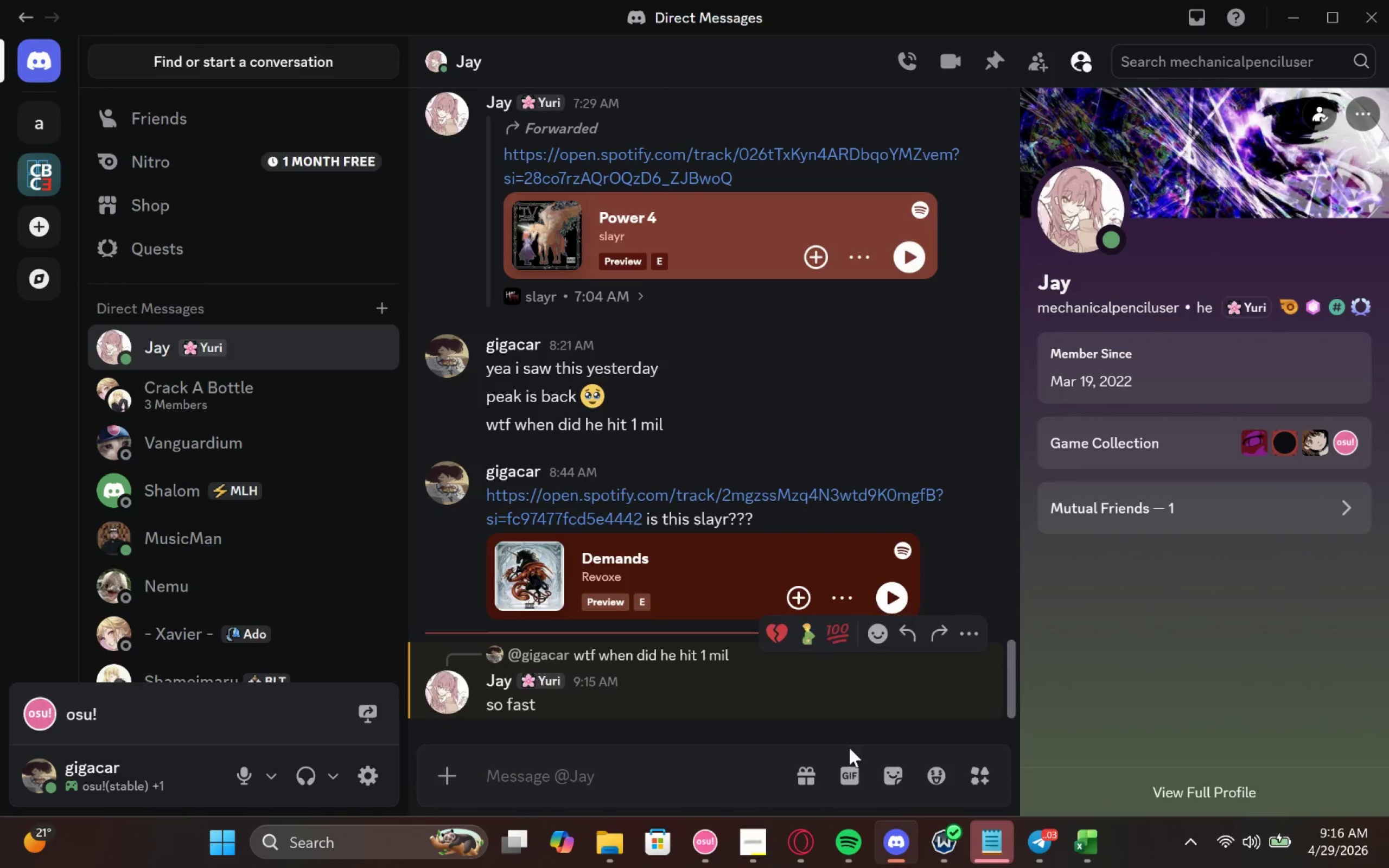 
left_click([1281, 10])
 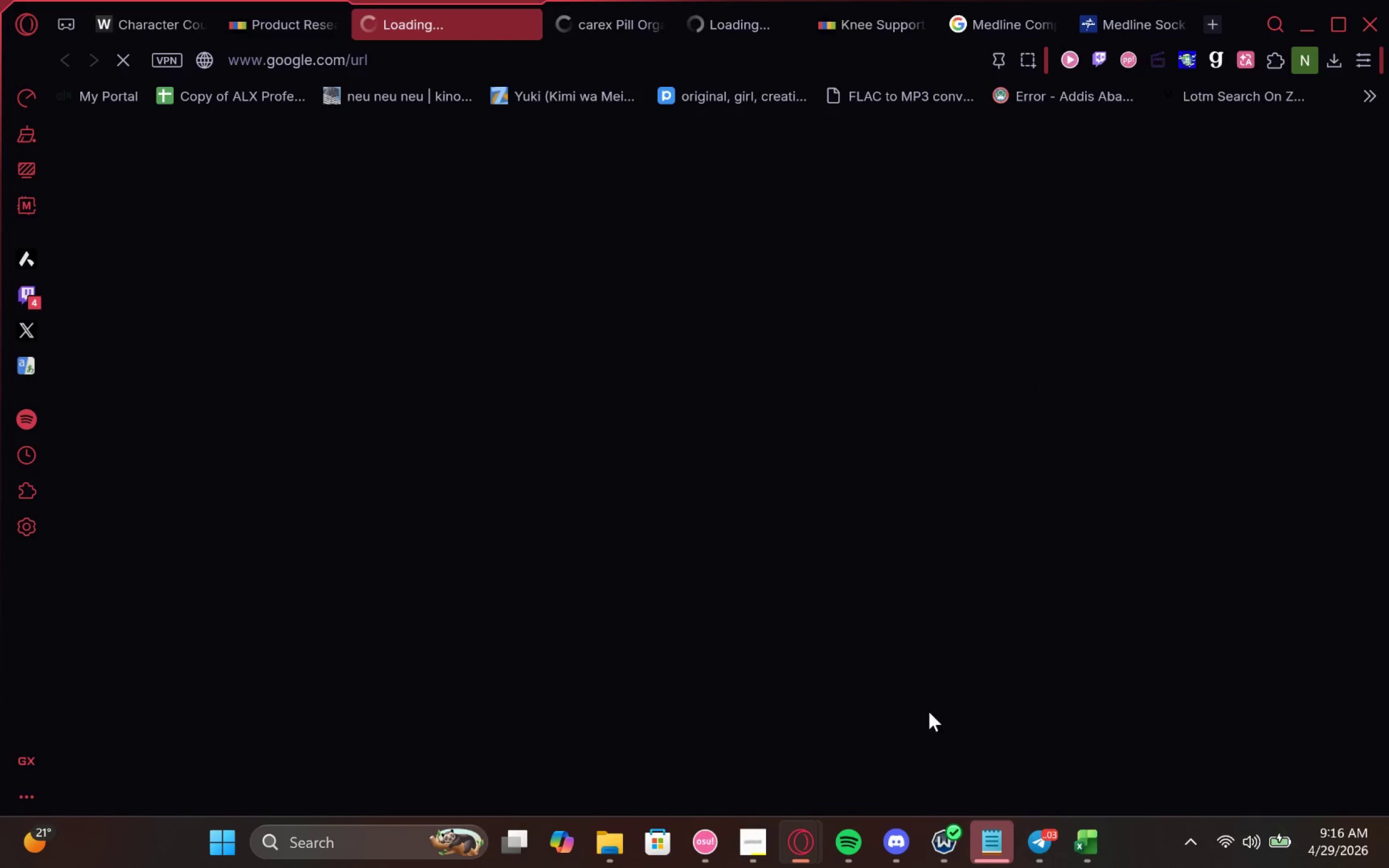 
mouse_move([834, 853])
 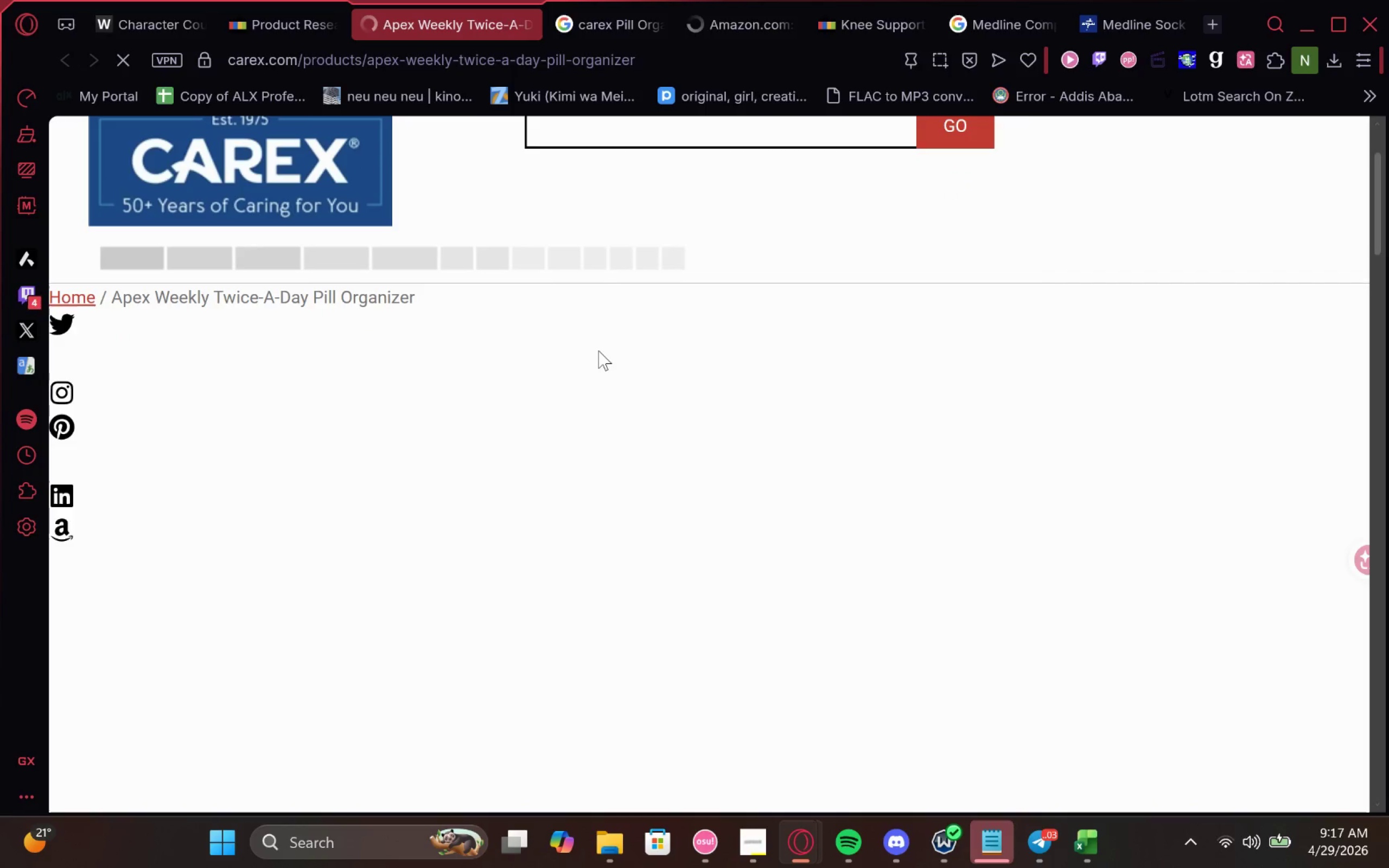 
wait(54.18)
 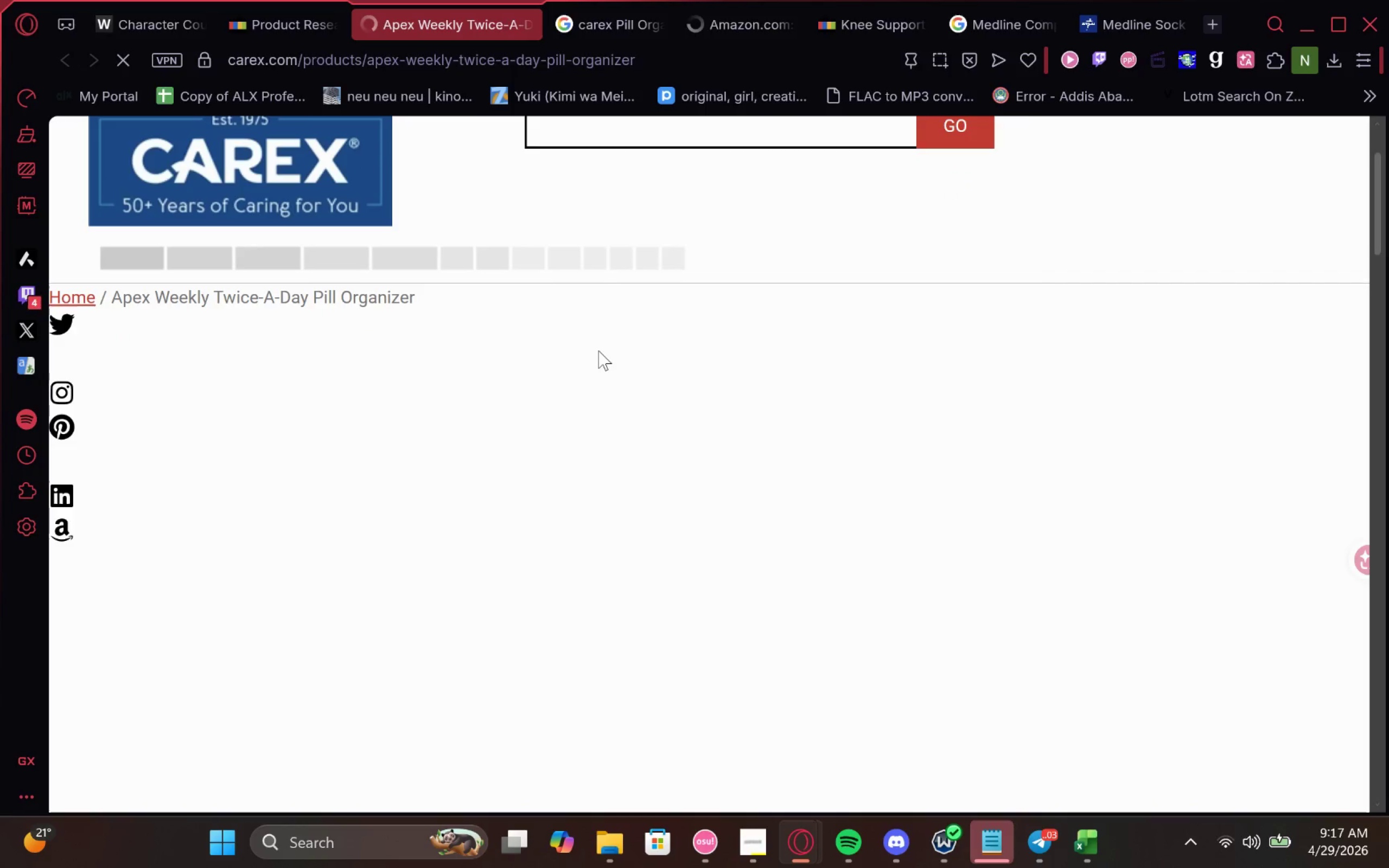 
left_click([714, 10])
 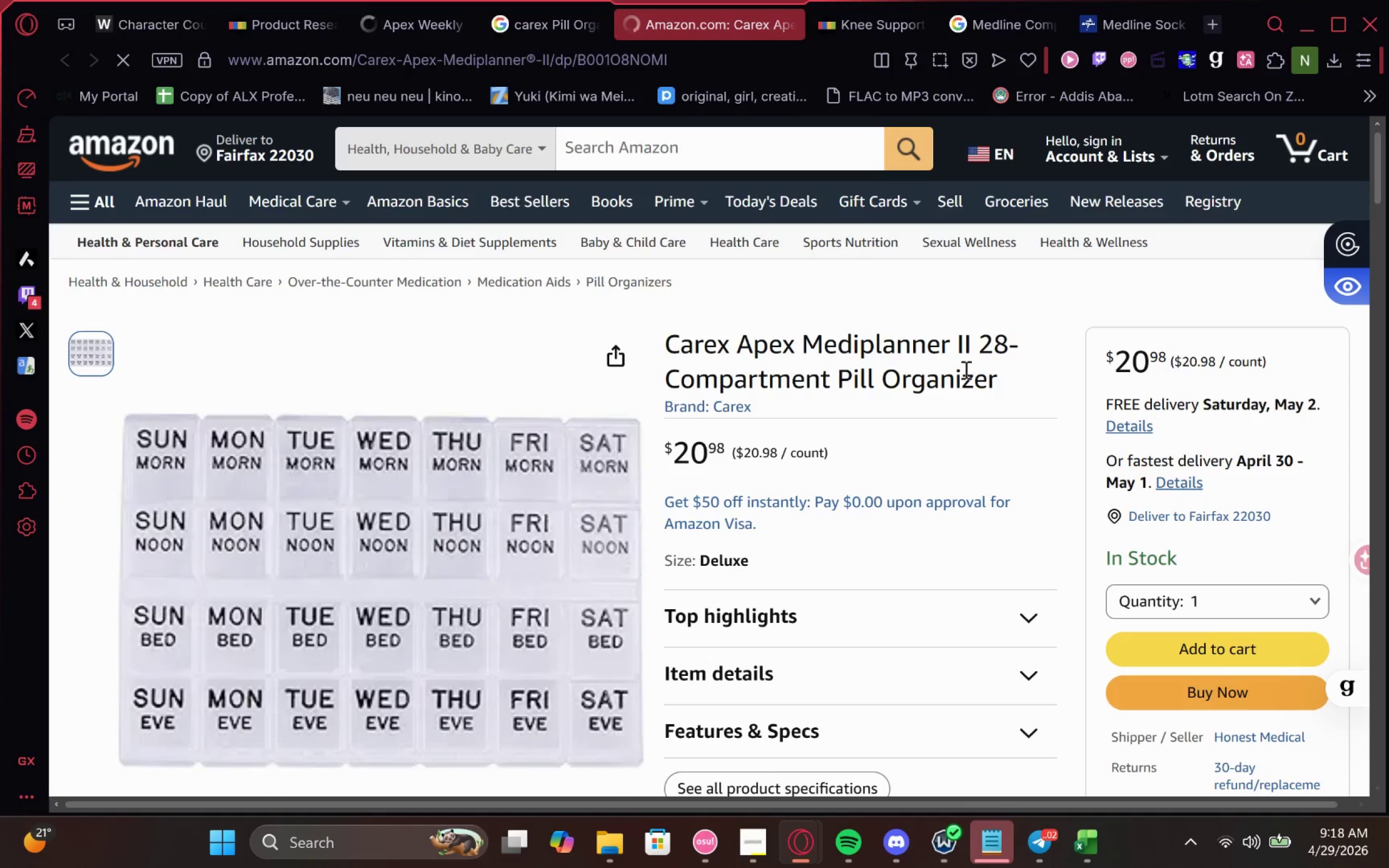 
wait(21.24)
 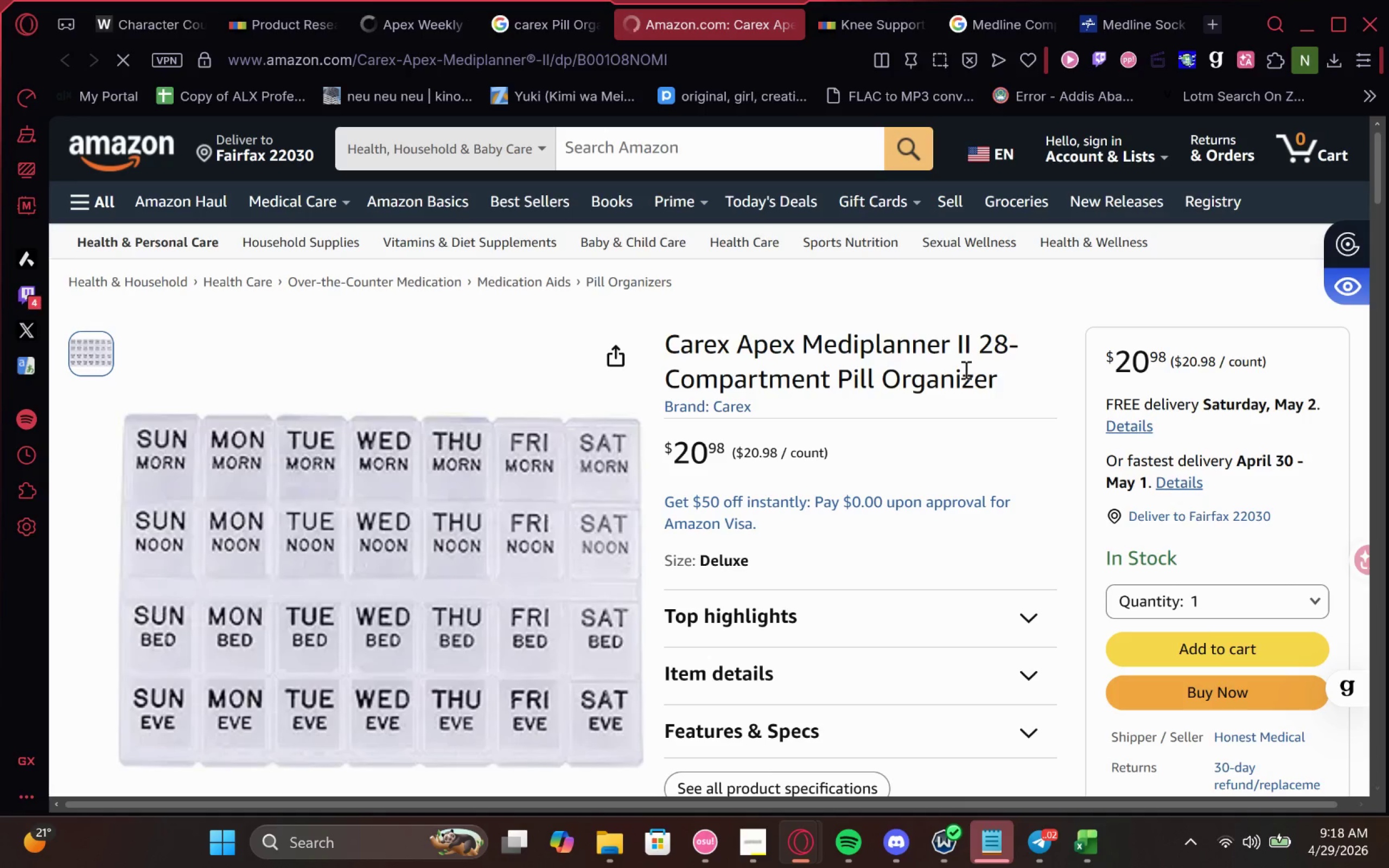 
left_click_drag(start_coordinate=[1020, 382], to_coordinate=[660, 335])
 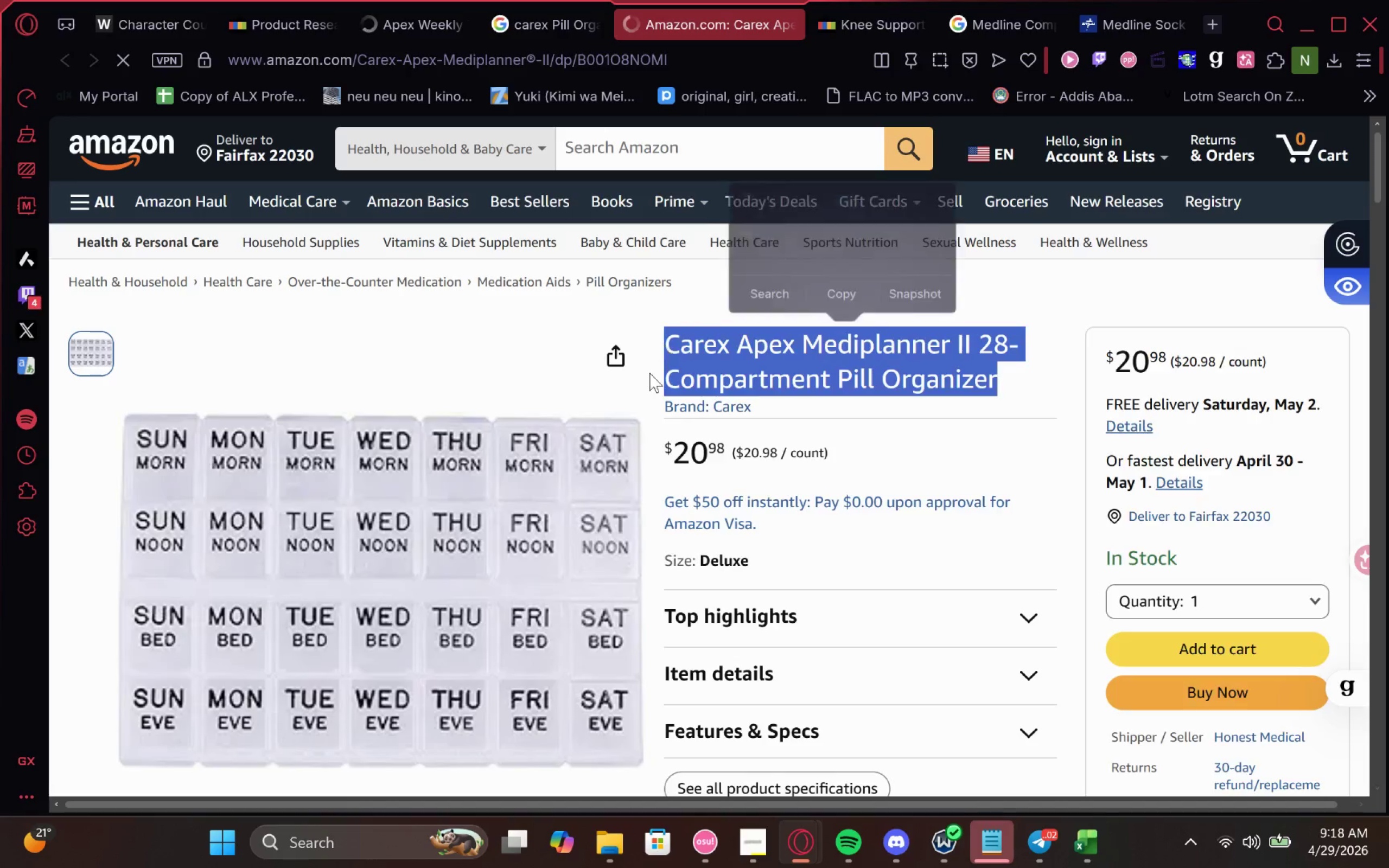 
key(Control+C)
 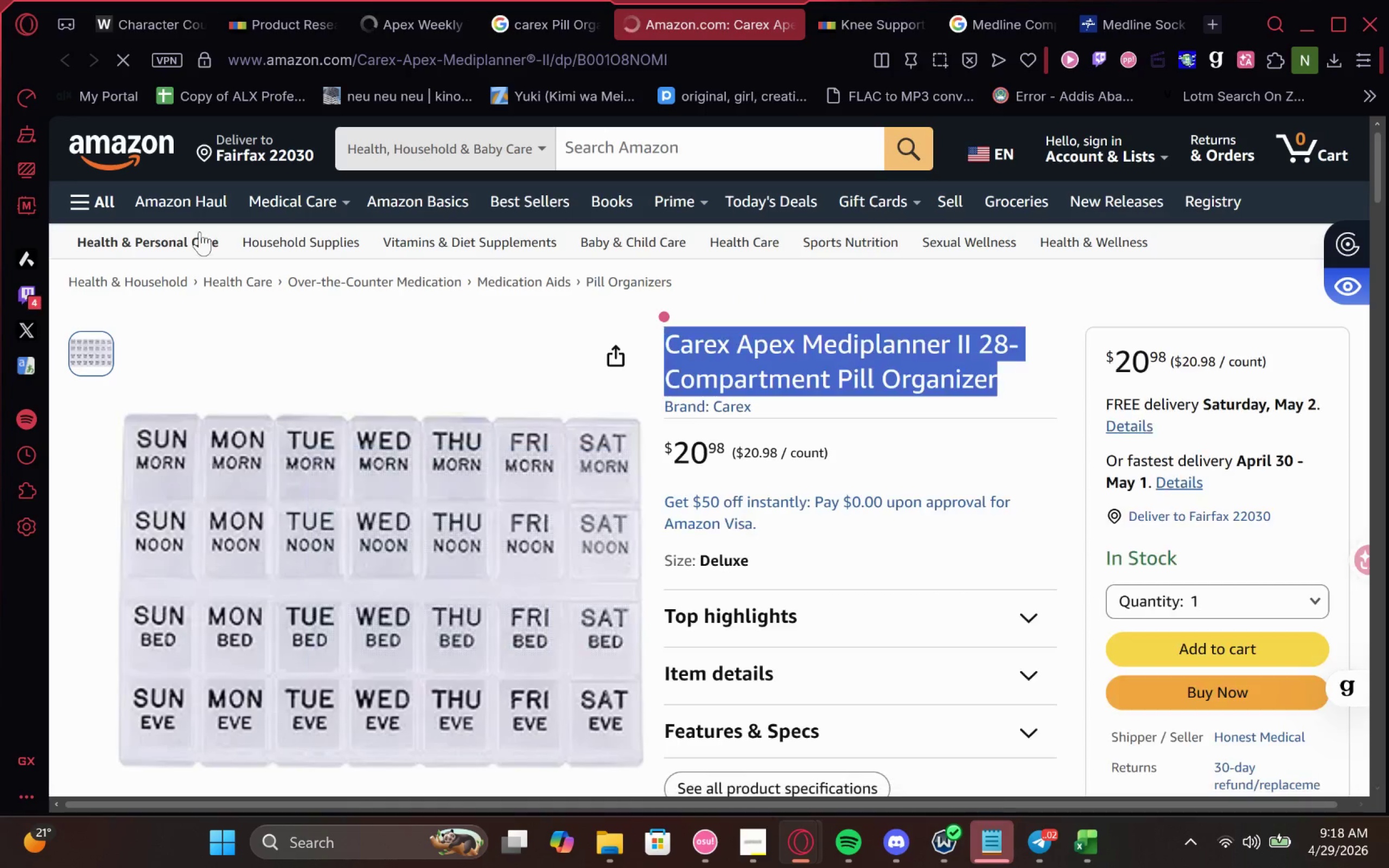 
key(Control+C)
 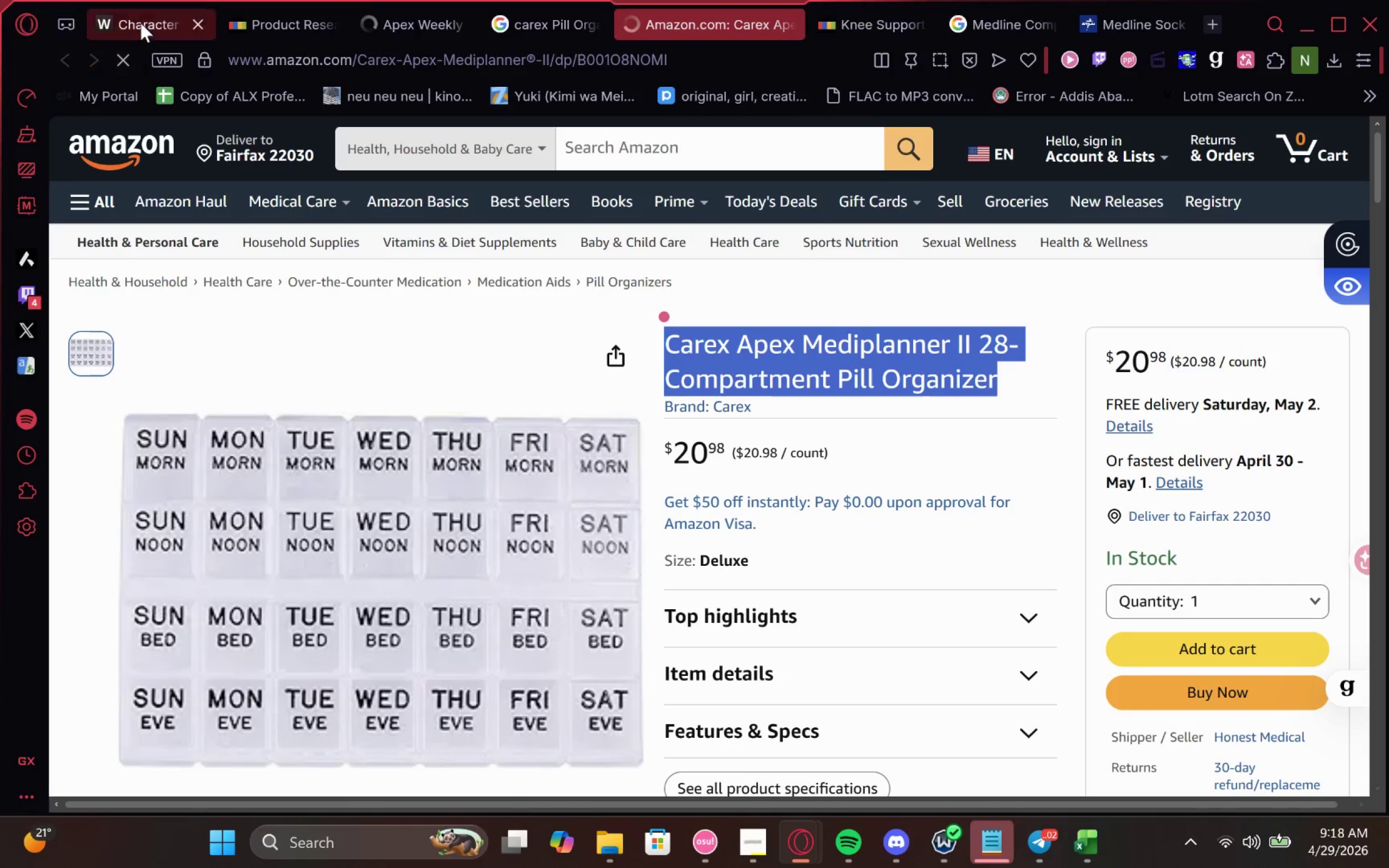 
left_click([142, 5])
 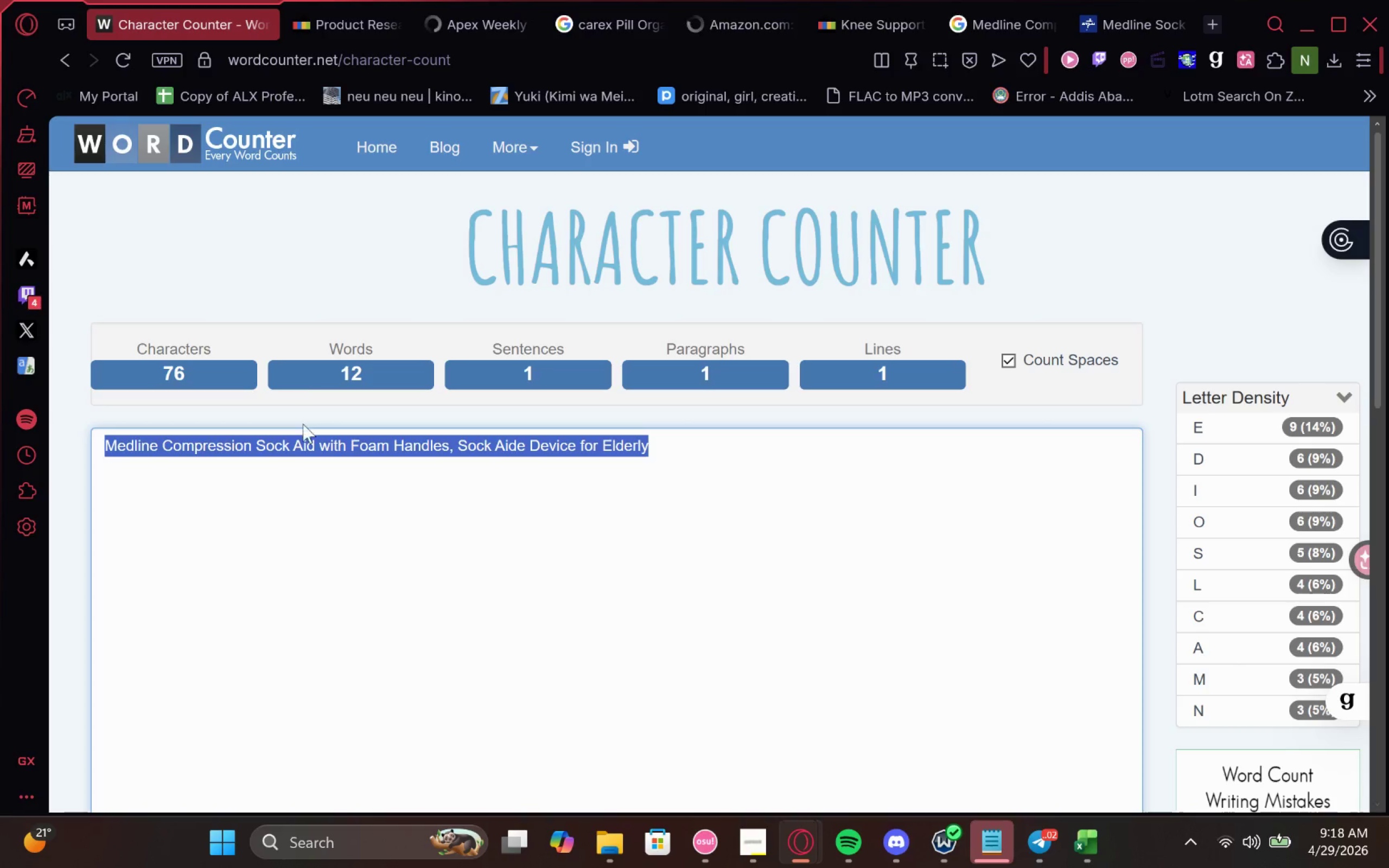 
key(Control+V)
 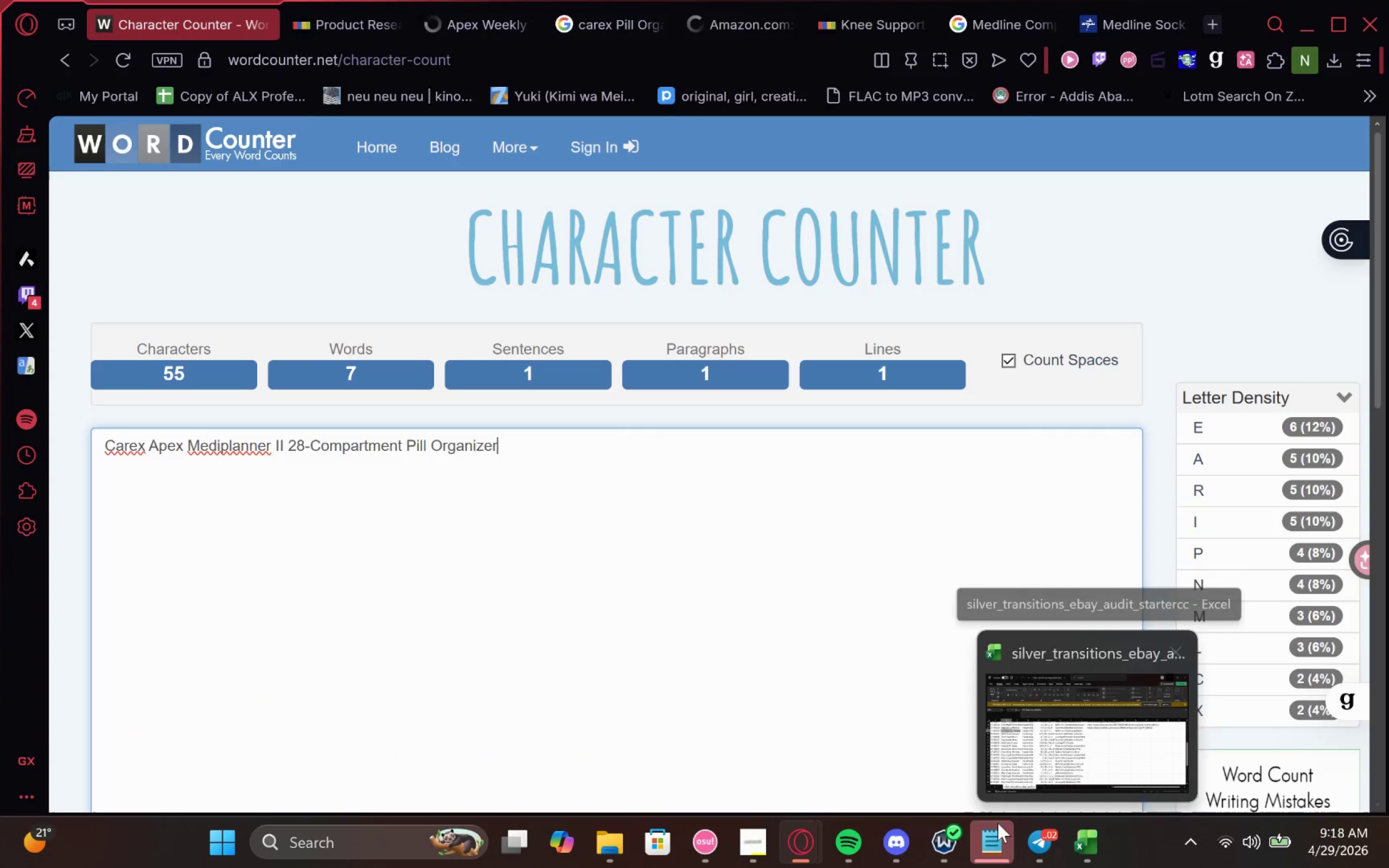 
wait(11.7)
 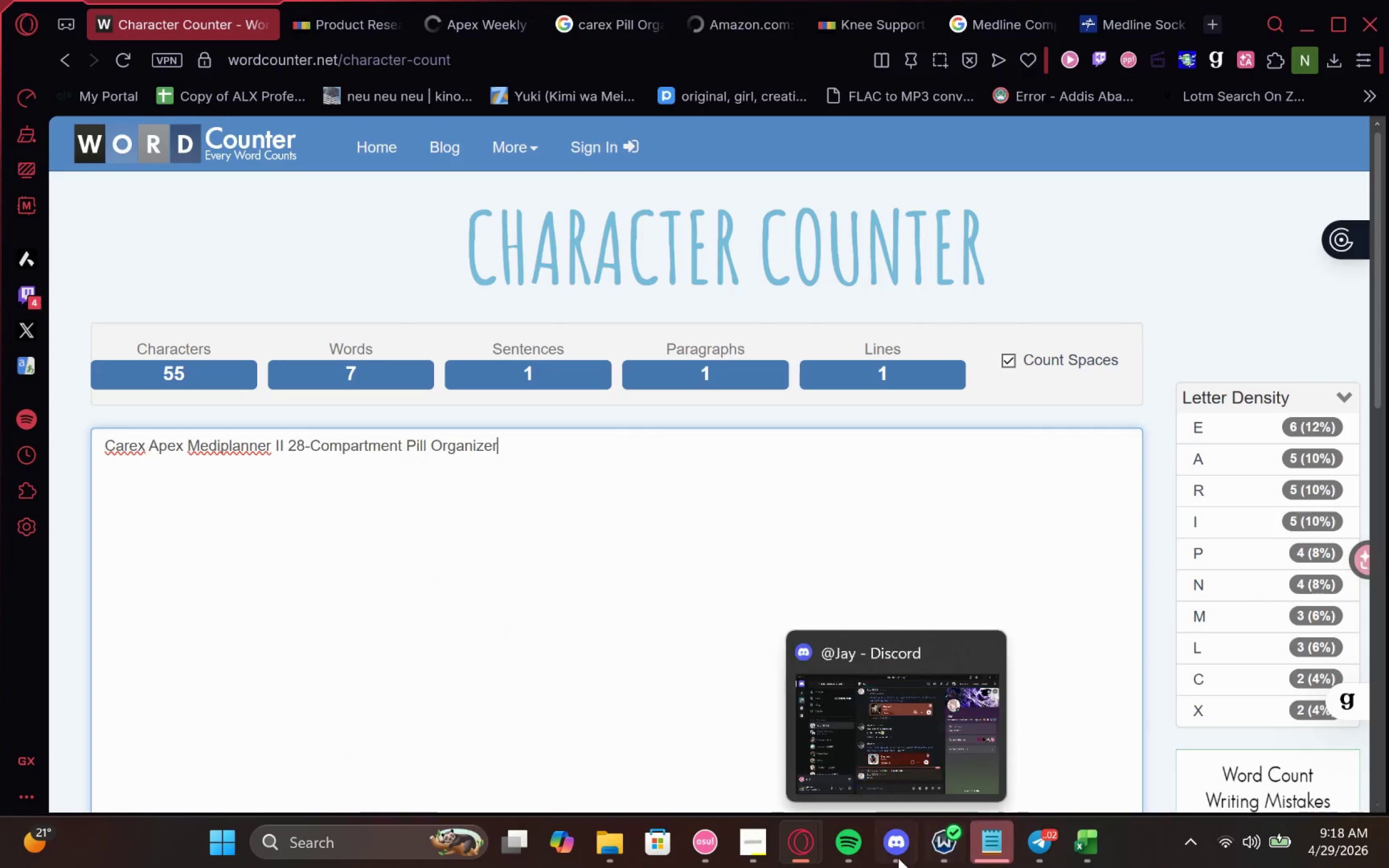 
type(Weekly )
 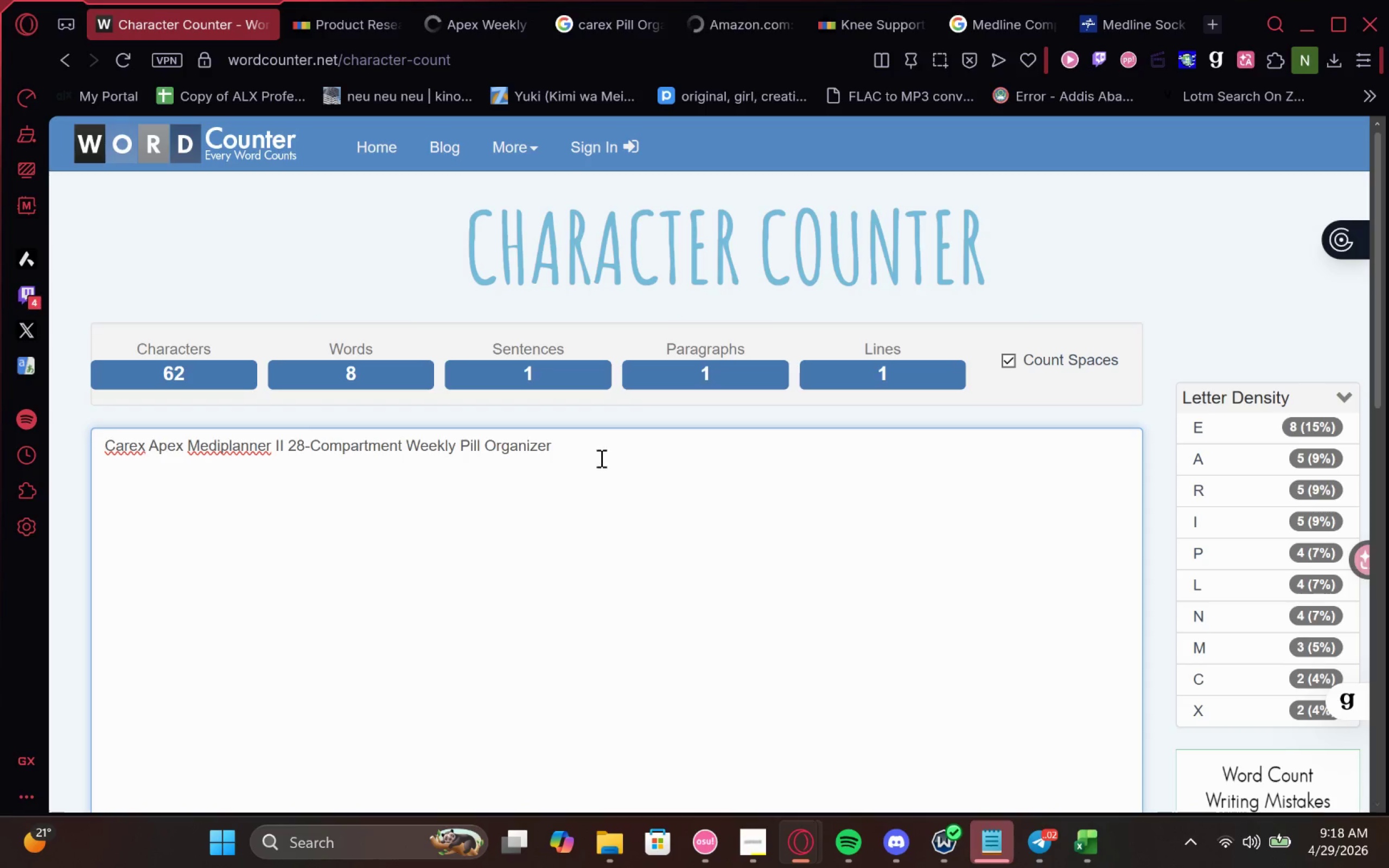 
left_click([576, 451])
 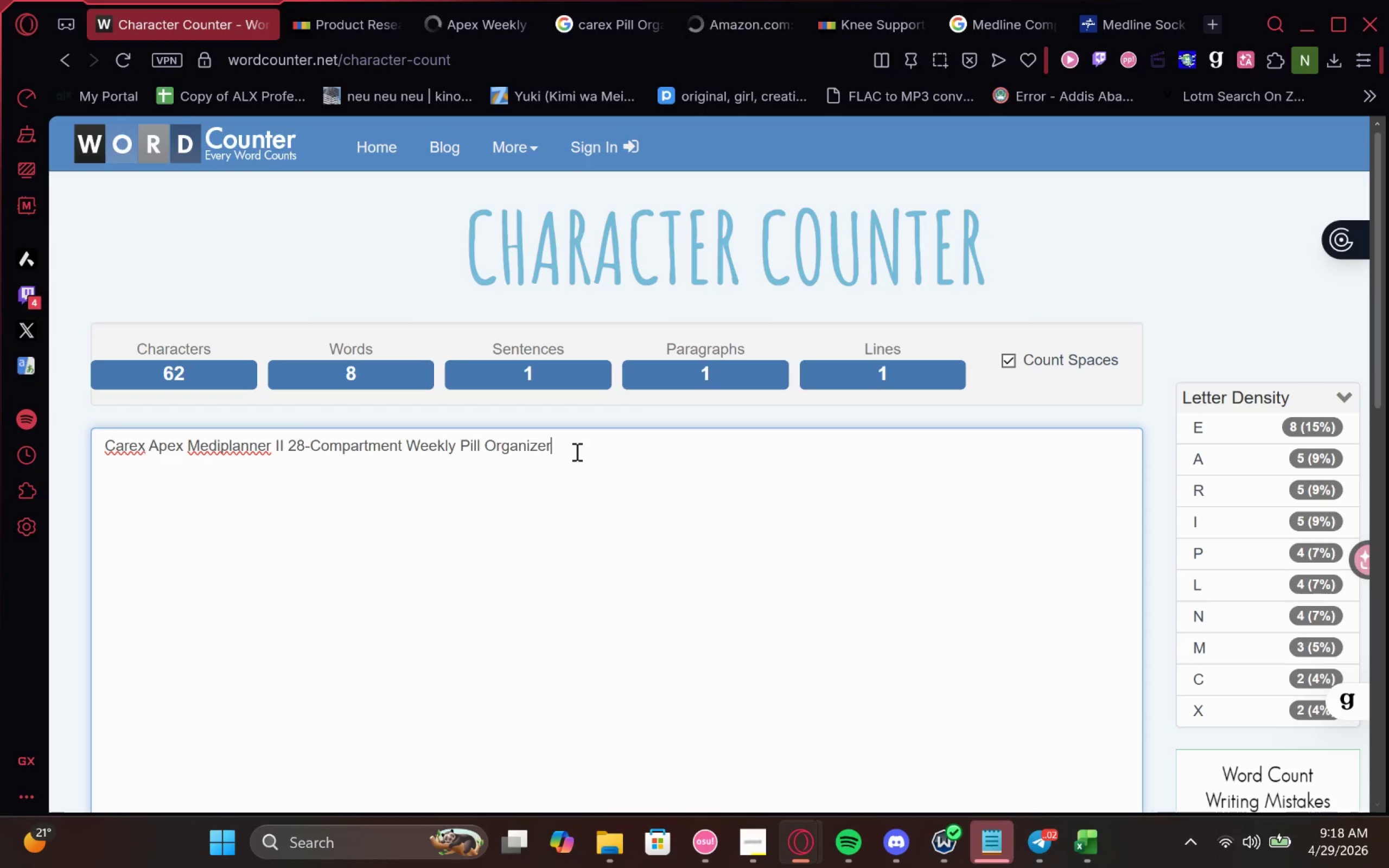 
type( For Elderly )
key(Backspace)
 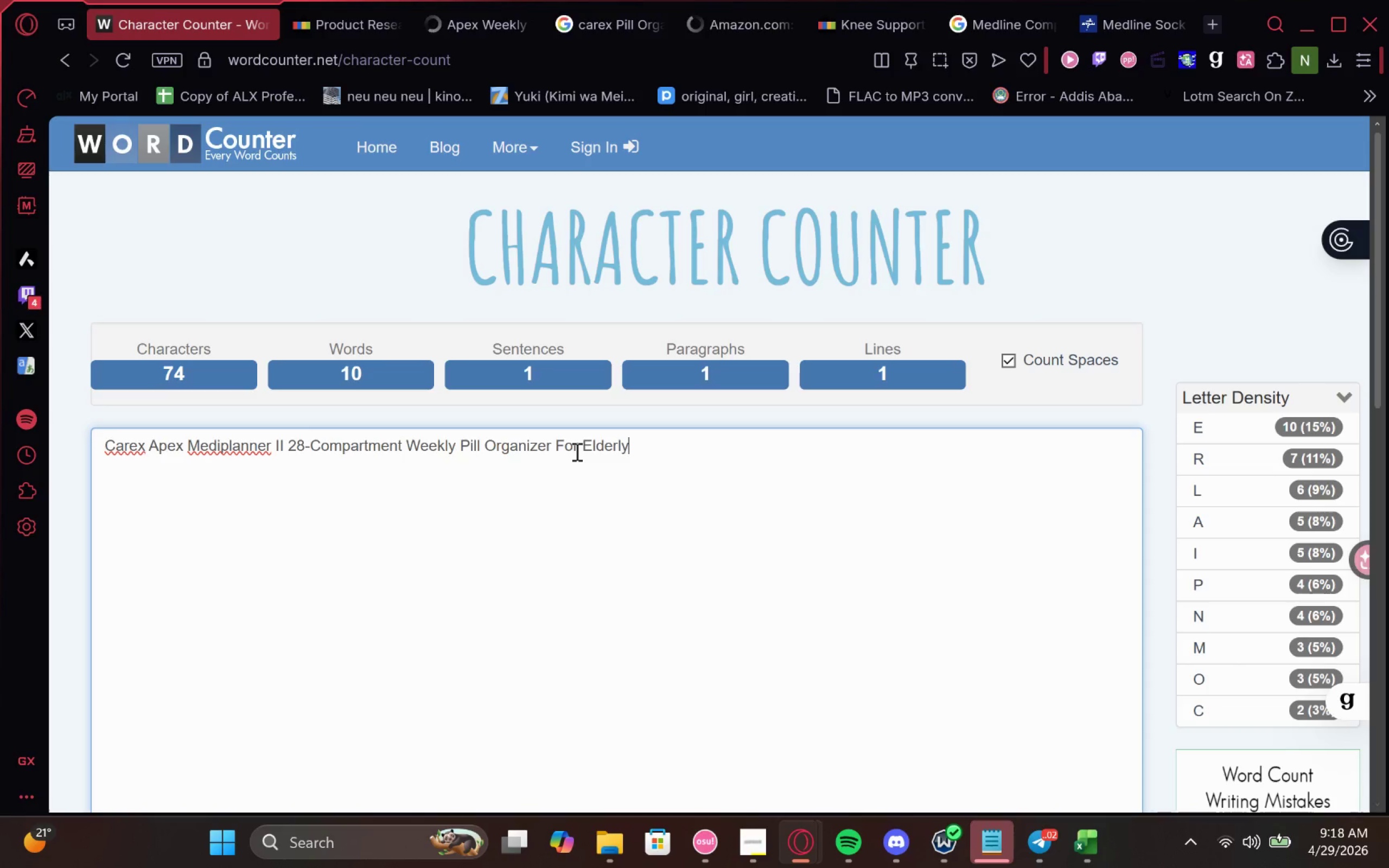 
wait(18.39)
 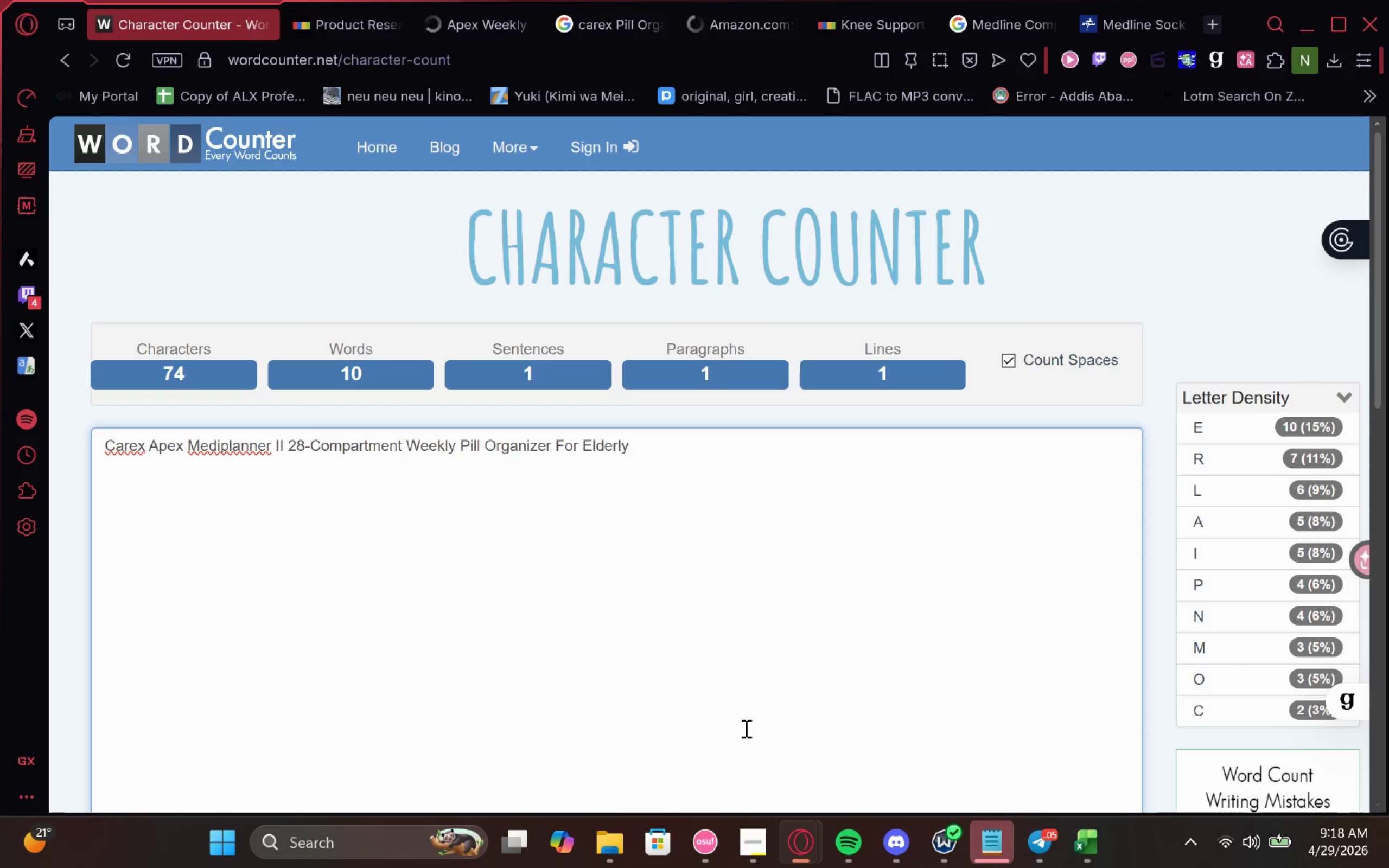 
left_click([1098, 848])
 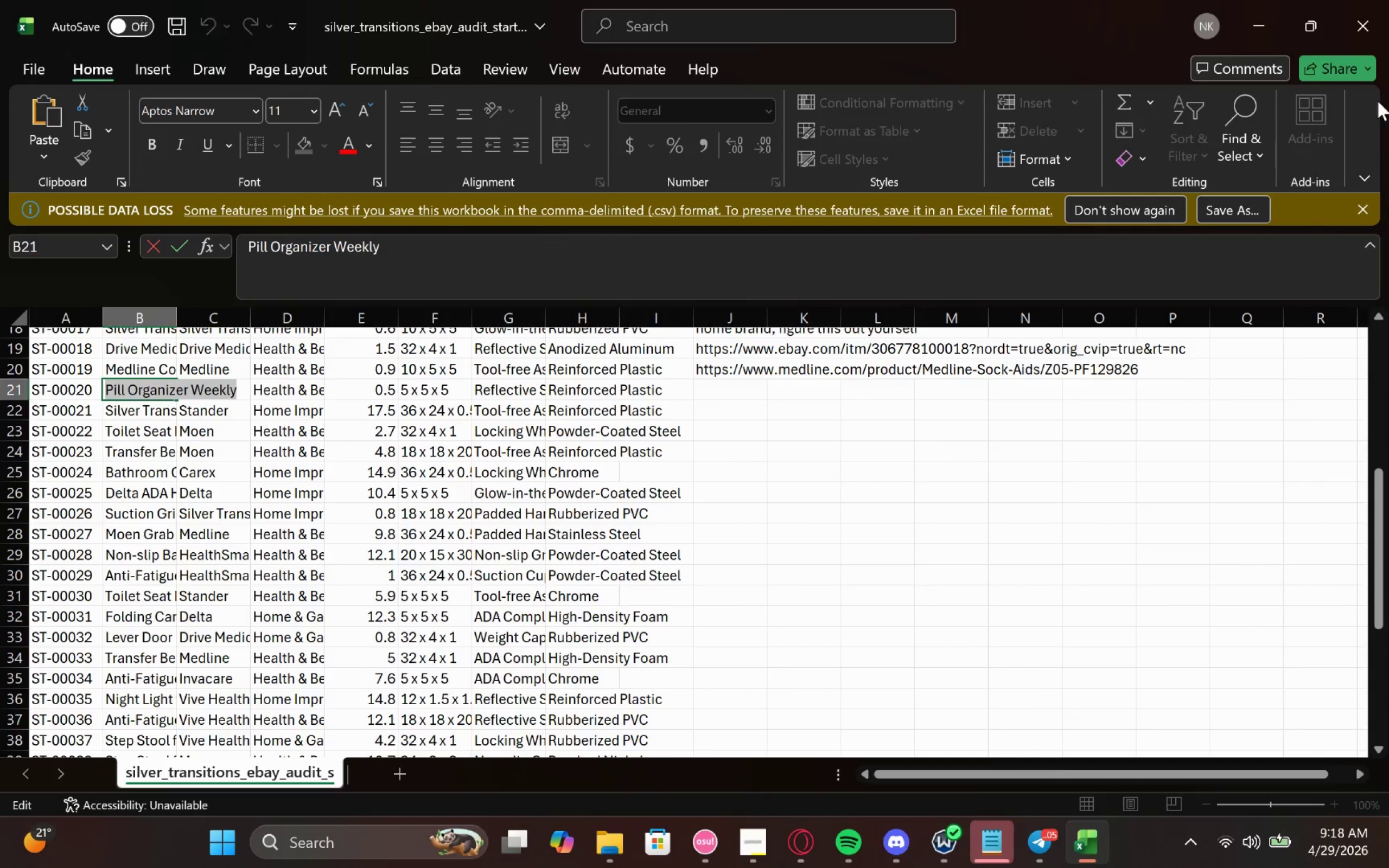 
left_click([1273, 23])
 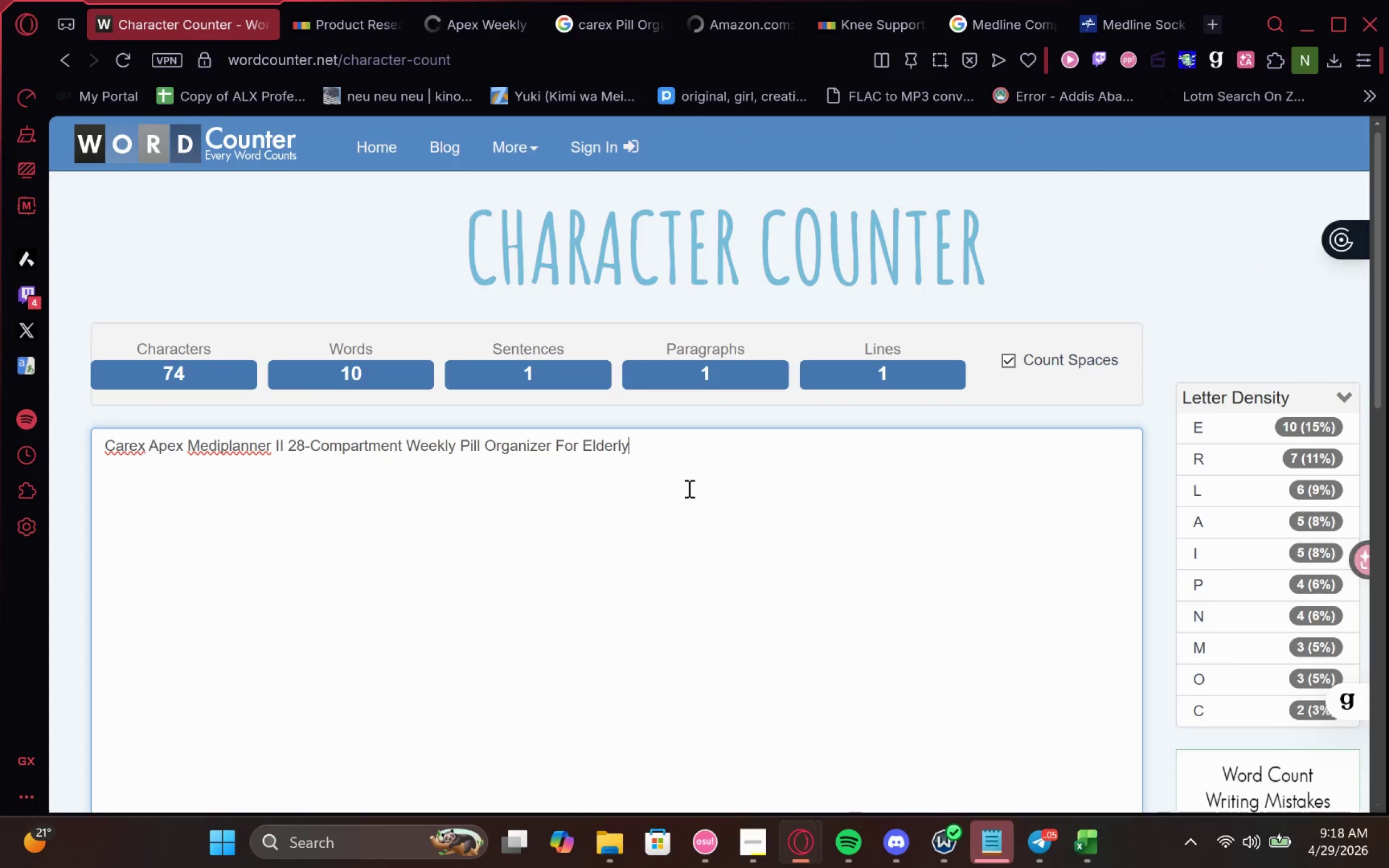 
left_click_drag(start_coordinate=[690, 479], to_coordinate=[53, 476])
 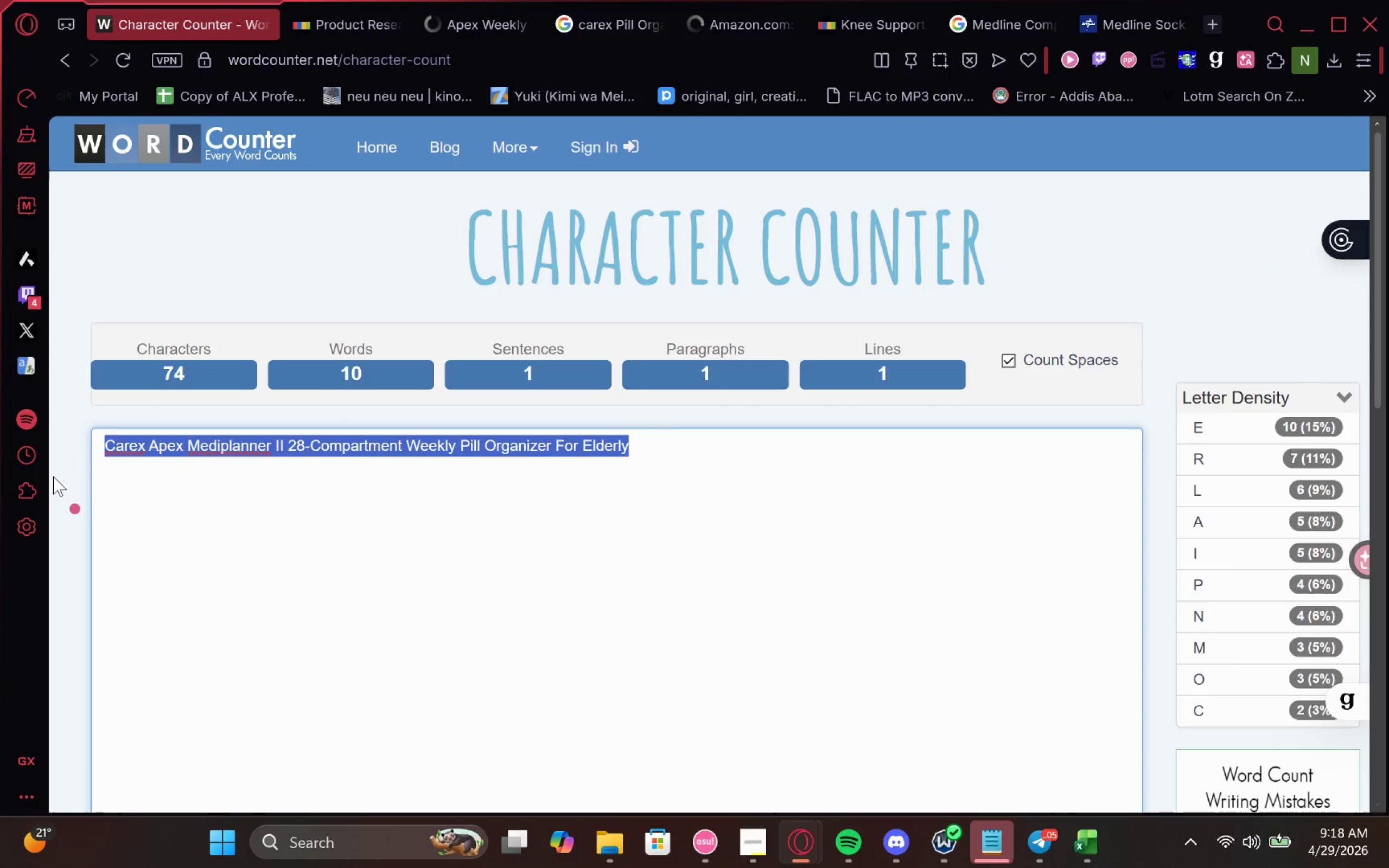 
key(Control+C)
 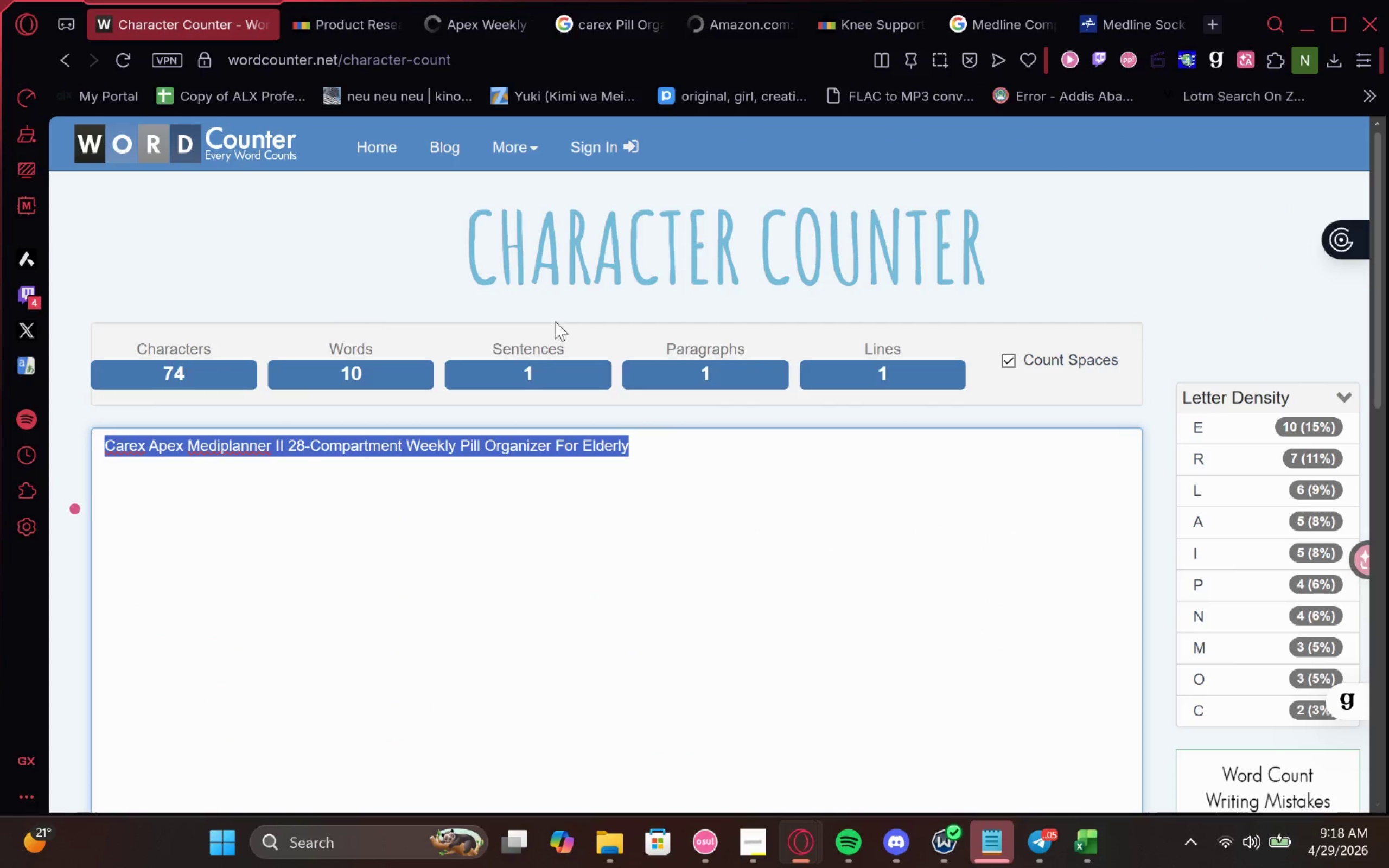 
key(Control+C)
 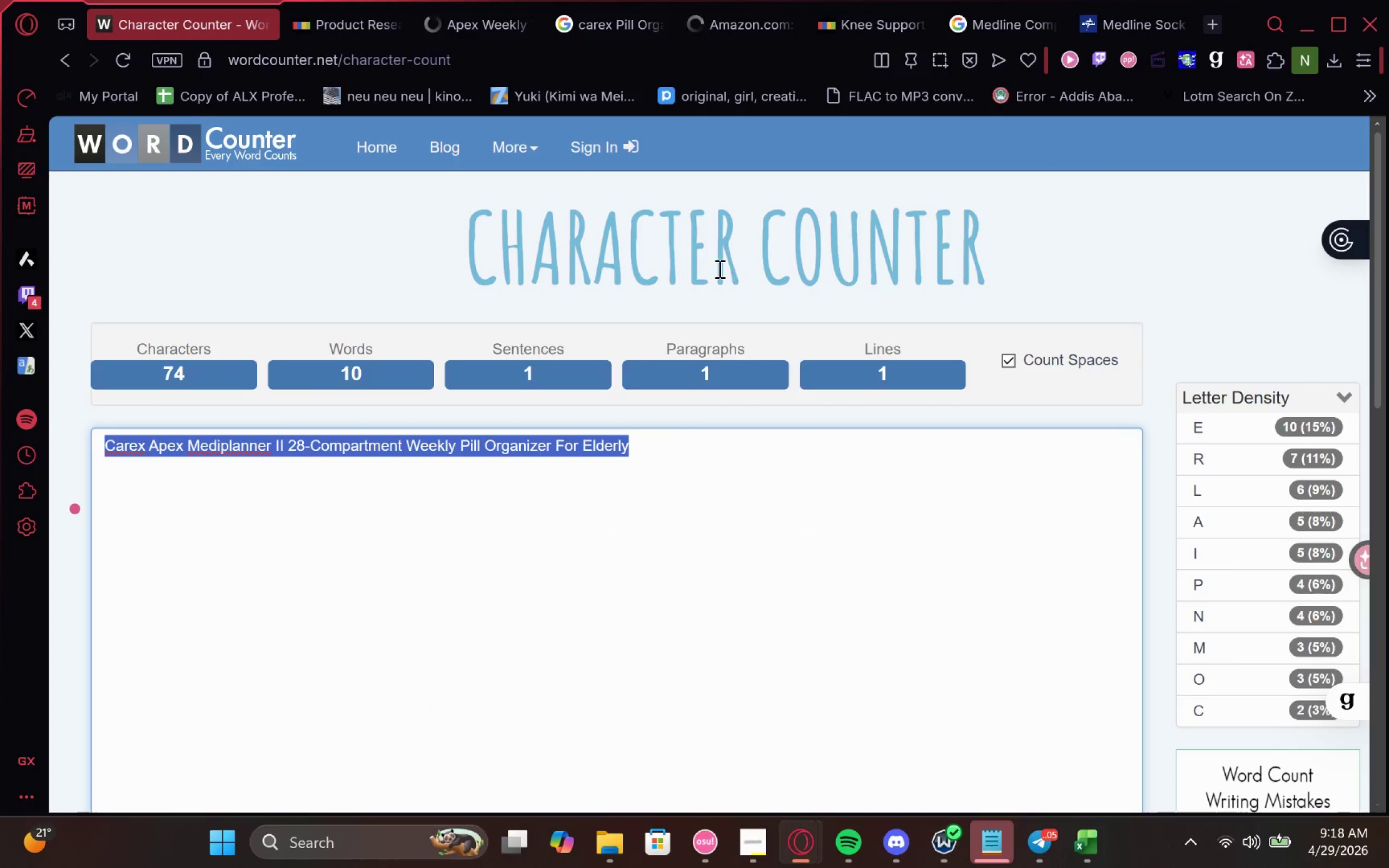 
key(Control+C)
 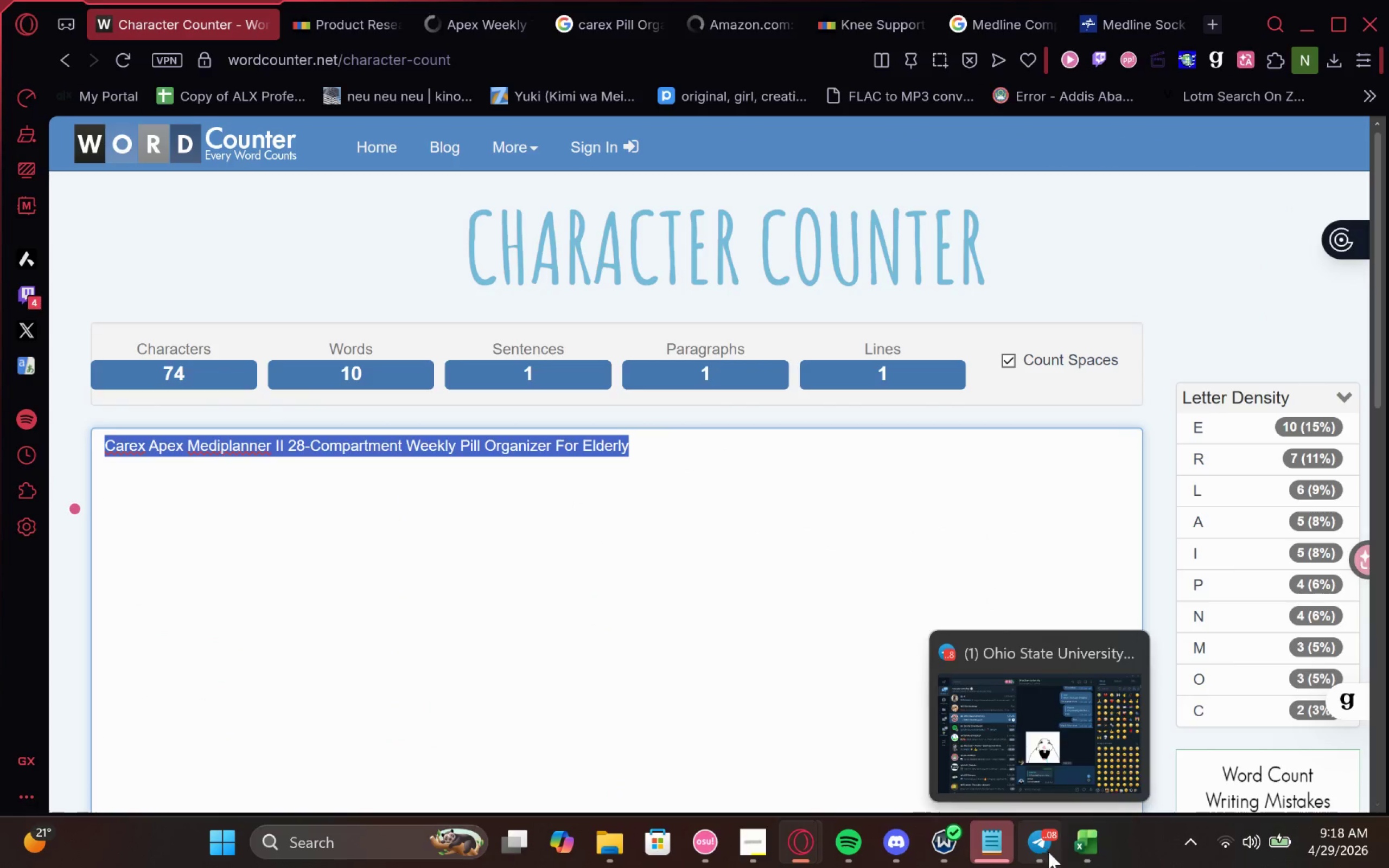 
left_click([1087, 860])
 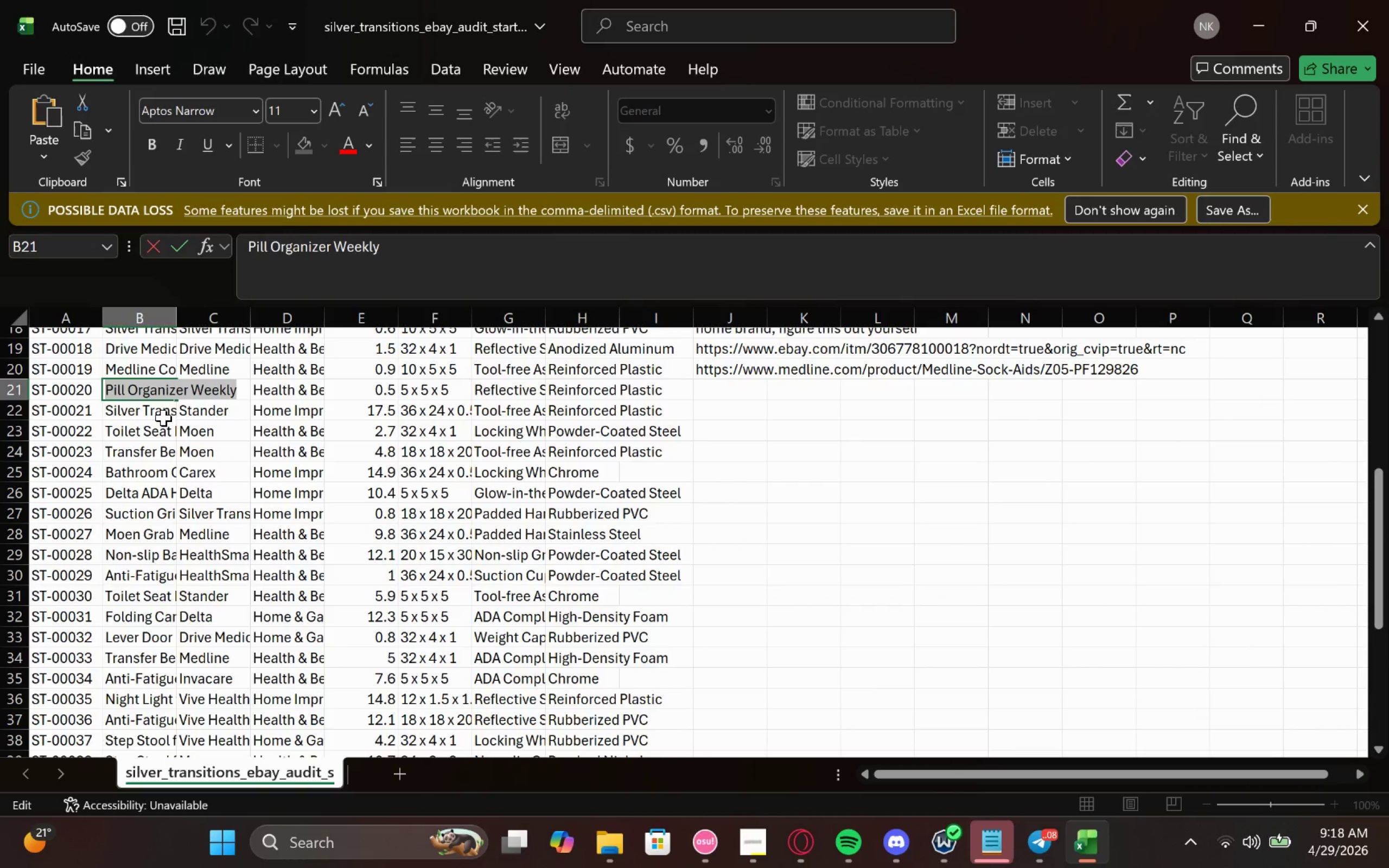 
key(Control+V)
 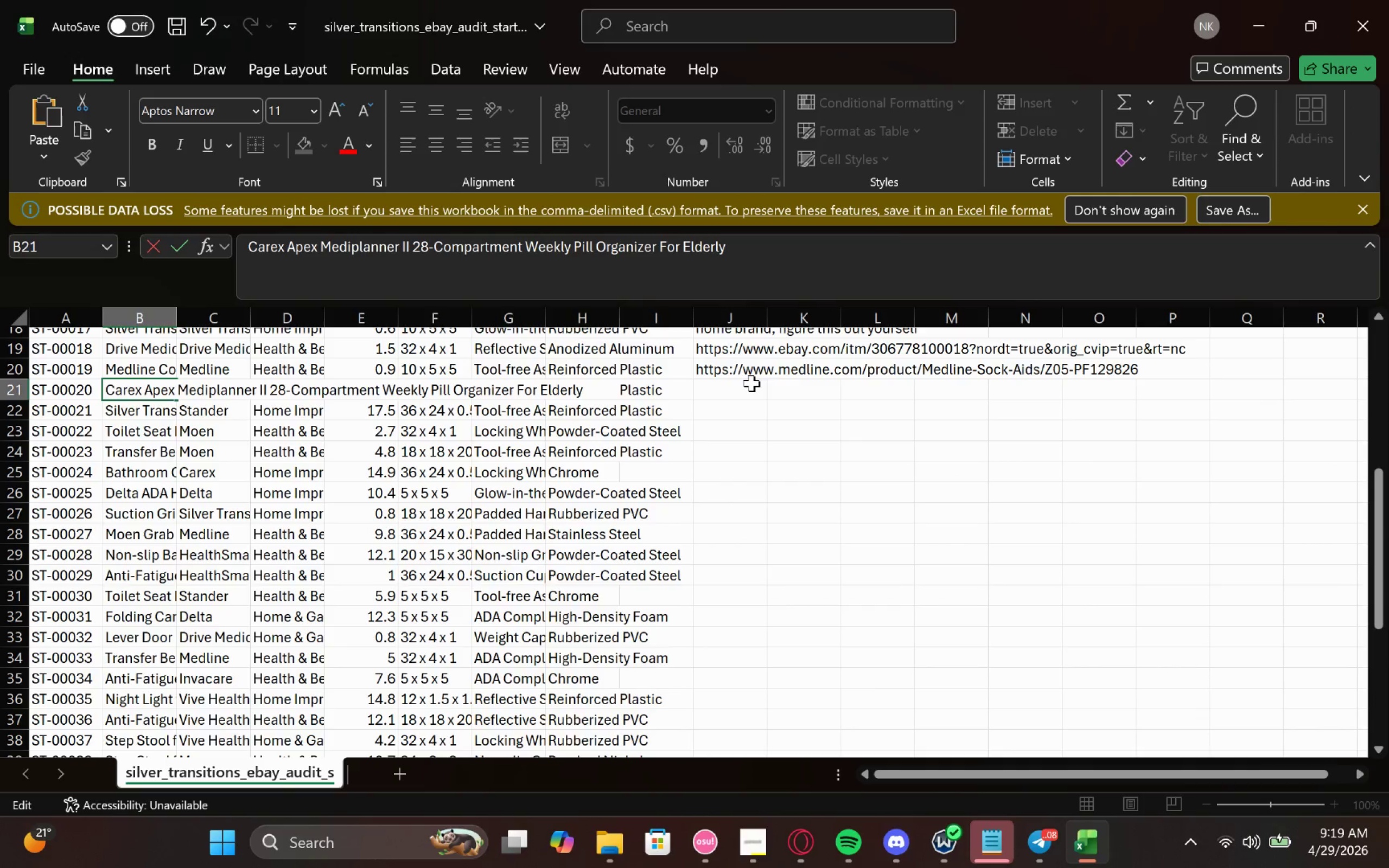 
left_click([743, 392])
 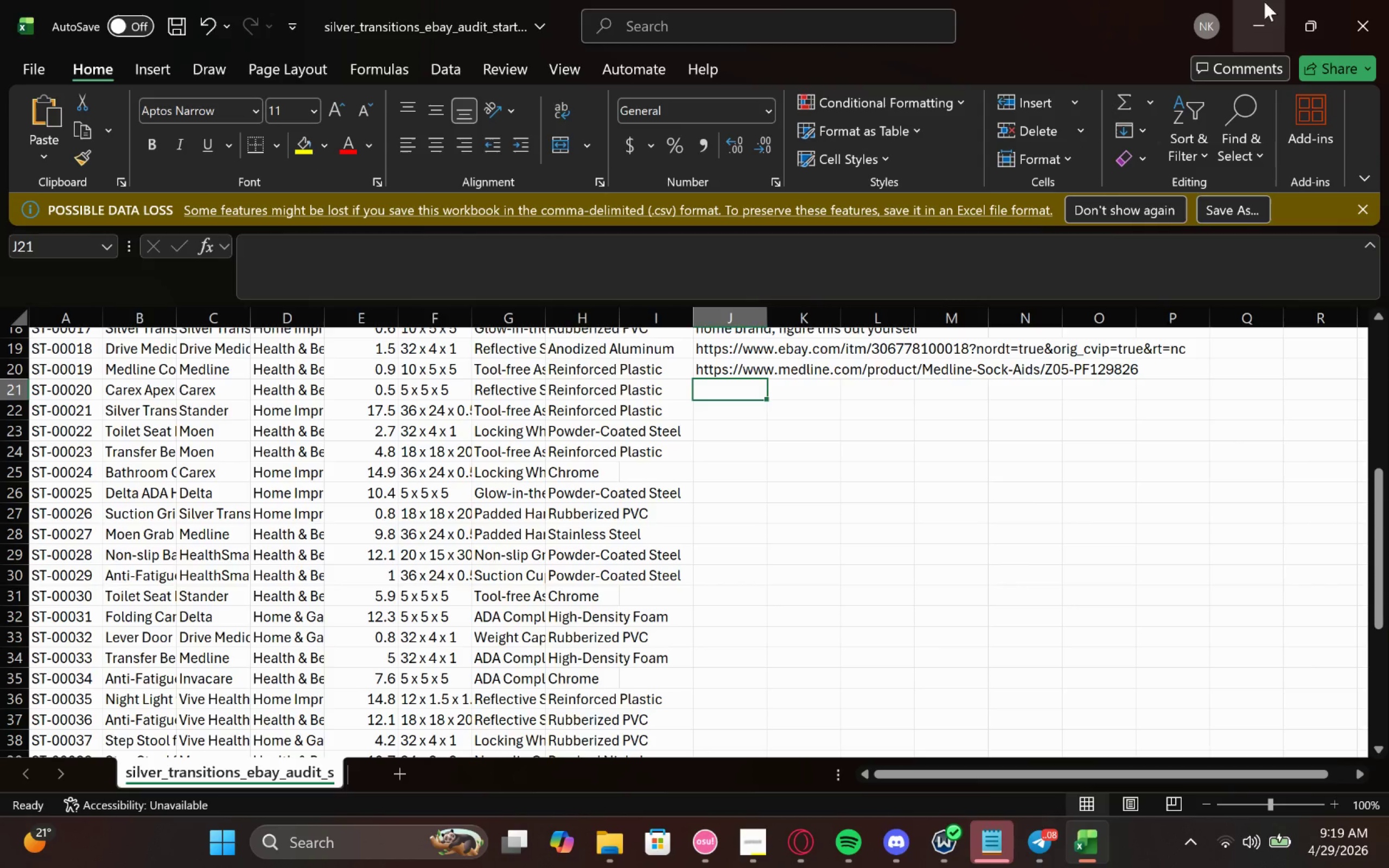 
left_click([1272, 10])
 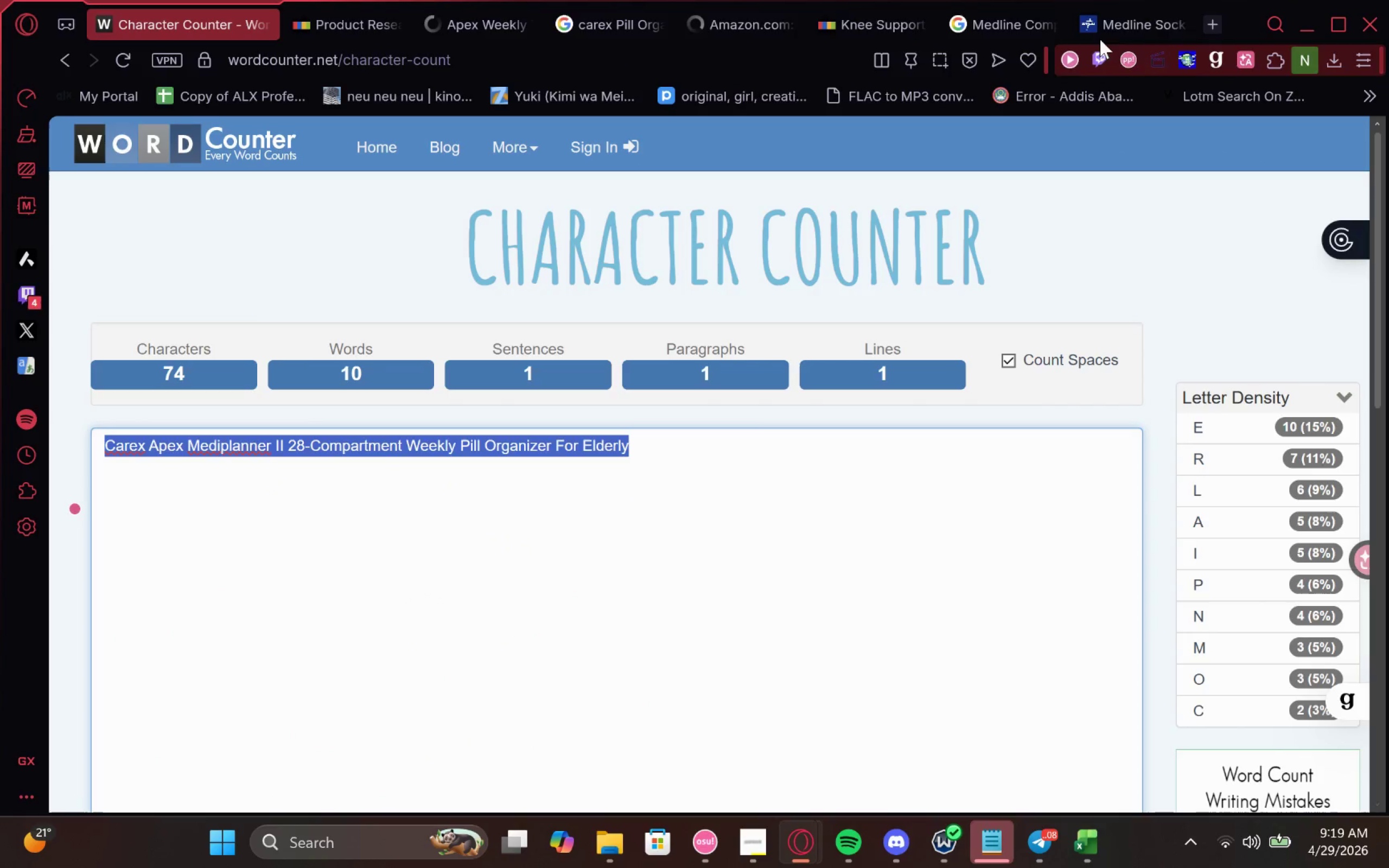 
left_click([1111, 21])
 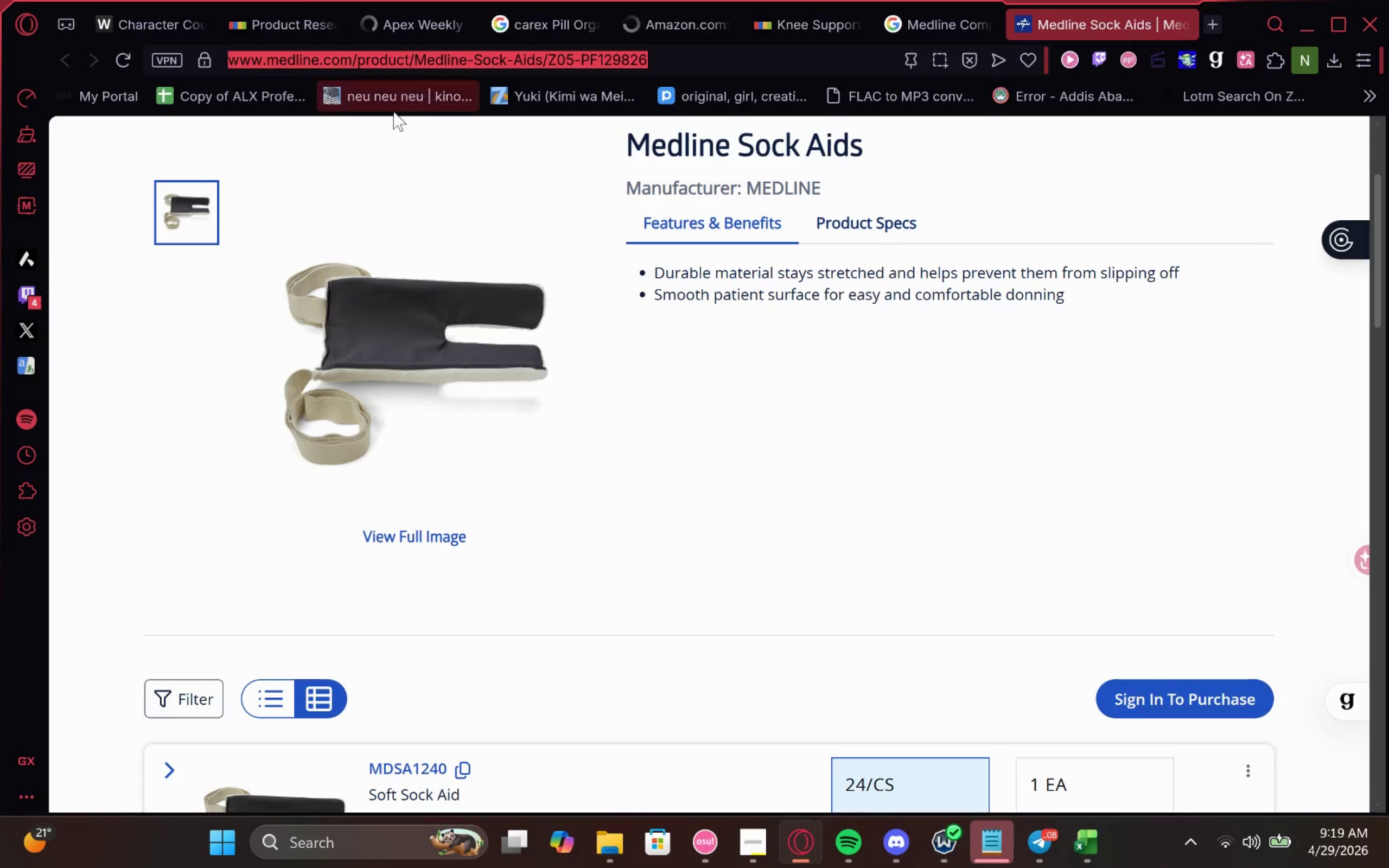 
hold_key(key=ControlLeft, duration=0.55)
 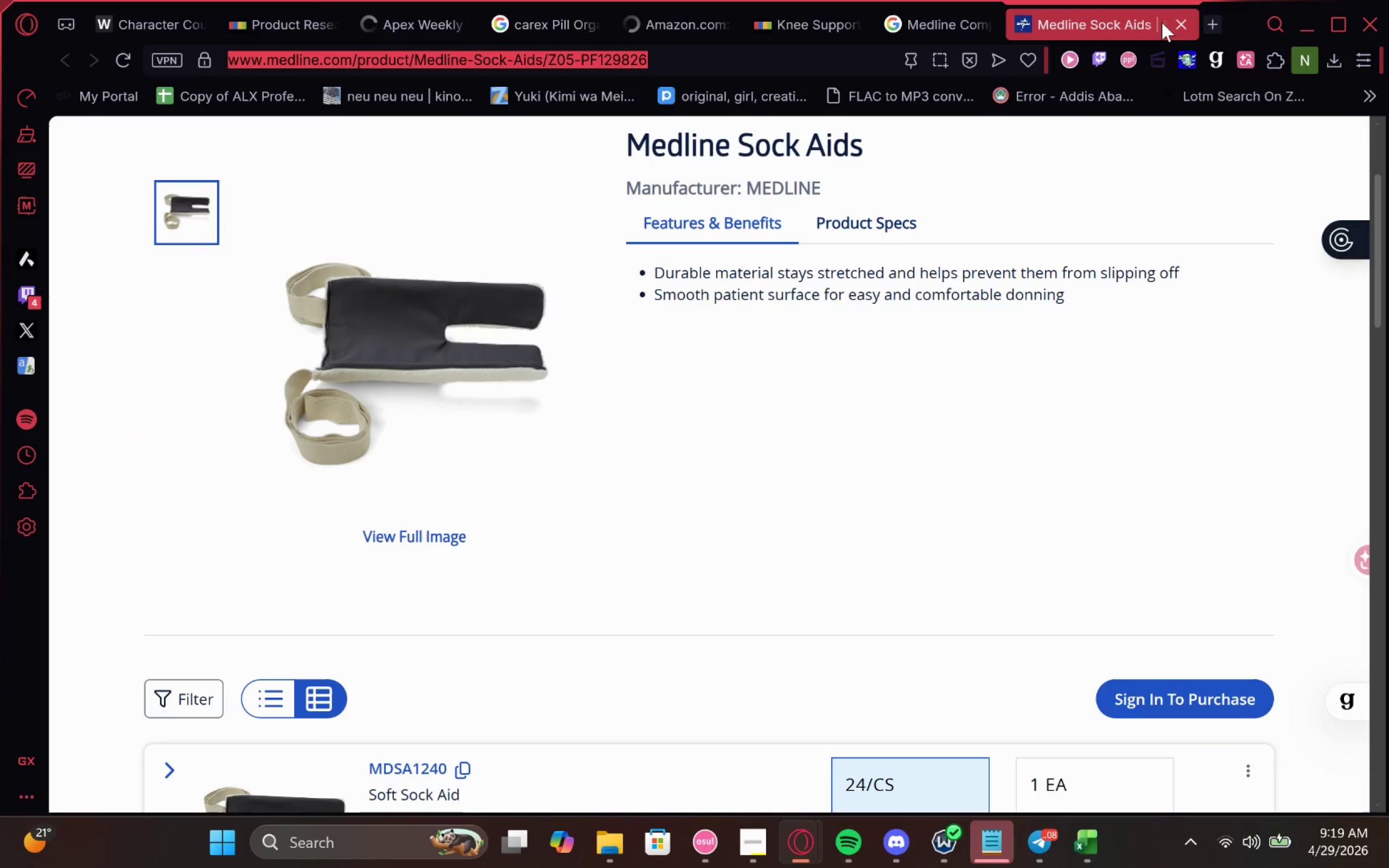 
left_click([1181, 15])
 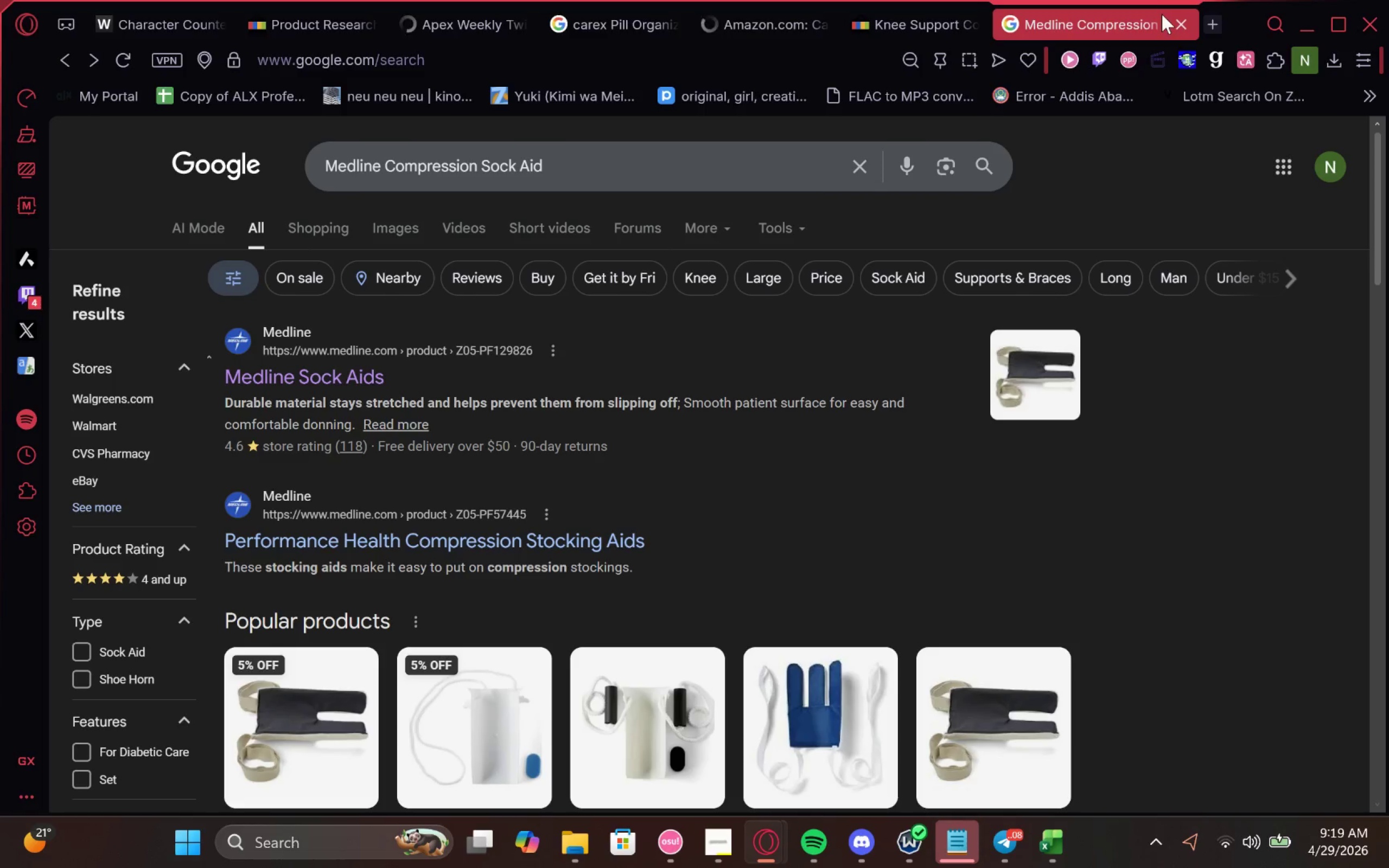 
left_click([1177, 17])
 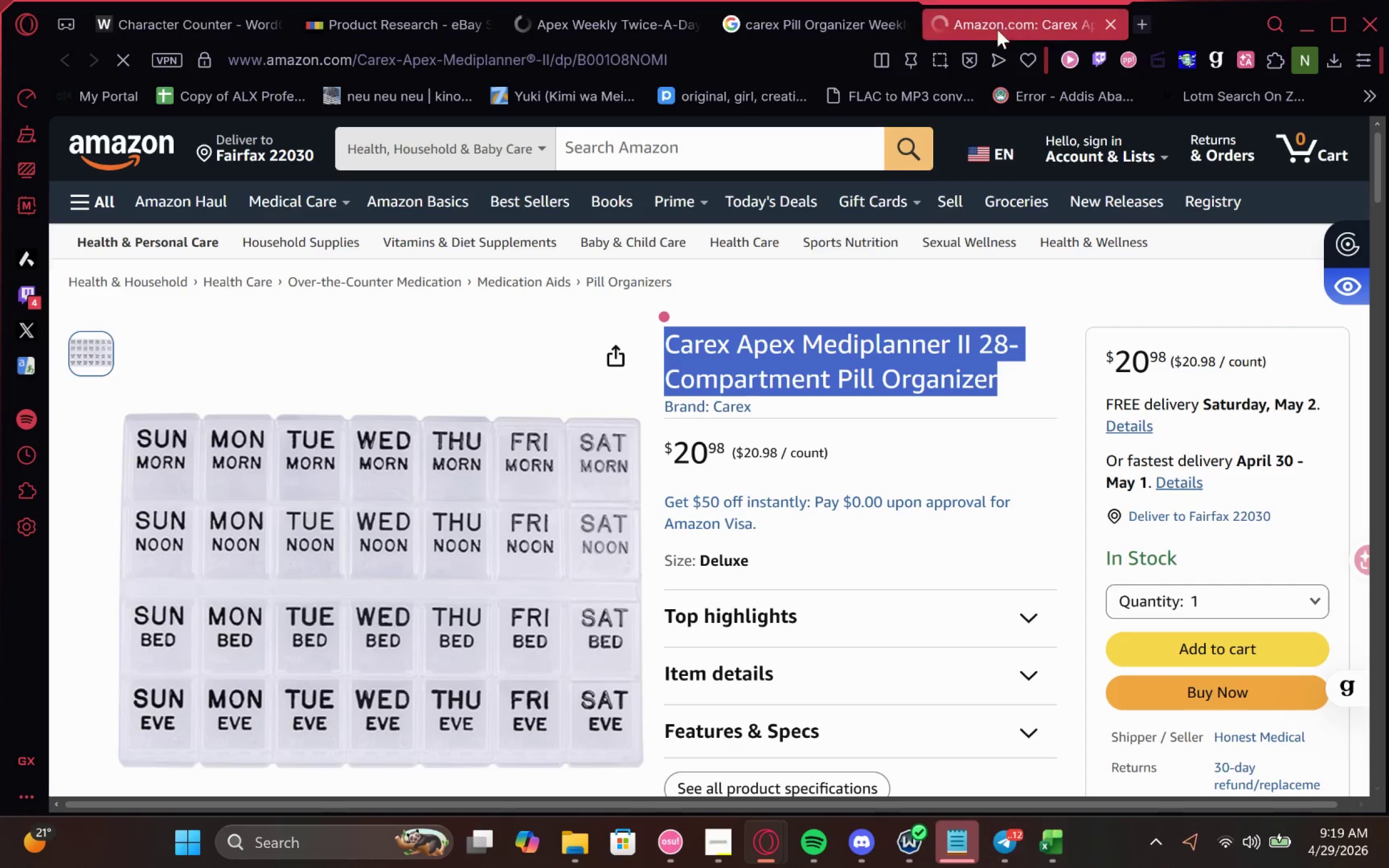 
left_click([524, 62])
 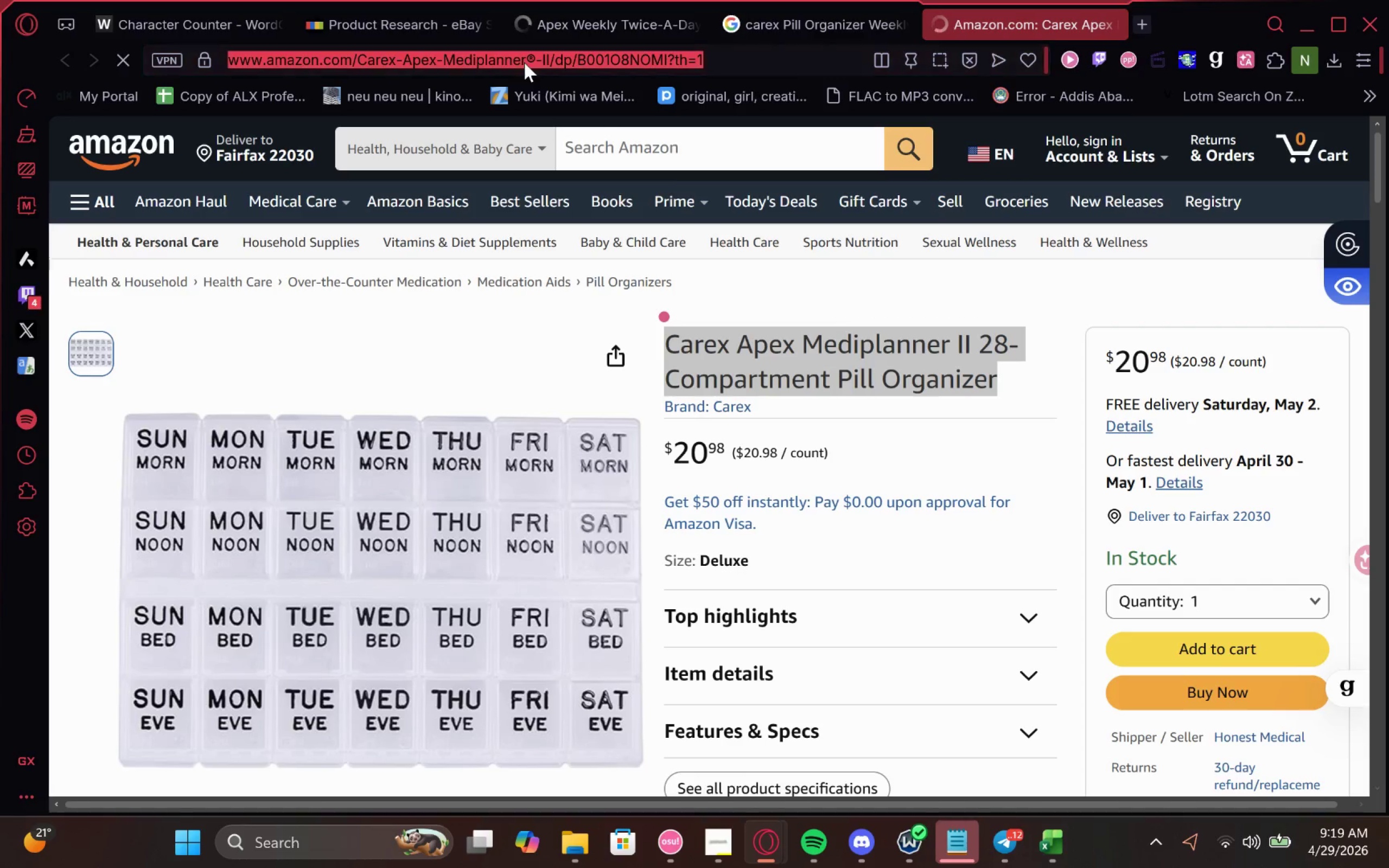 
key(Control+C)
 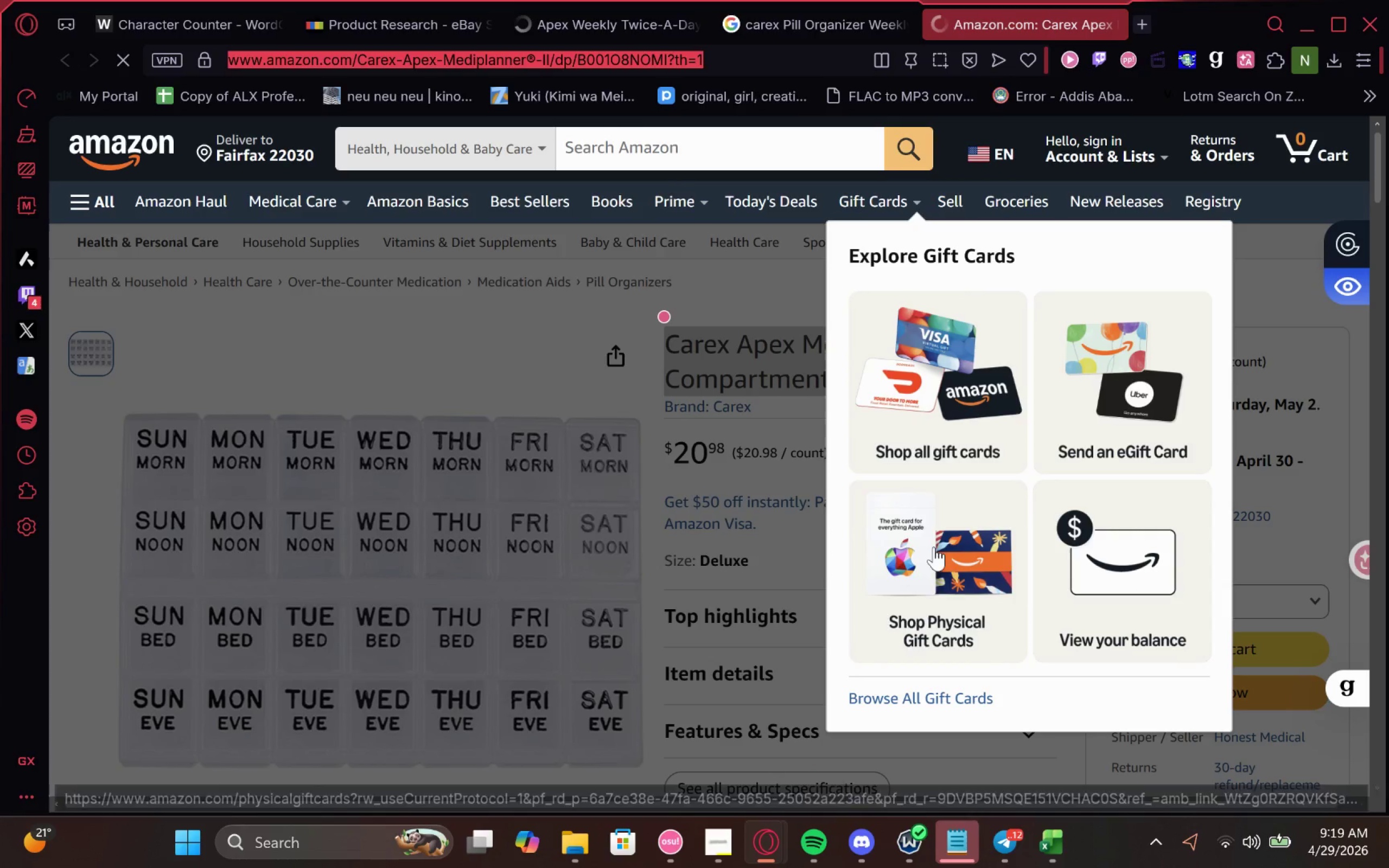 
key(Control+C)
 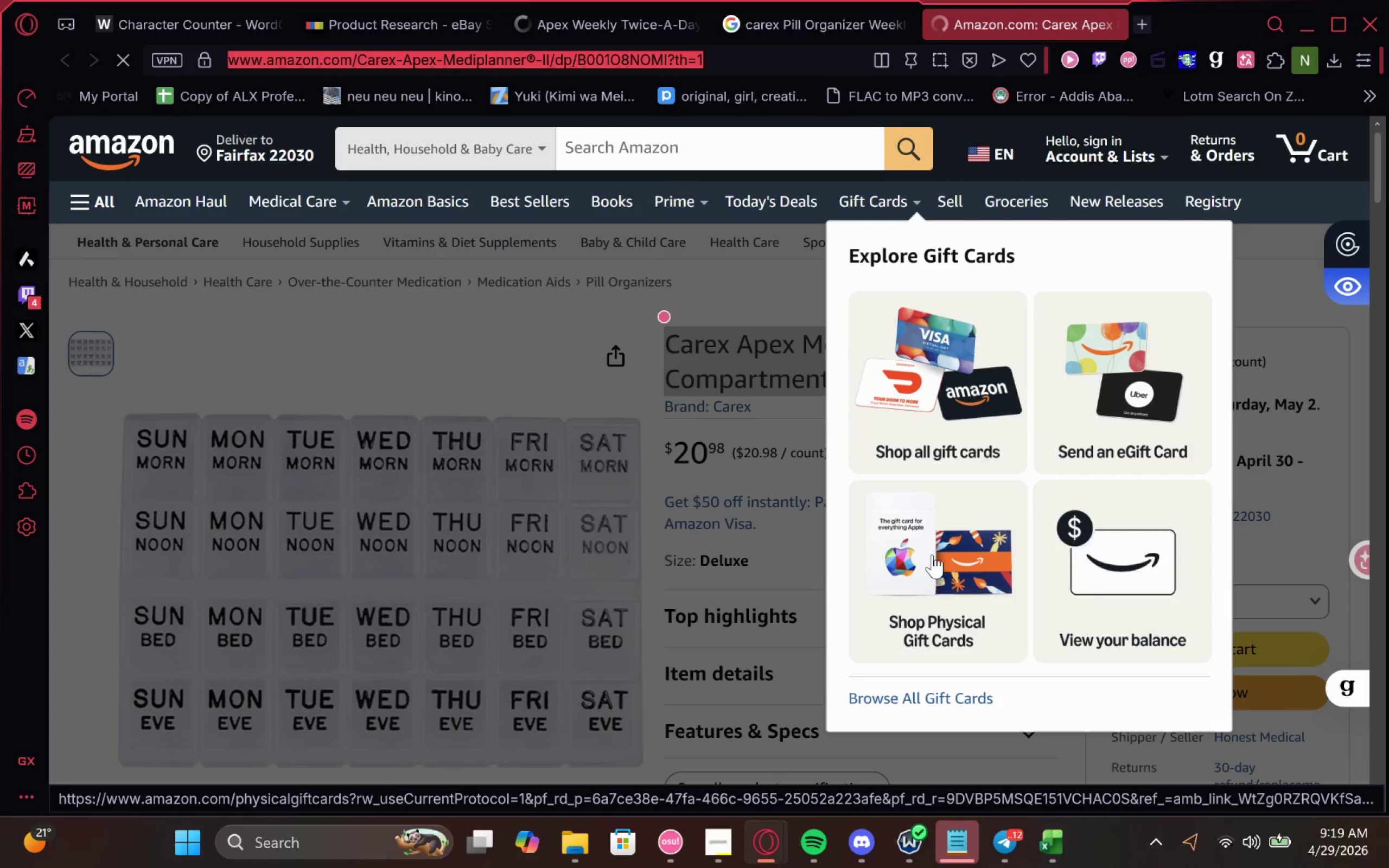 
key(Control+C)
 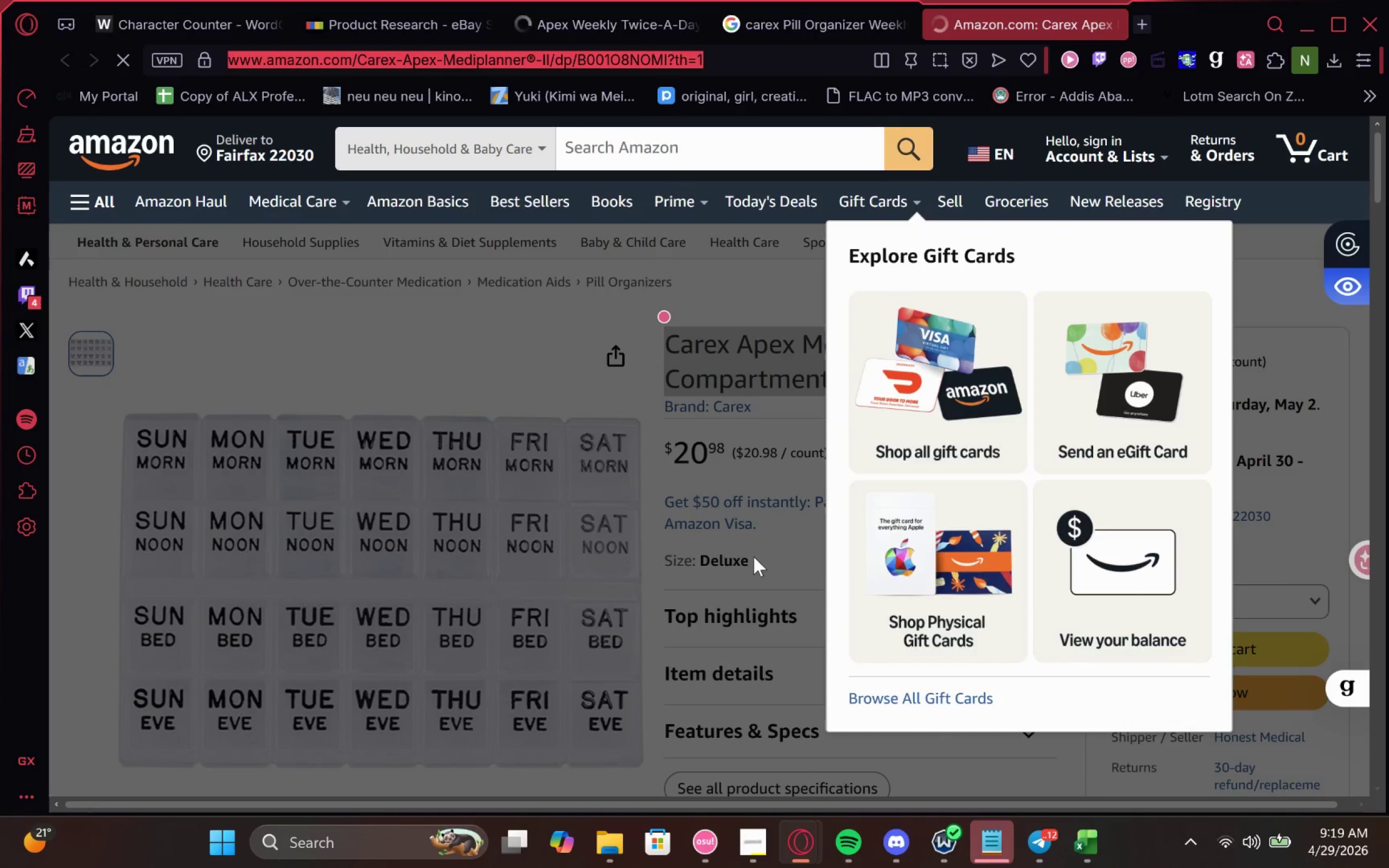 
left_click([636, 541])
 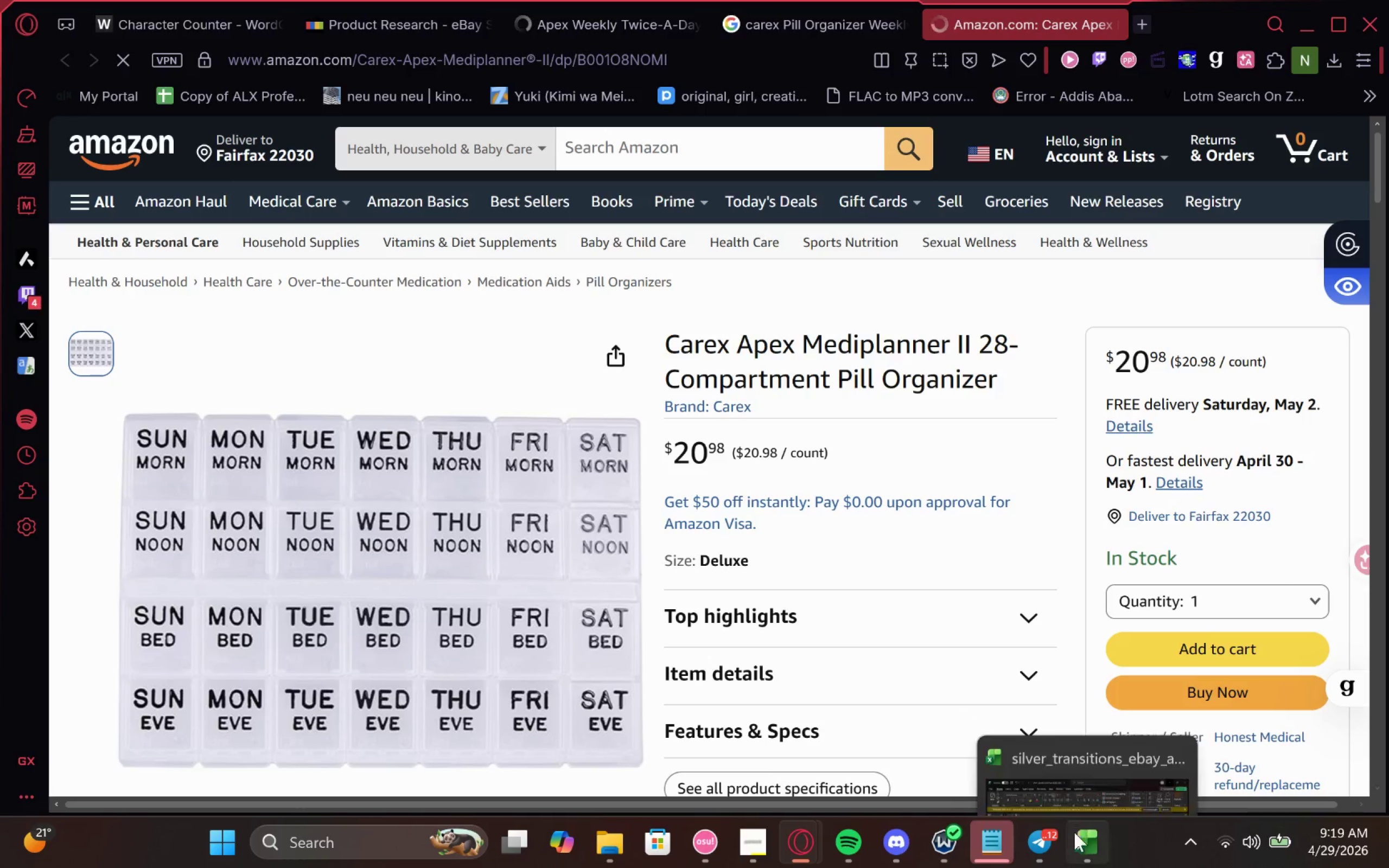 
left_click([1078, 844])
 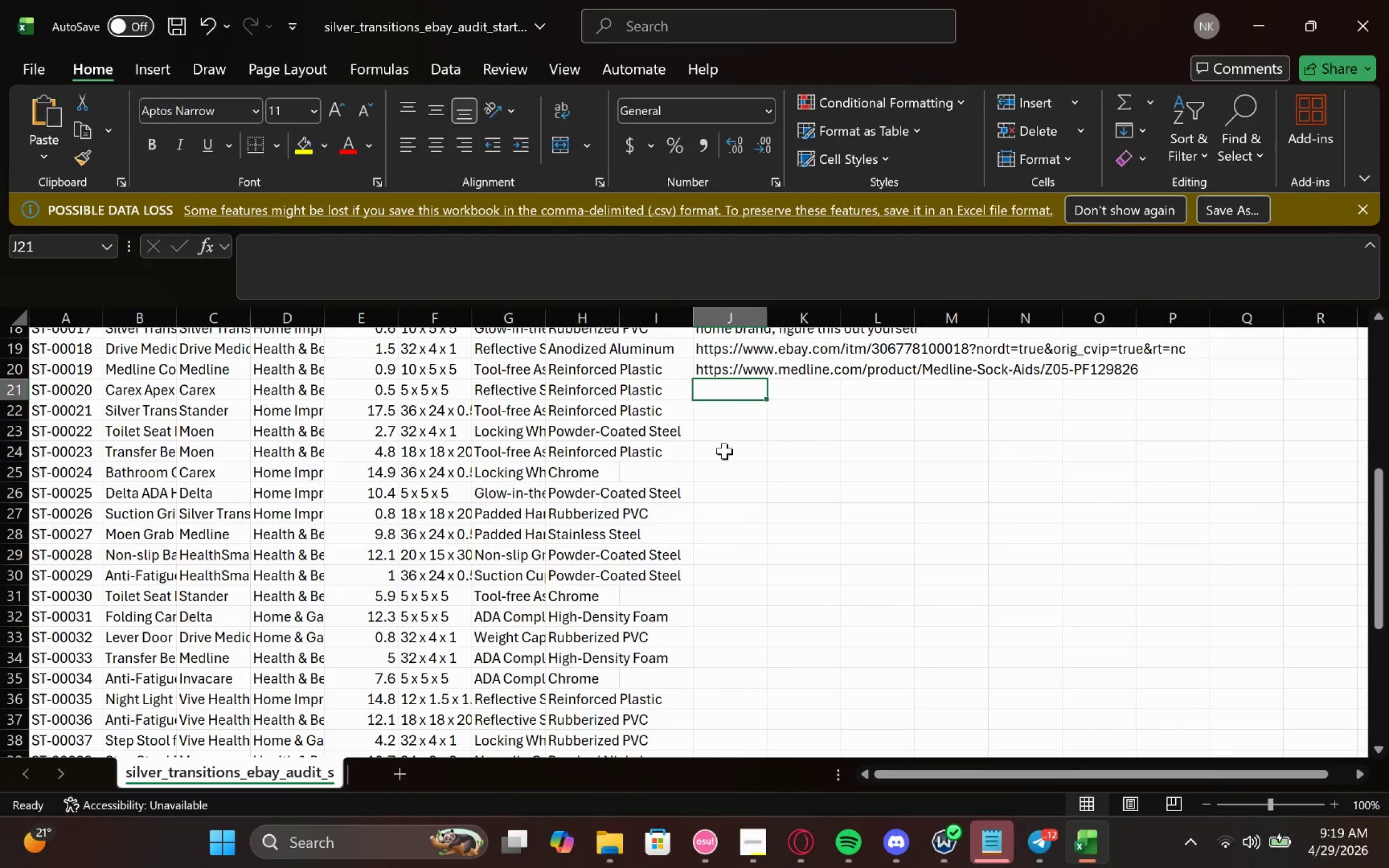 
key(Control+V)
 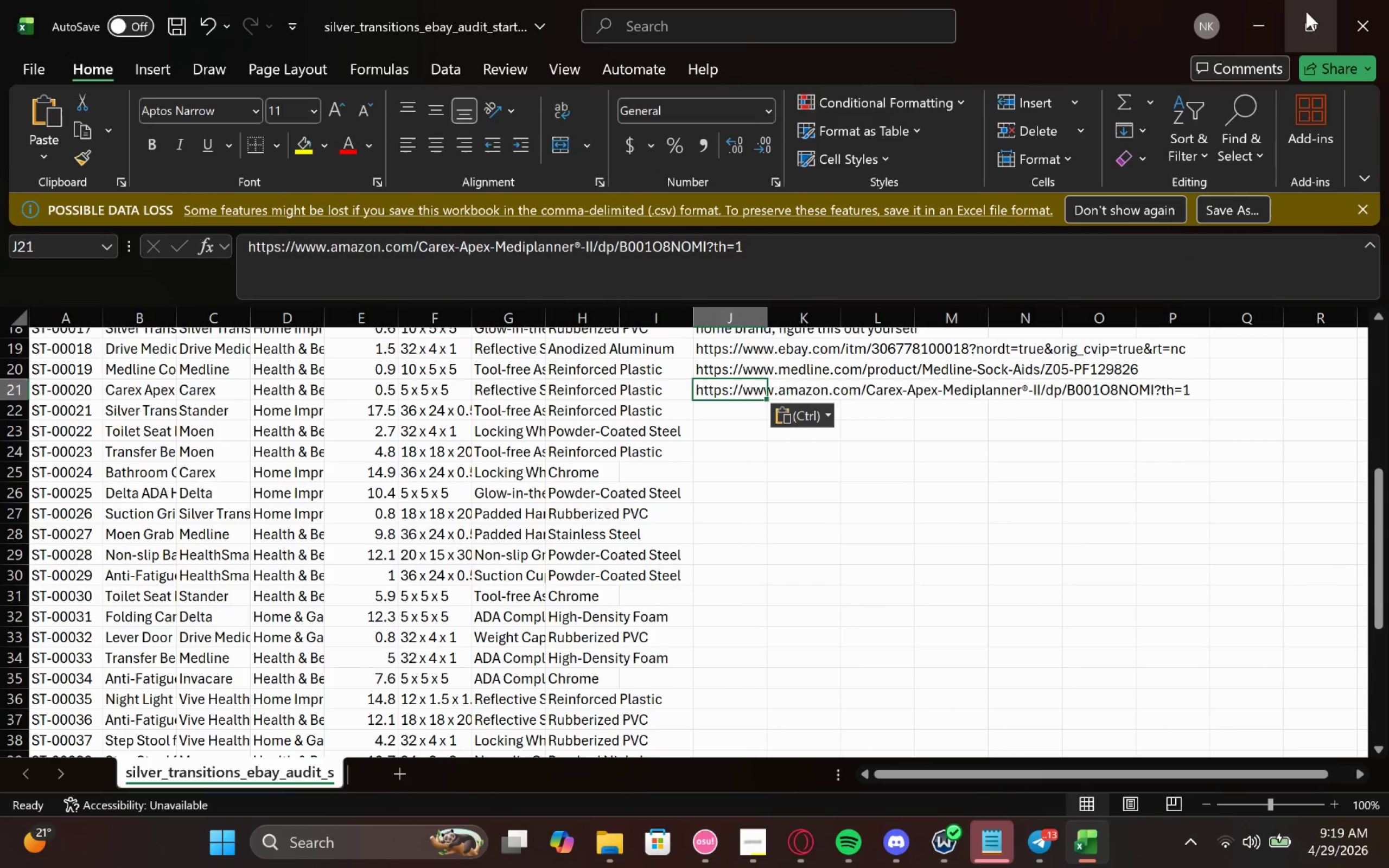 
left_click([1275, 9])
 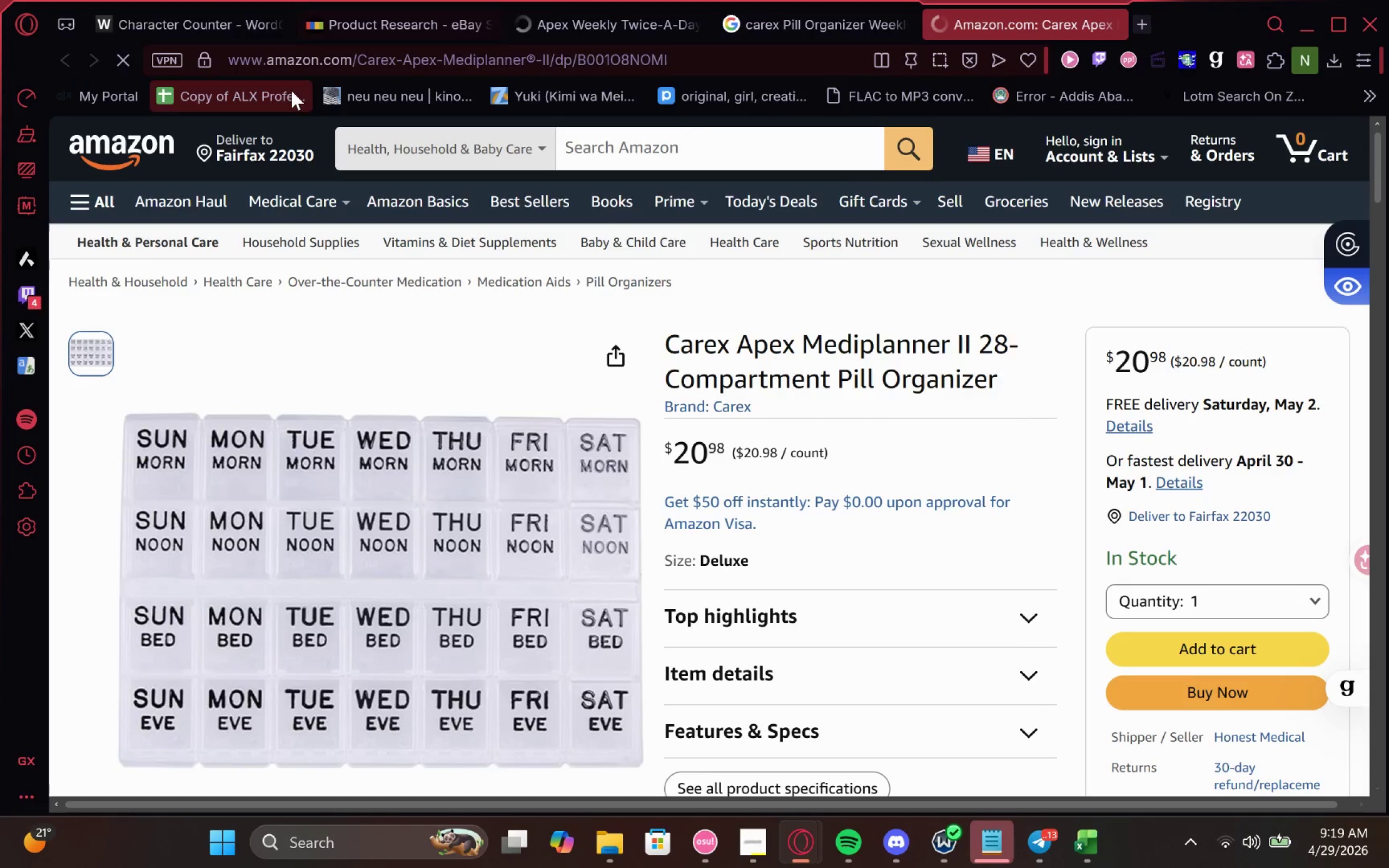 
left_click([133, 9])
 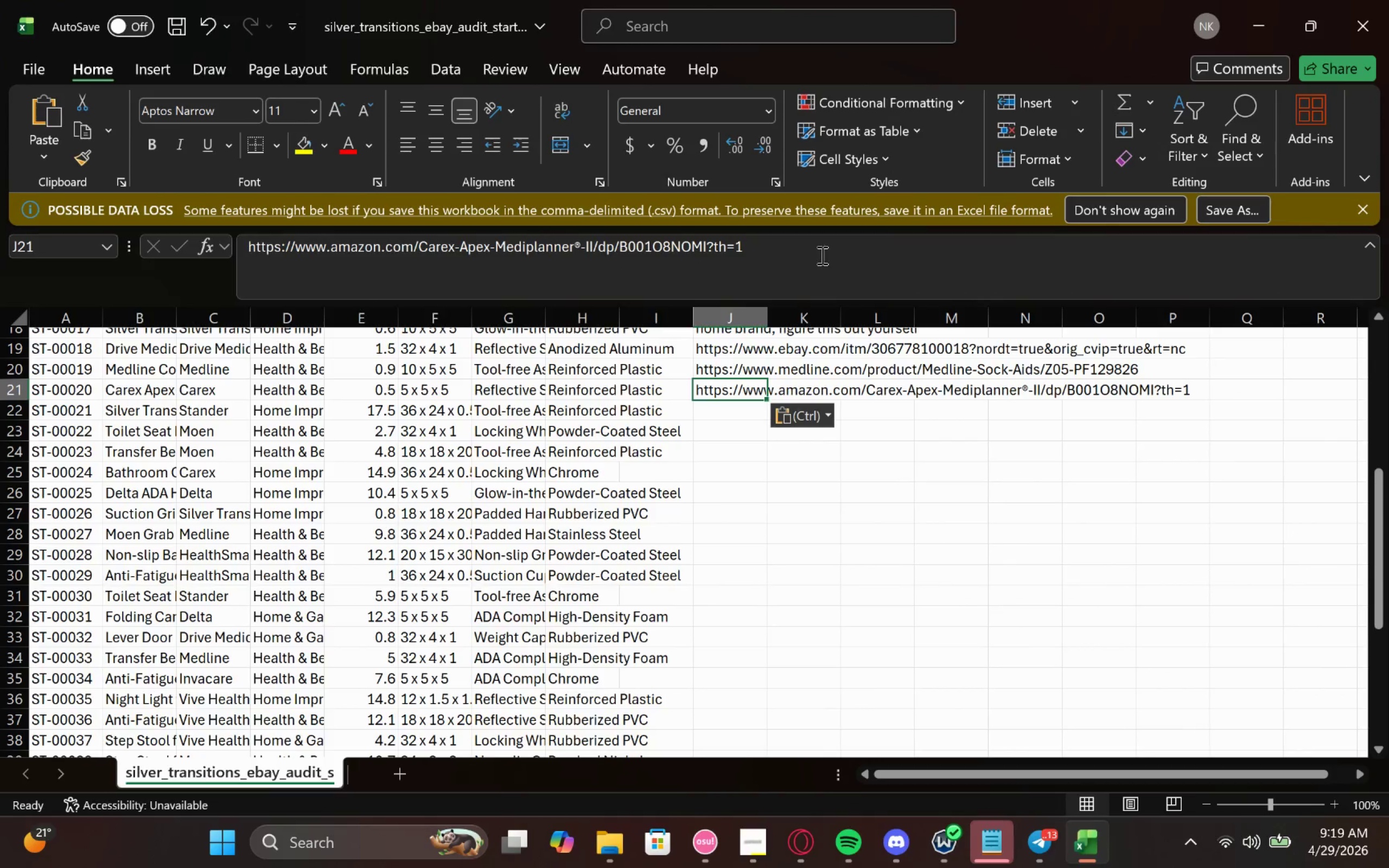 
wait(6.8)
 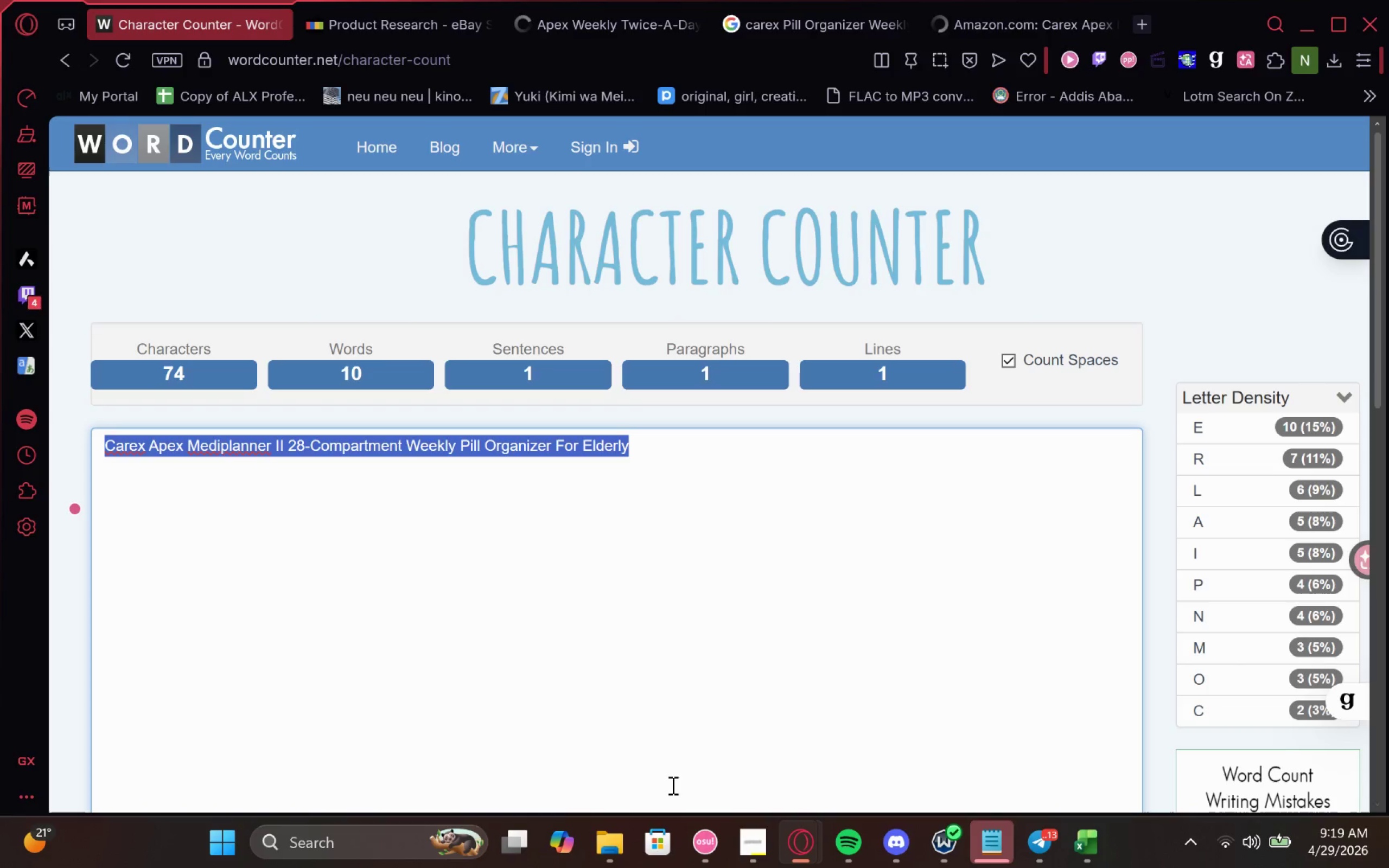 
left_click_drag(start_coordinate=[636, 405], to_coordinate=[98, 412])
 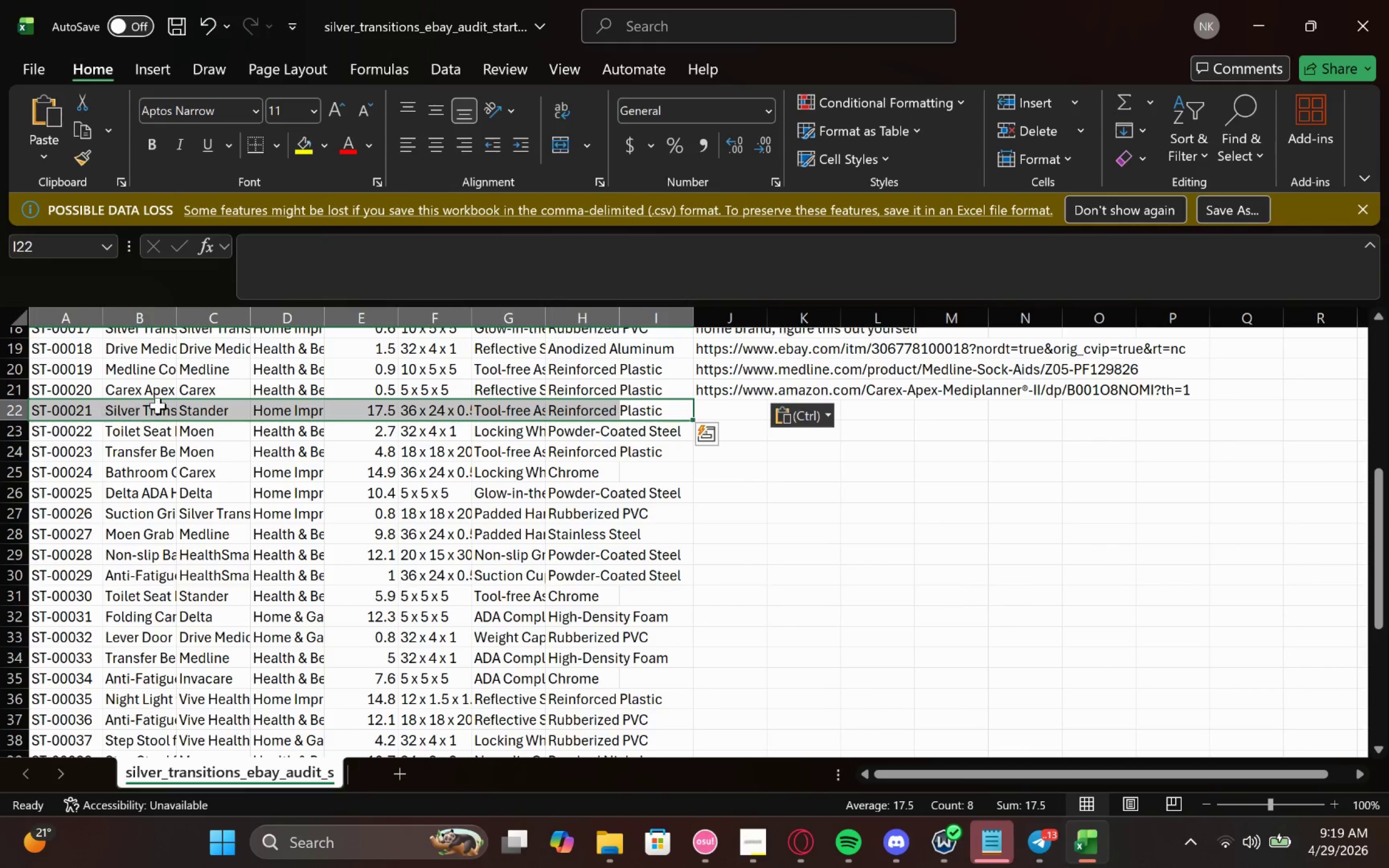 
left_click([161, 405])
 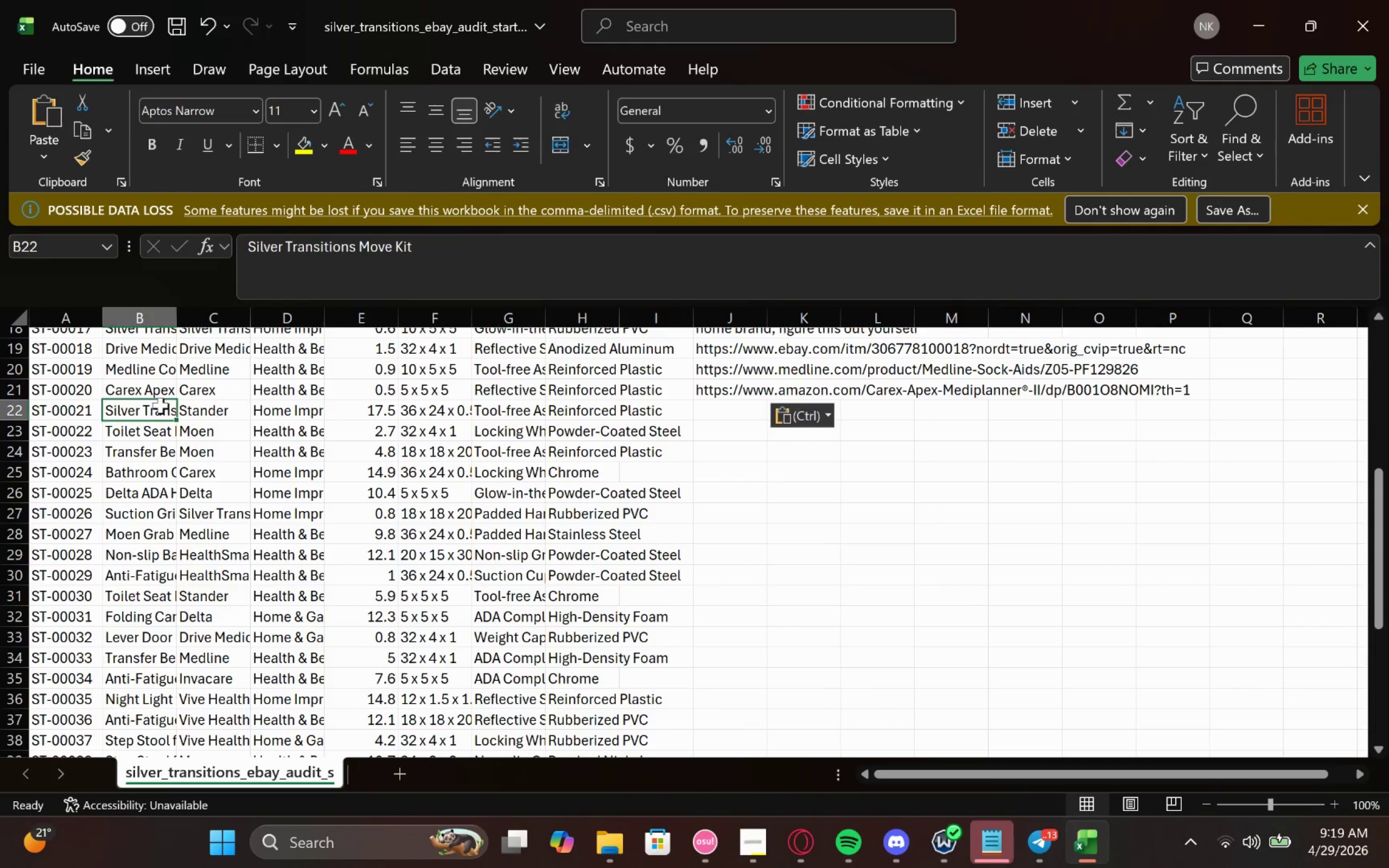 
double_click([161, 405])
 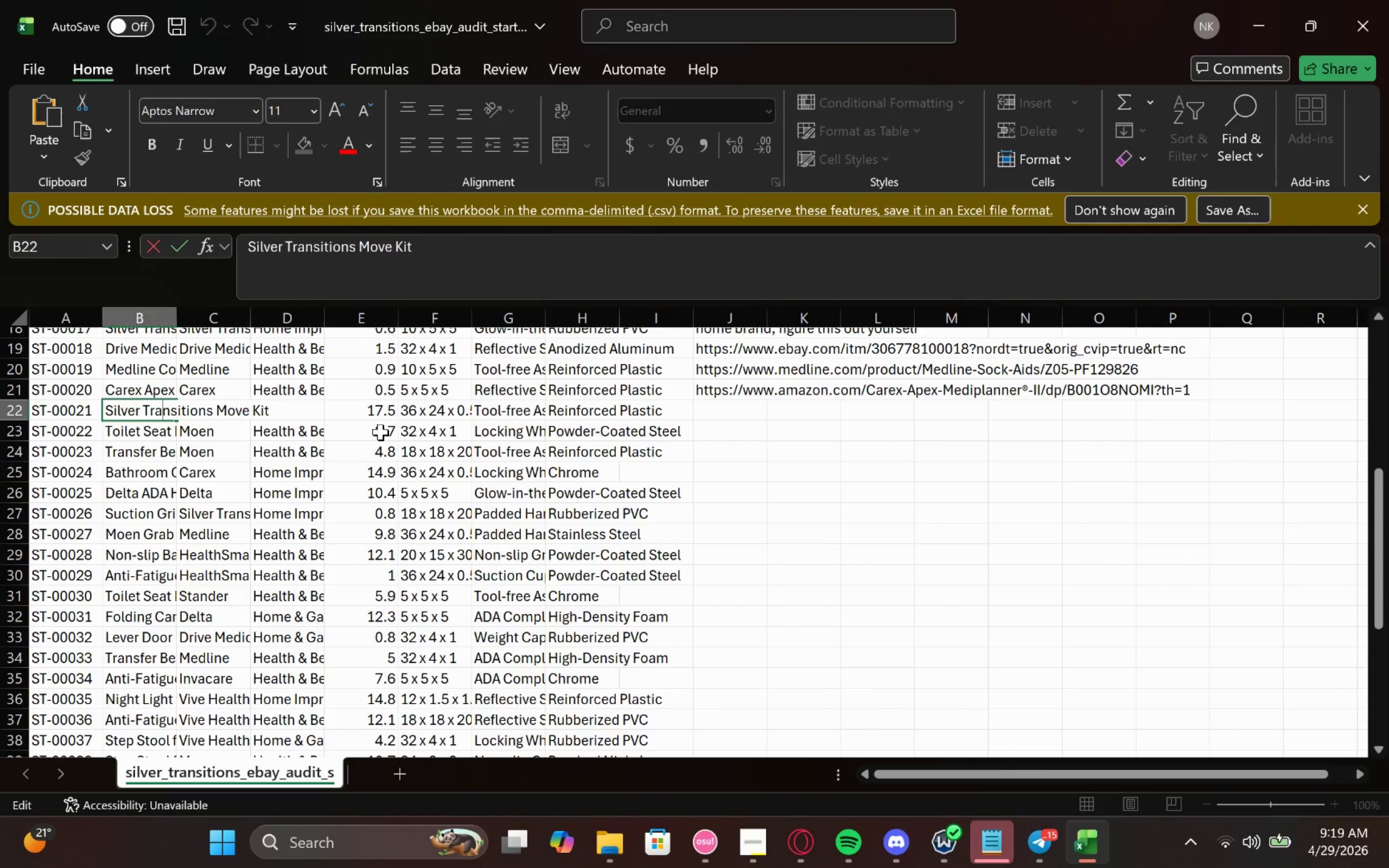 
left_click([398, 409])
 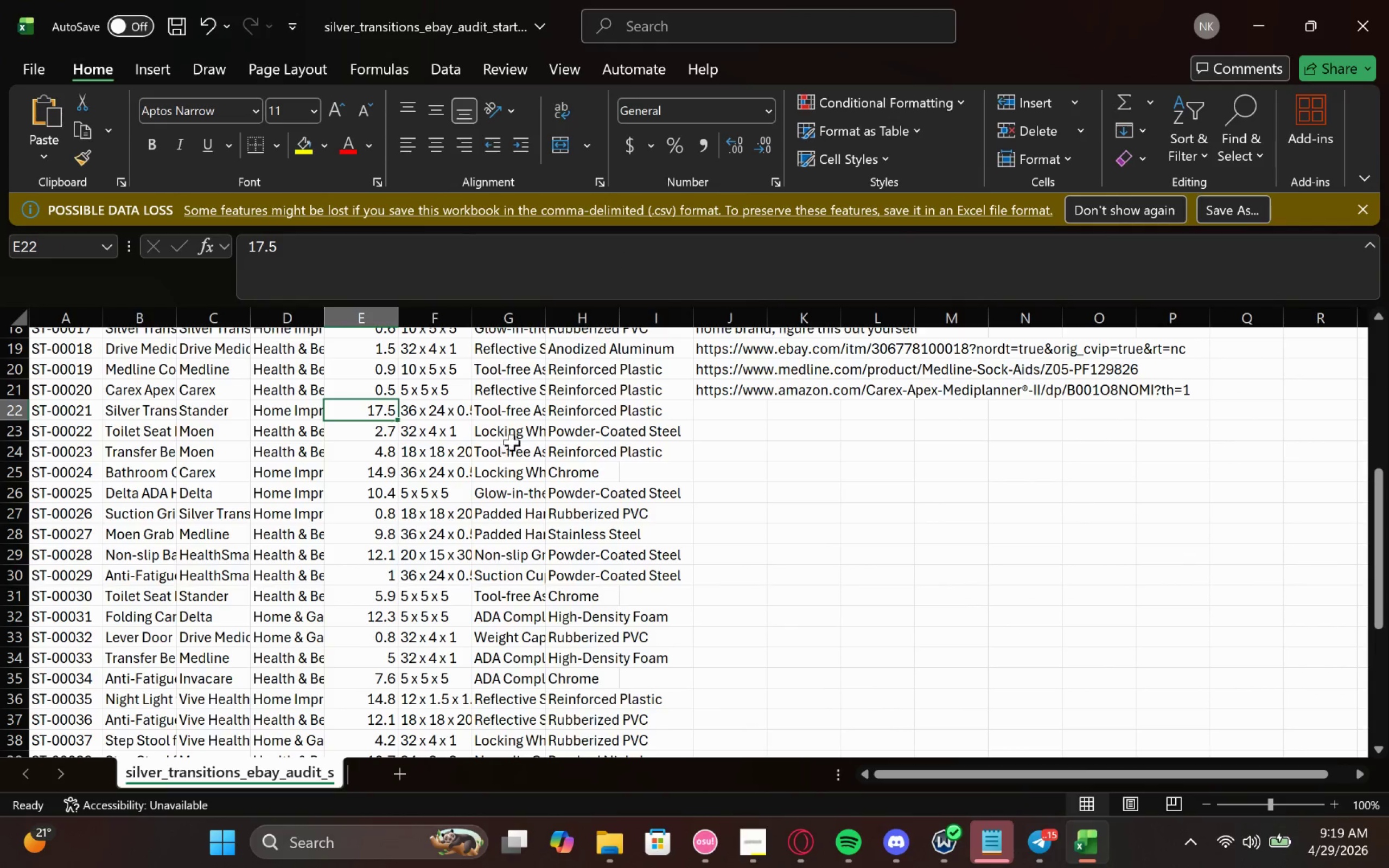 
double_click([547, 410])
 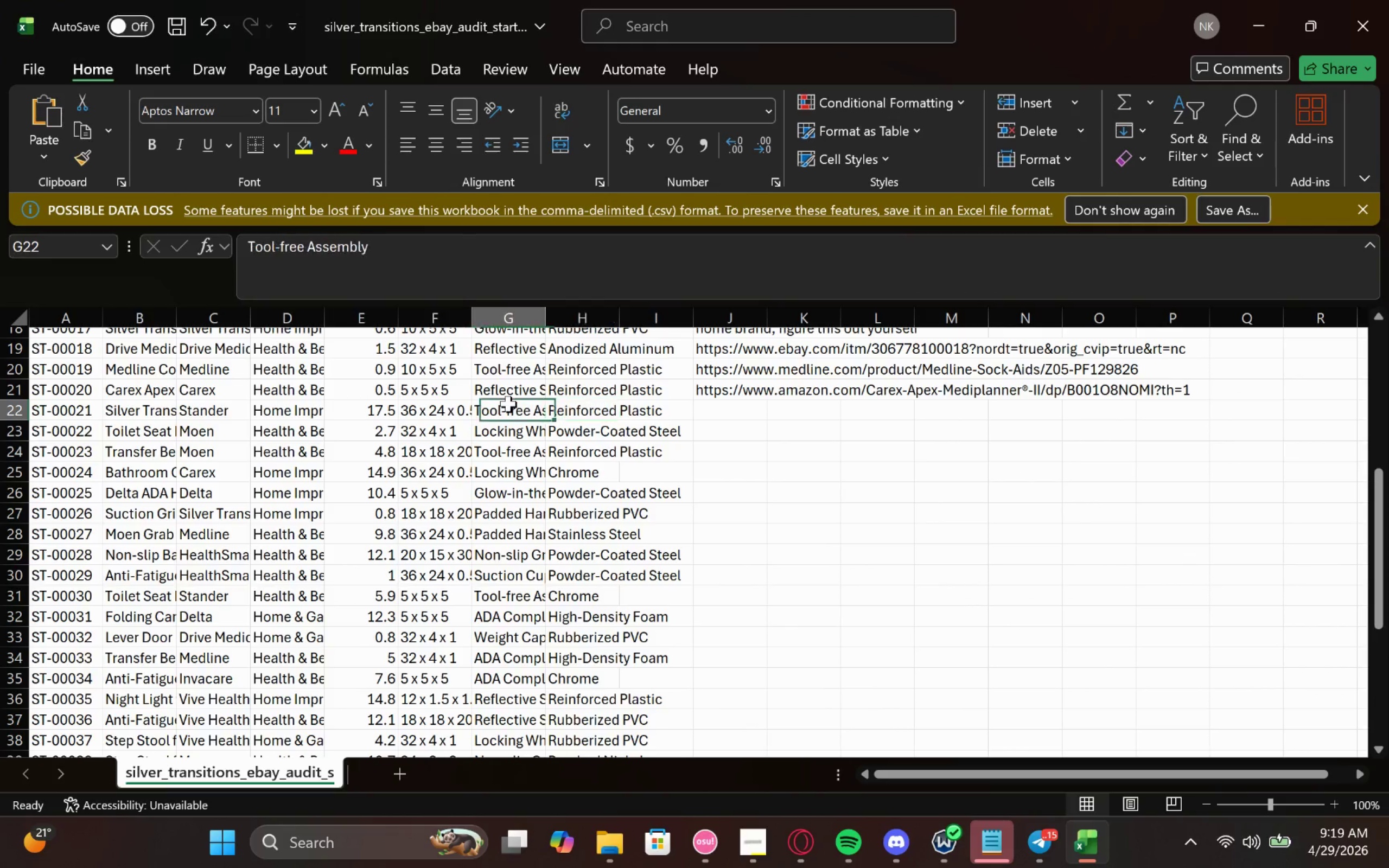 
double_click([508, 404])
 